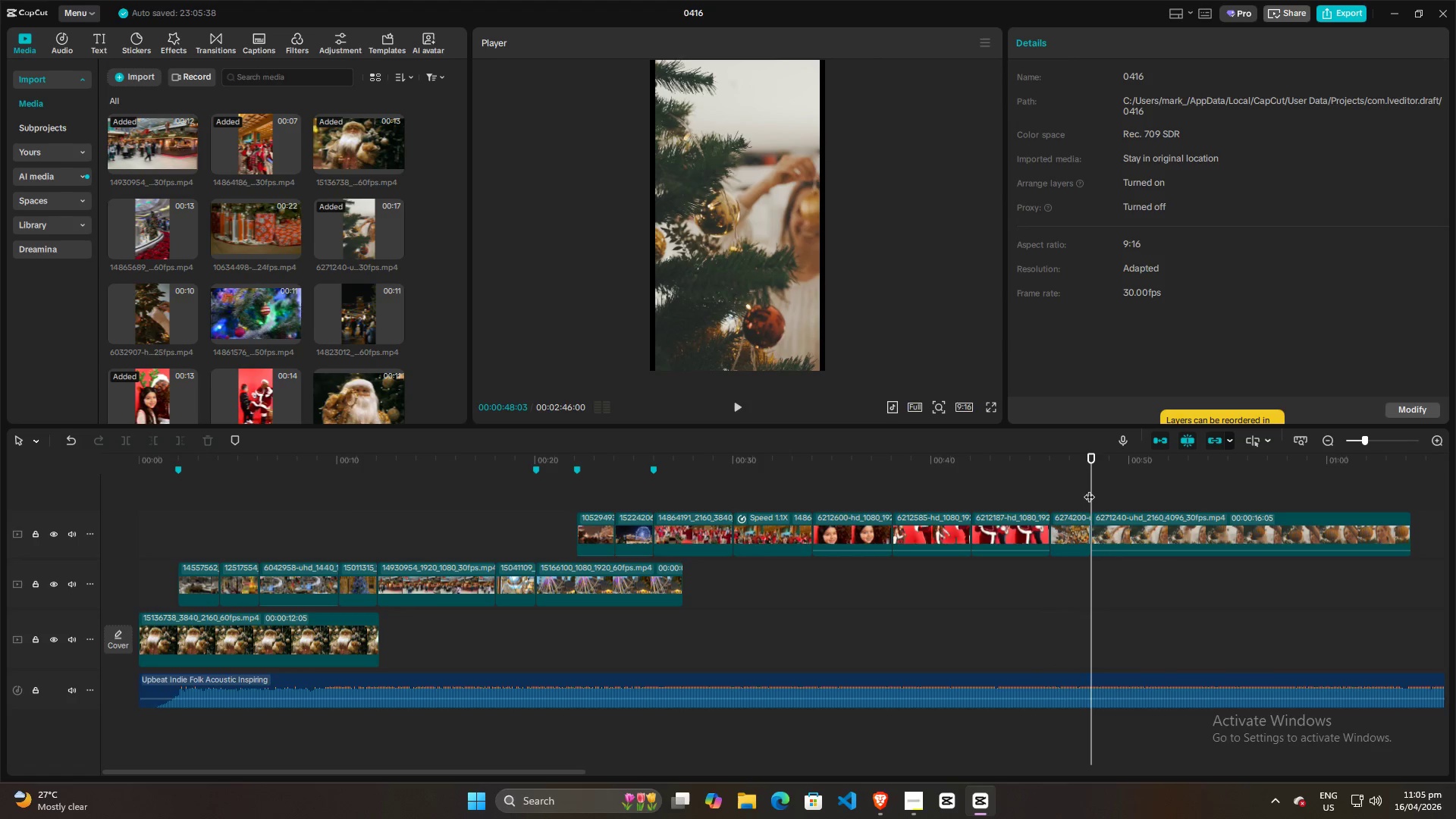 
key(Space)
 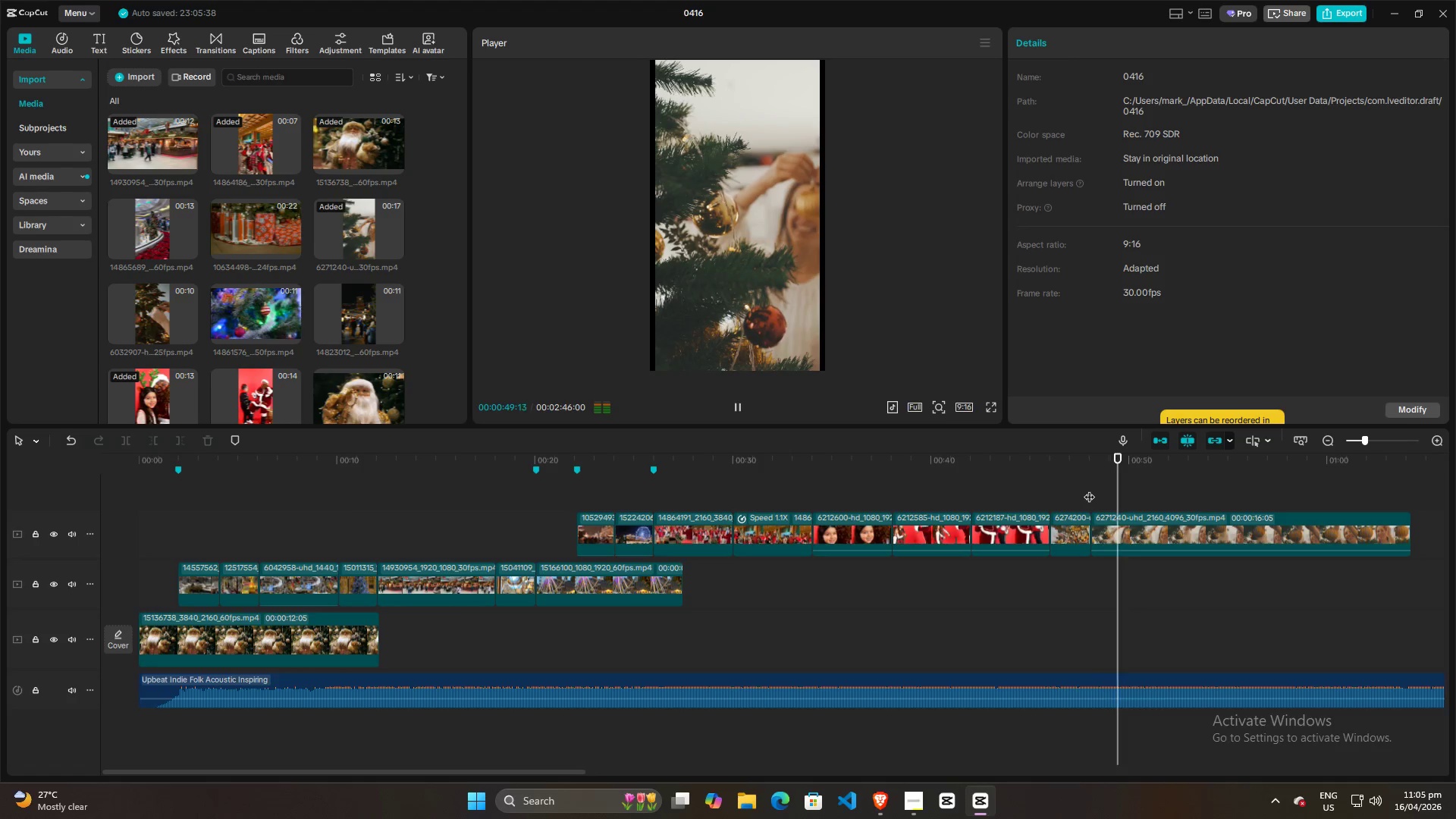 
key(Space)
 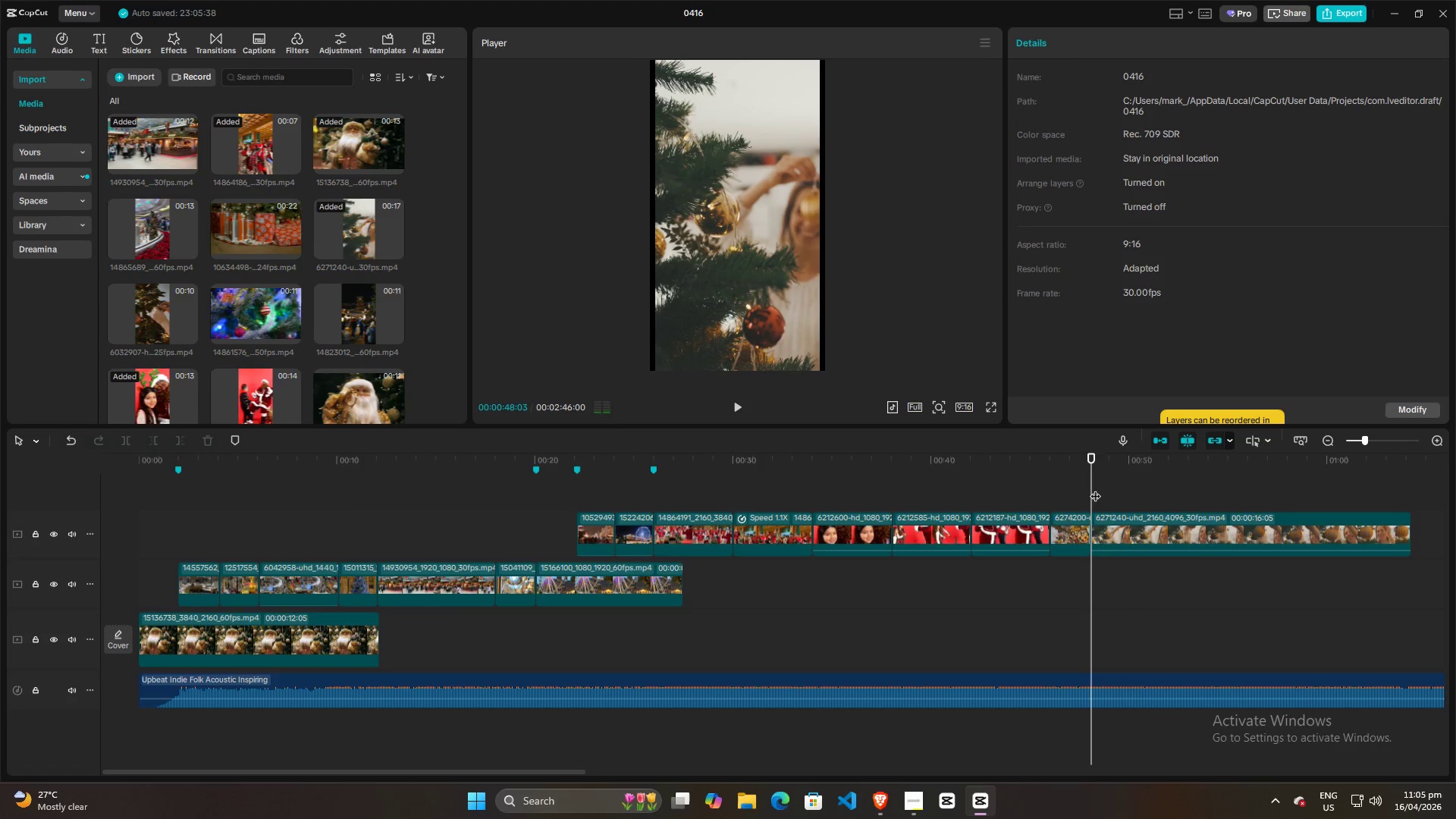 
double_click([1093, 488])
 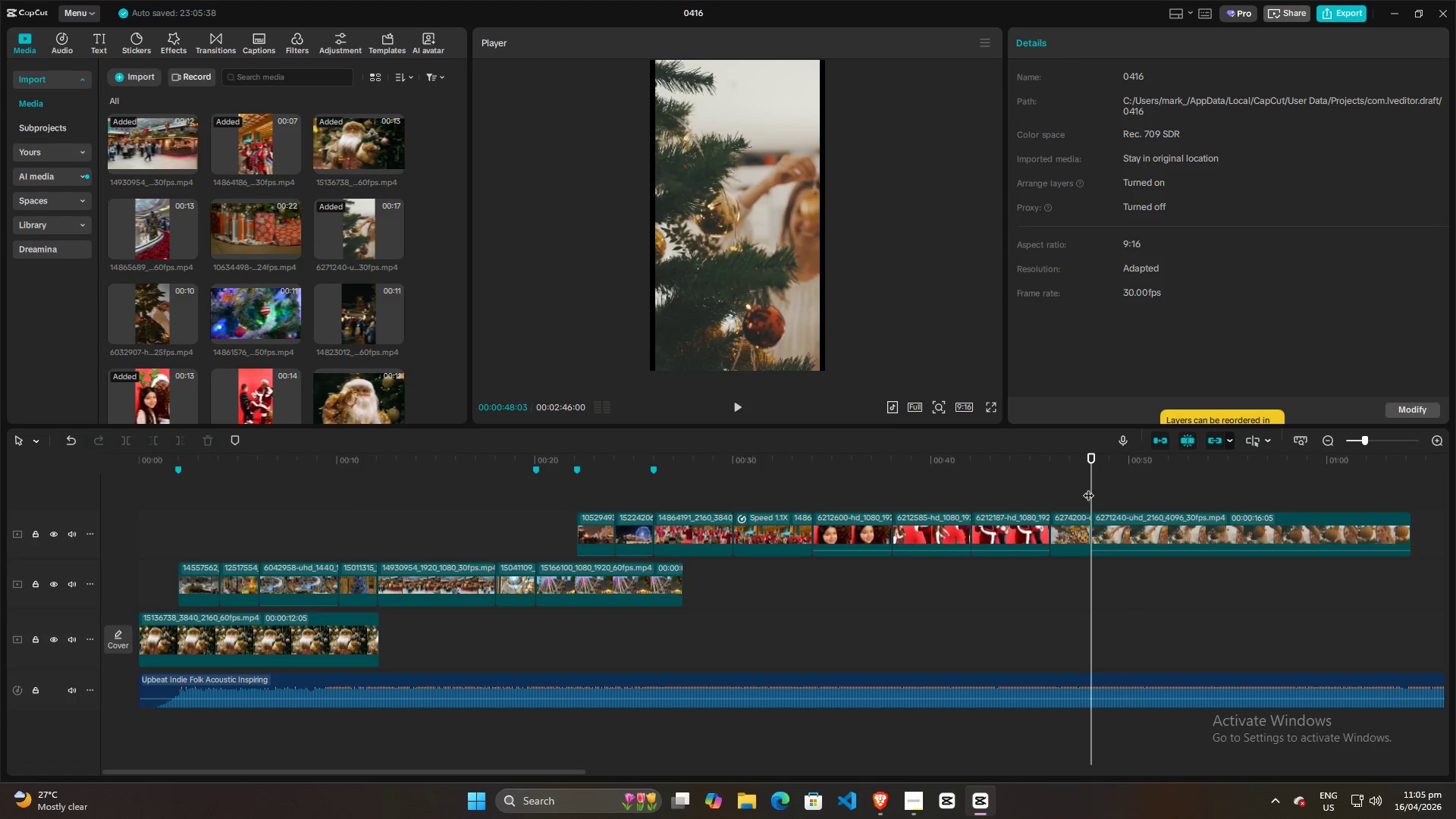 
triple_click([1087, 488])
 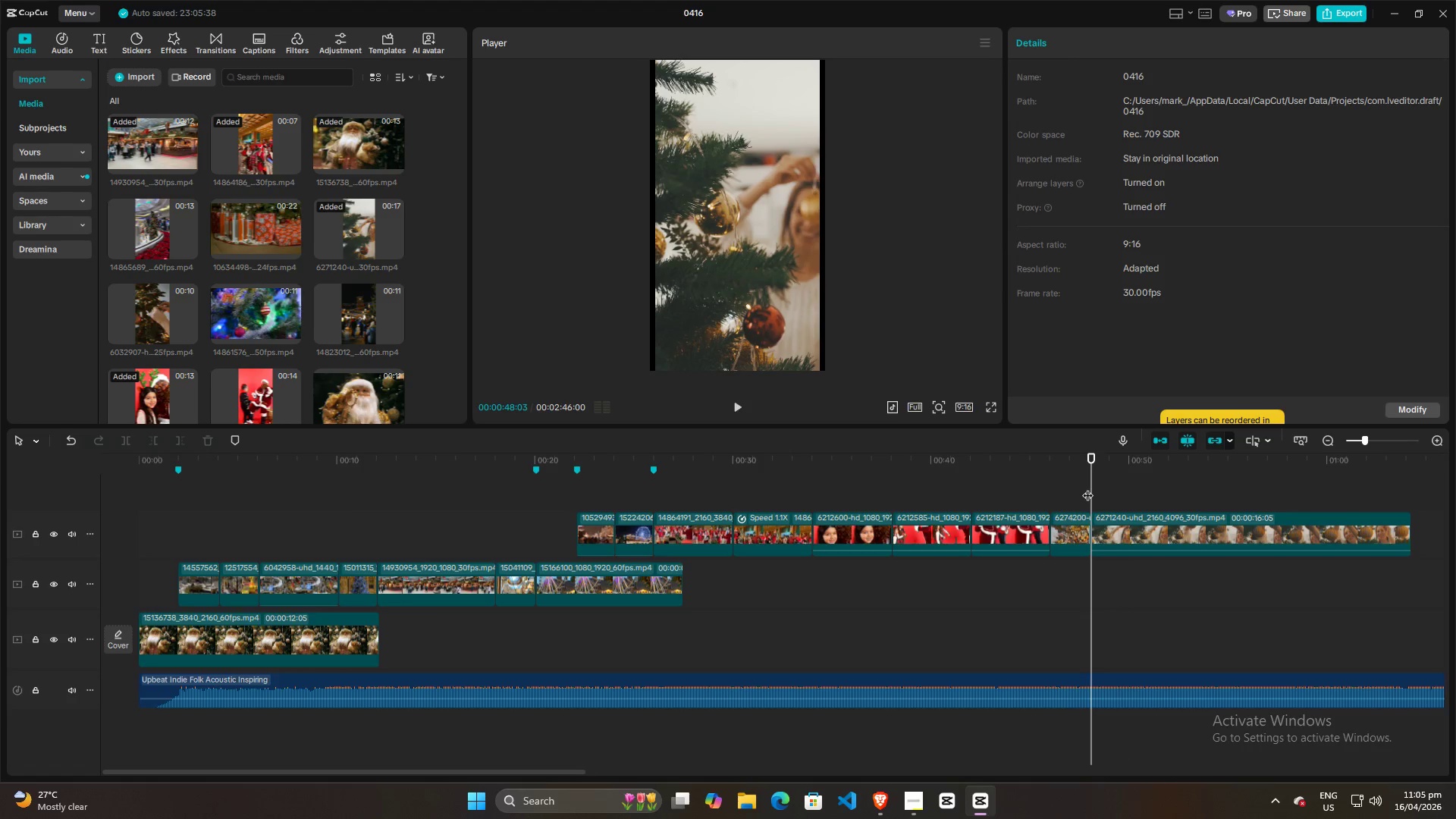 
key(Space)
 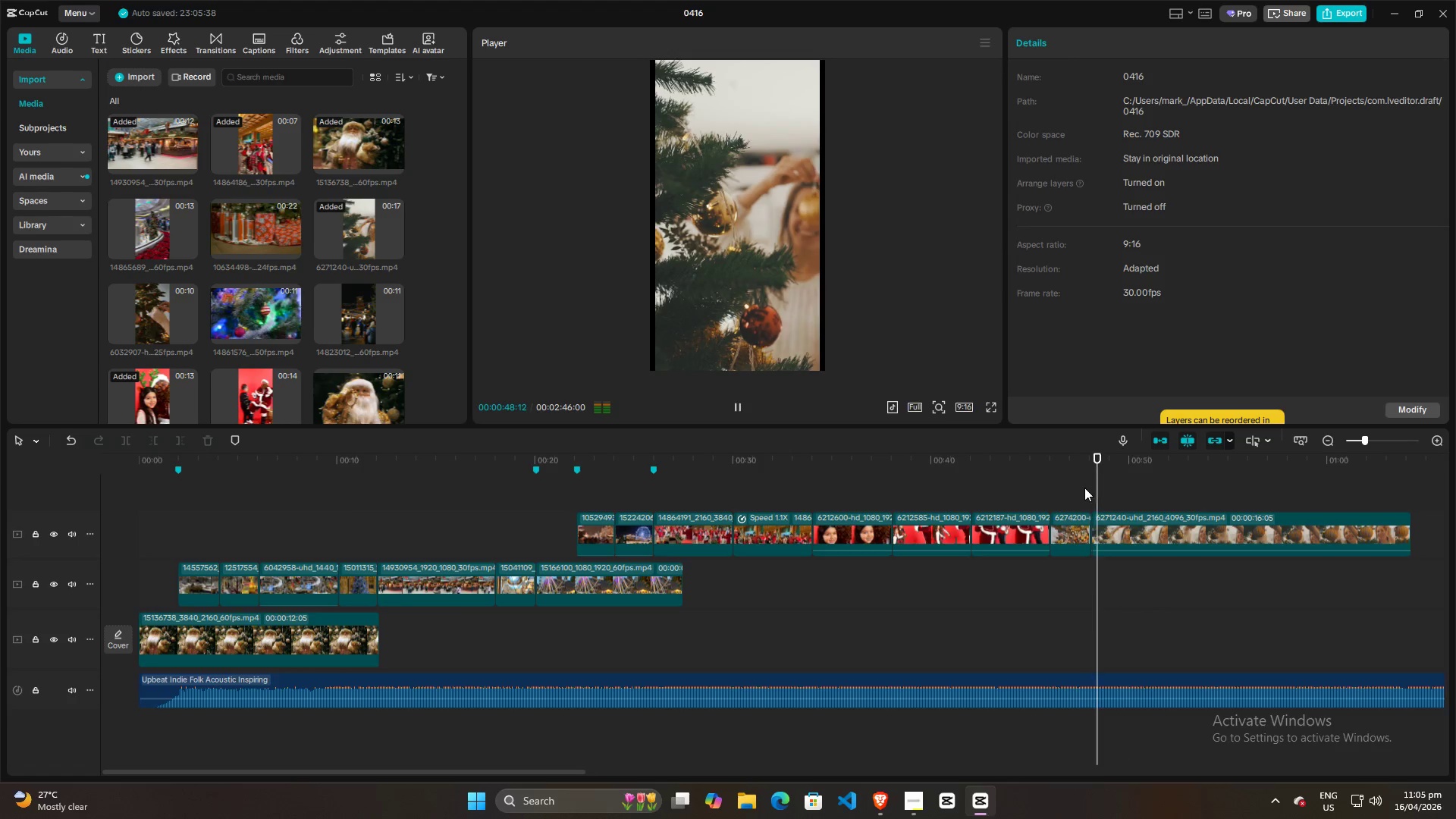 
left_click([1084, 488])
 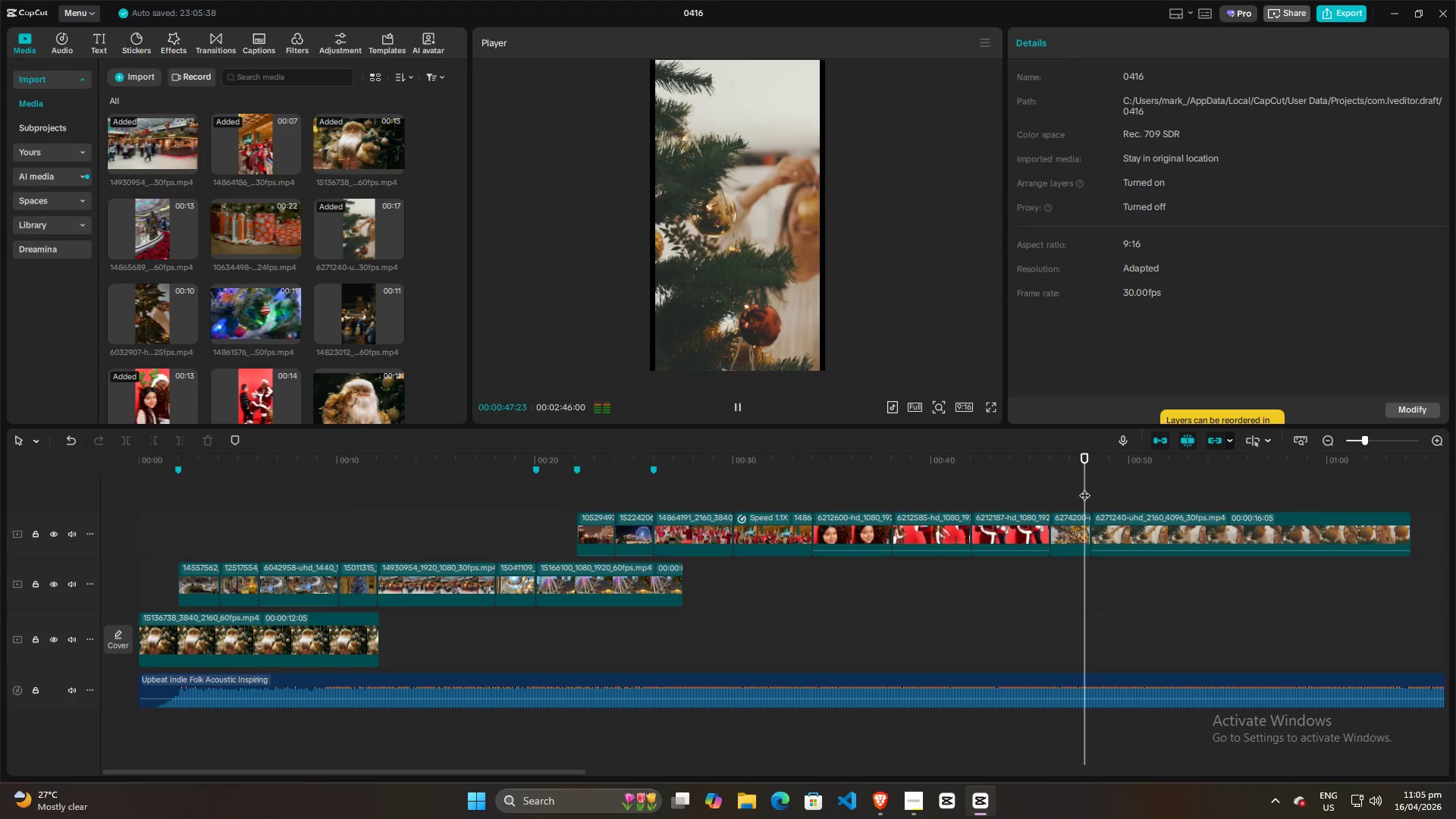 
key(Space)
 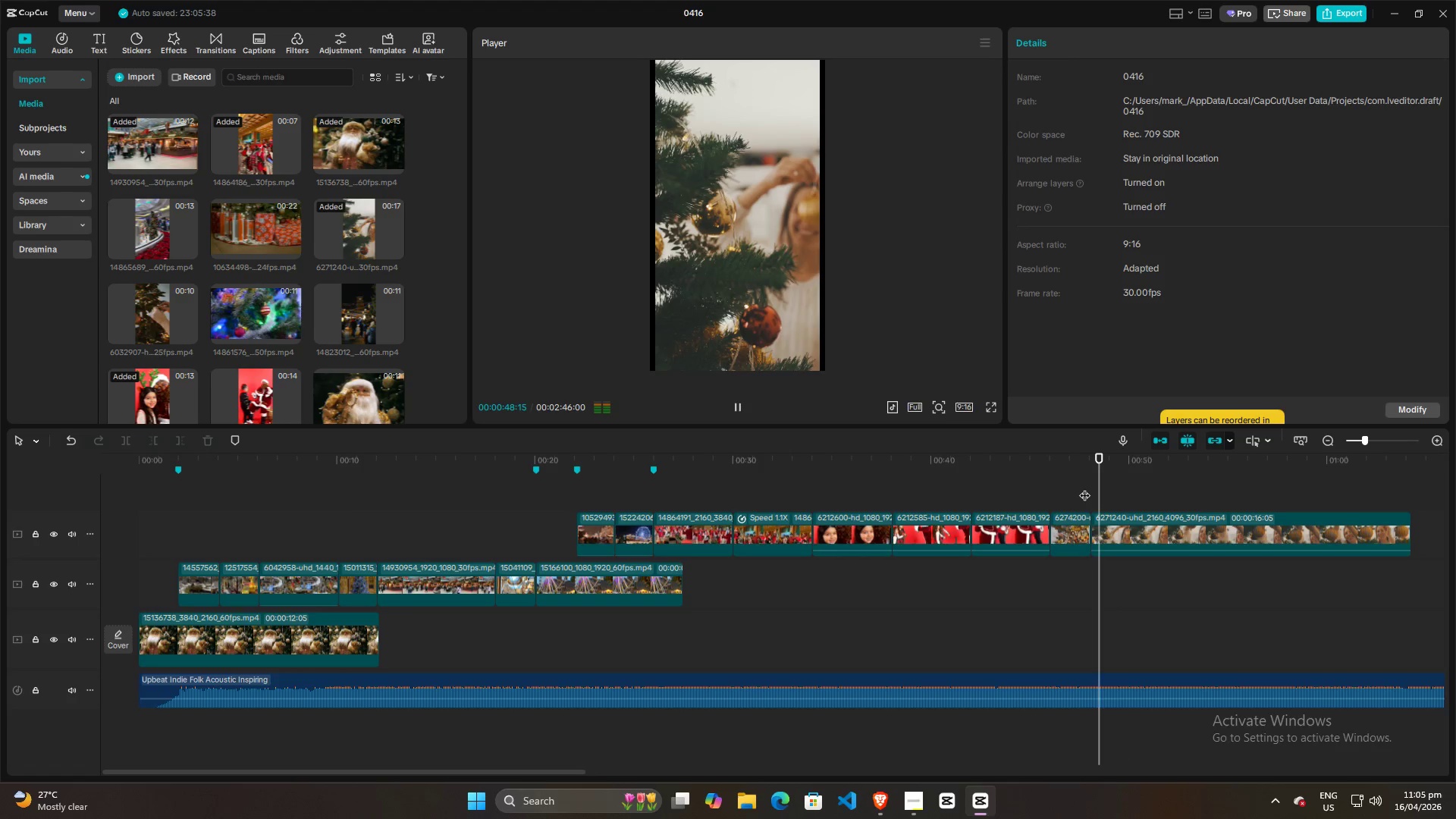 
key(Space)
 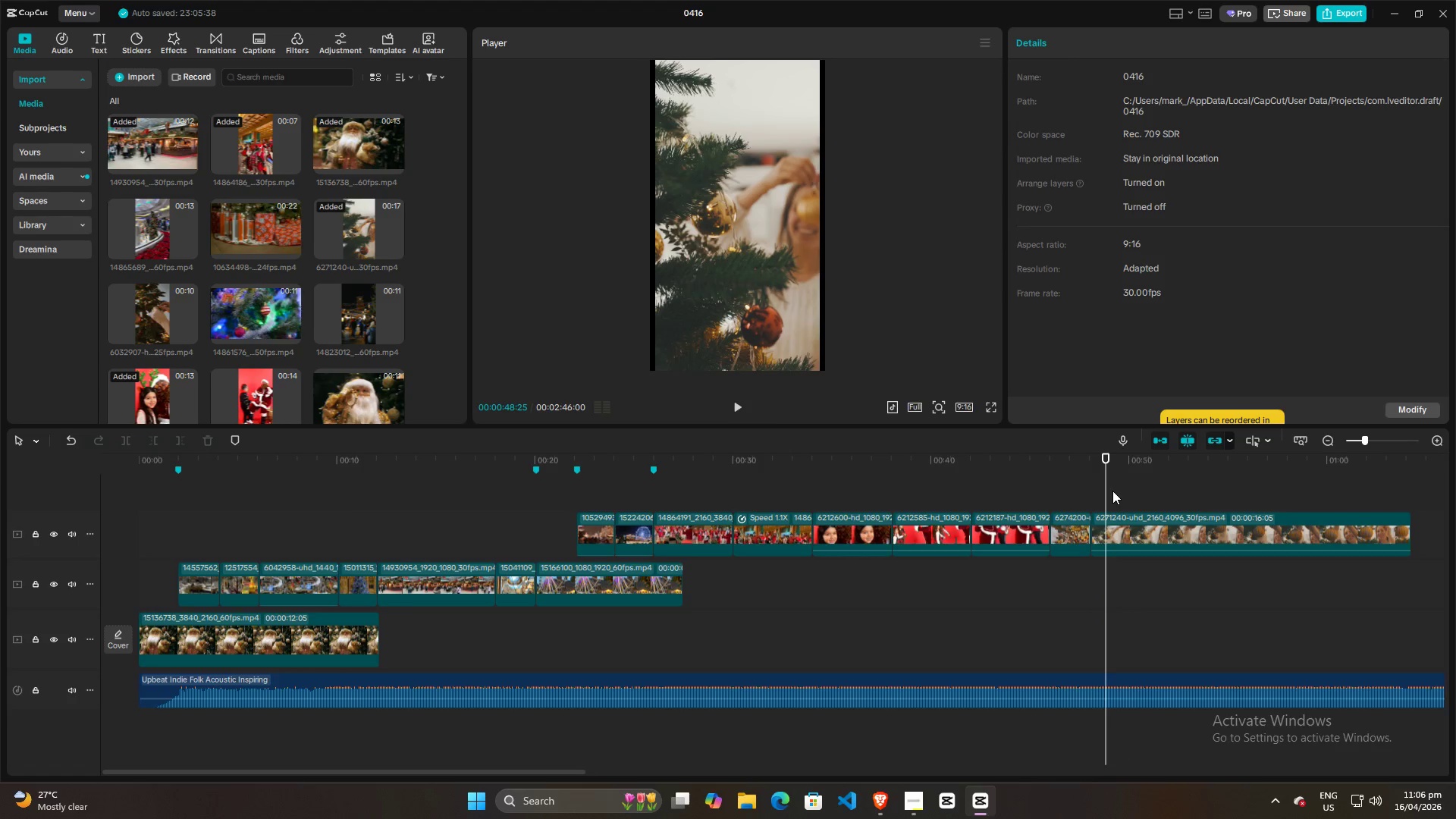 
left_click_drag(start_coordinate=[1108, 493], to_coordinate=[1165, 494])
 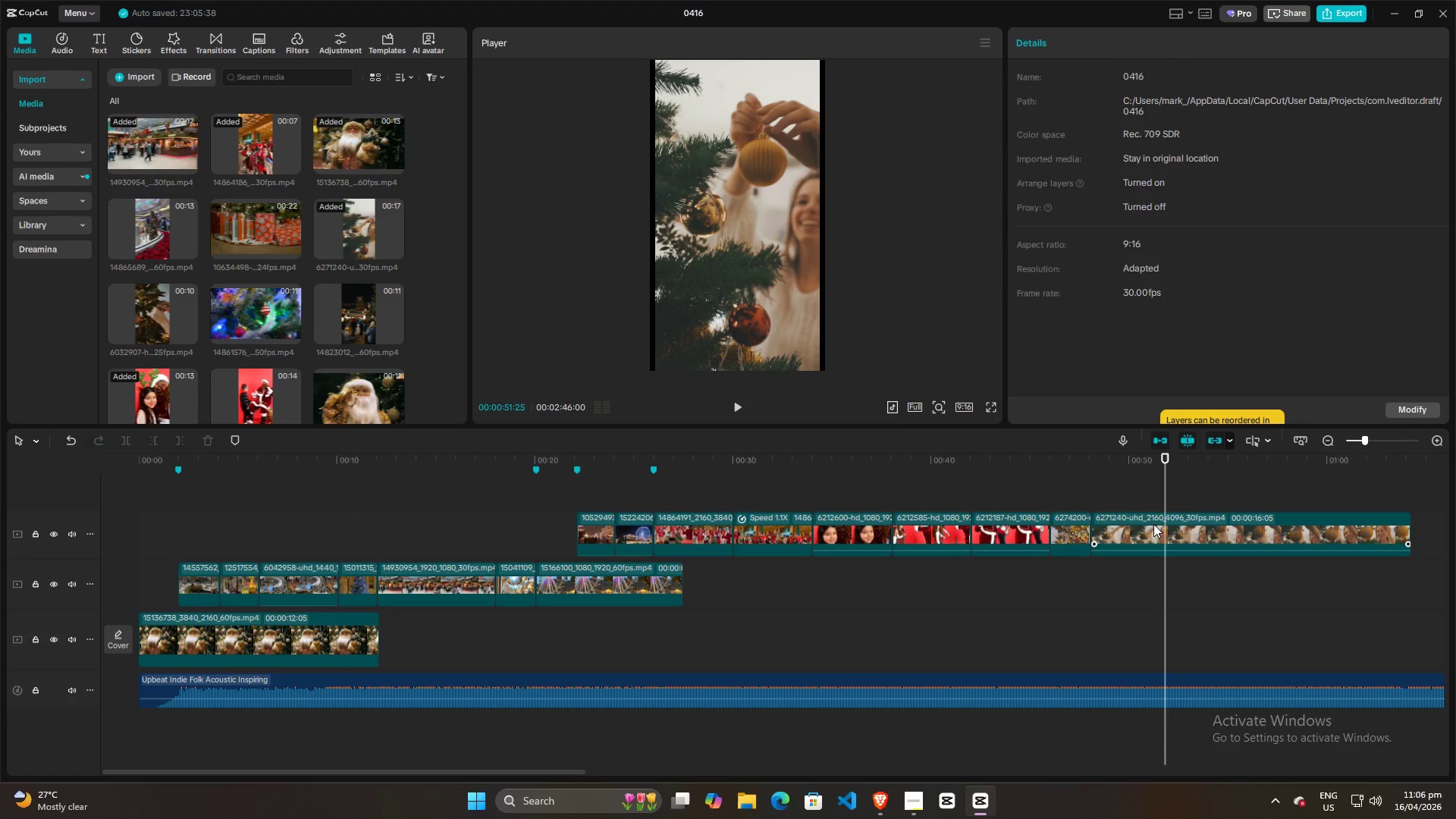 
left_click([1153, 524])
 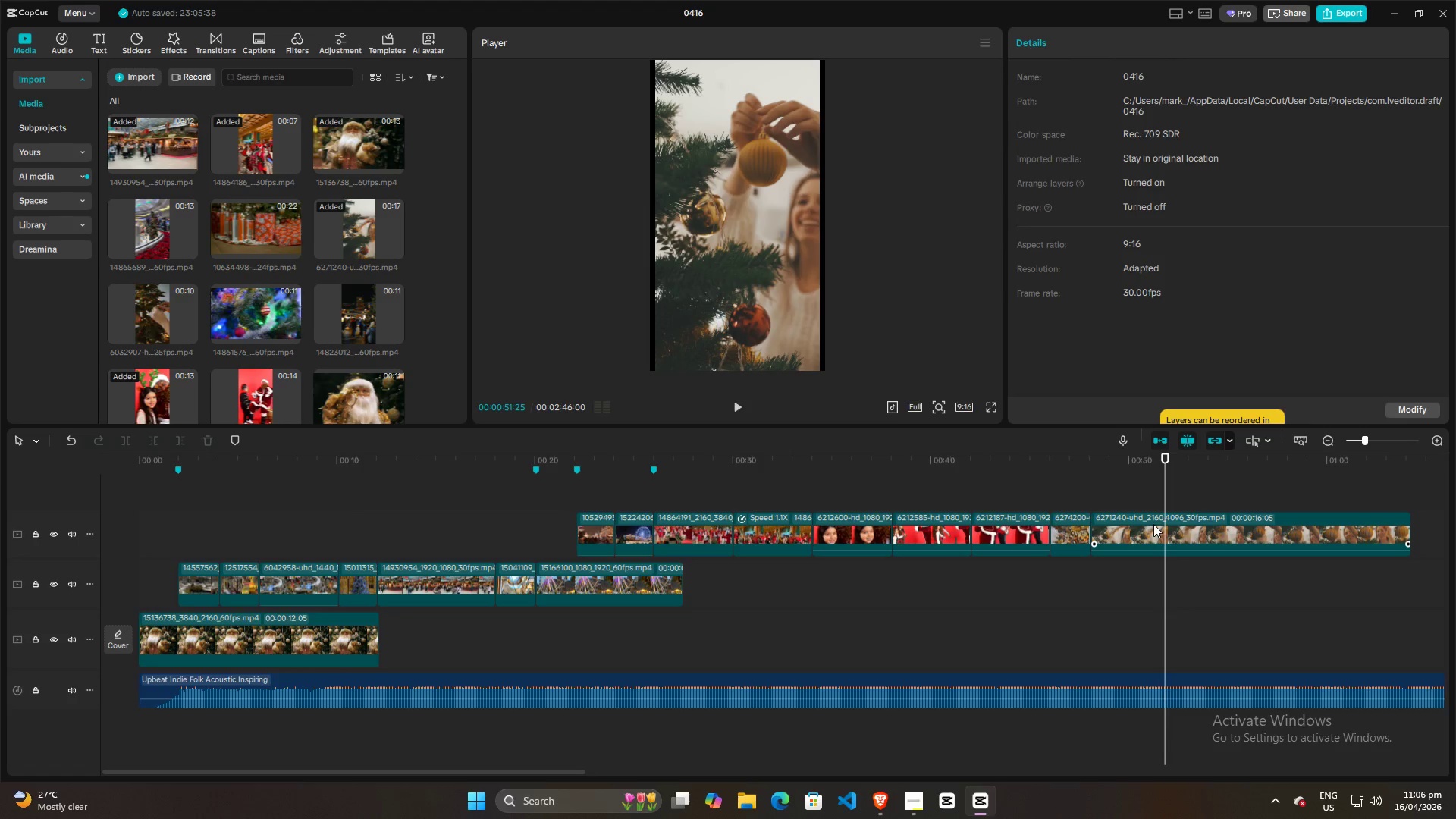 
key(Q)
 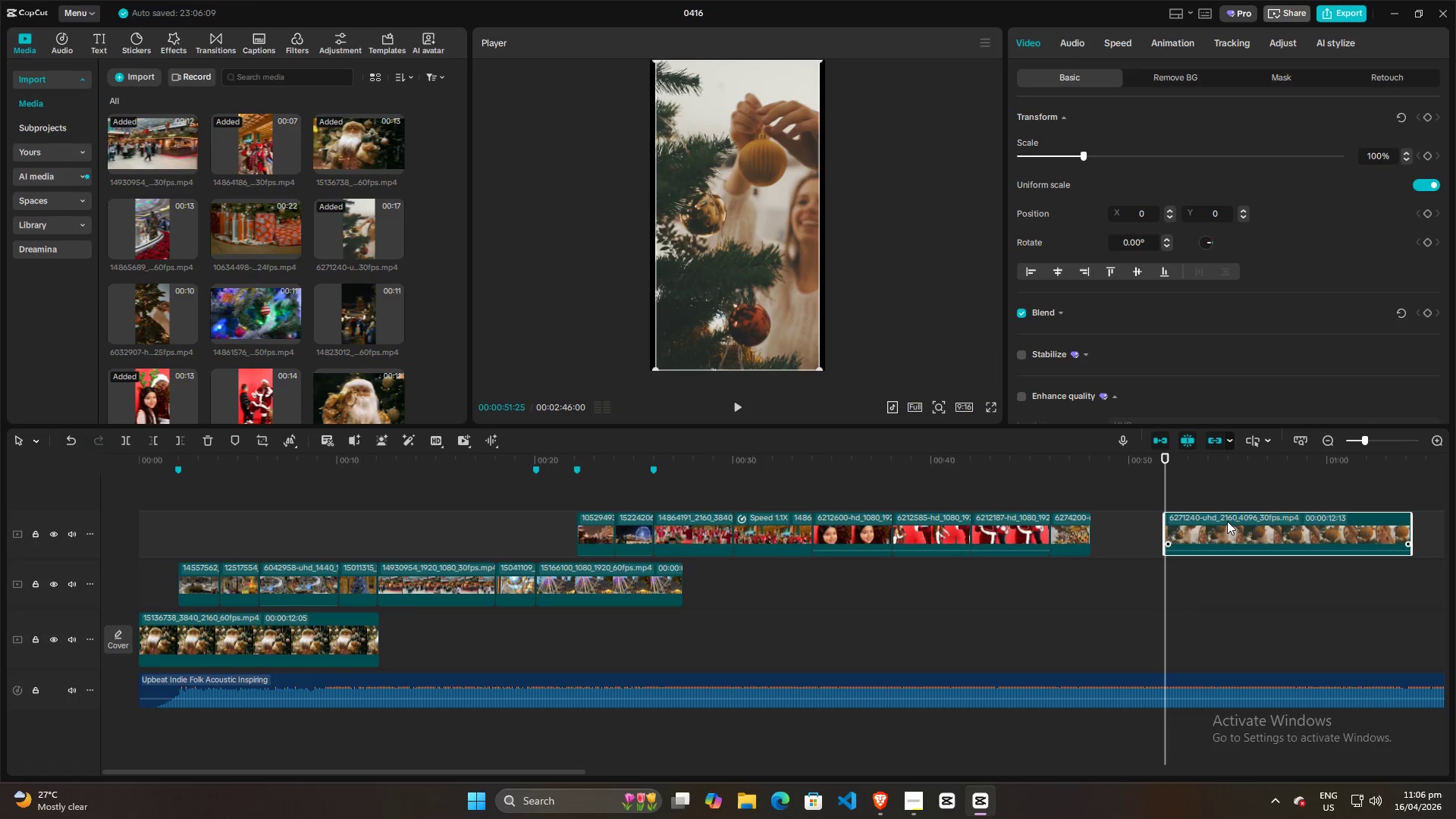 
left_click_drag(start_coordinate=[1227, 521], to_coordinate=[1156, 525])
 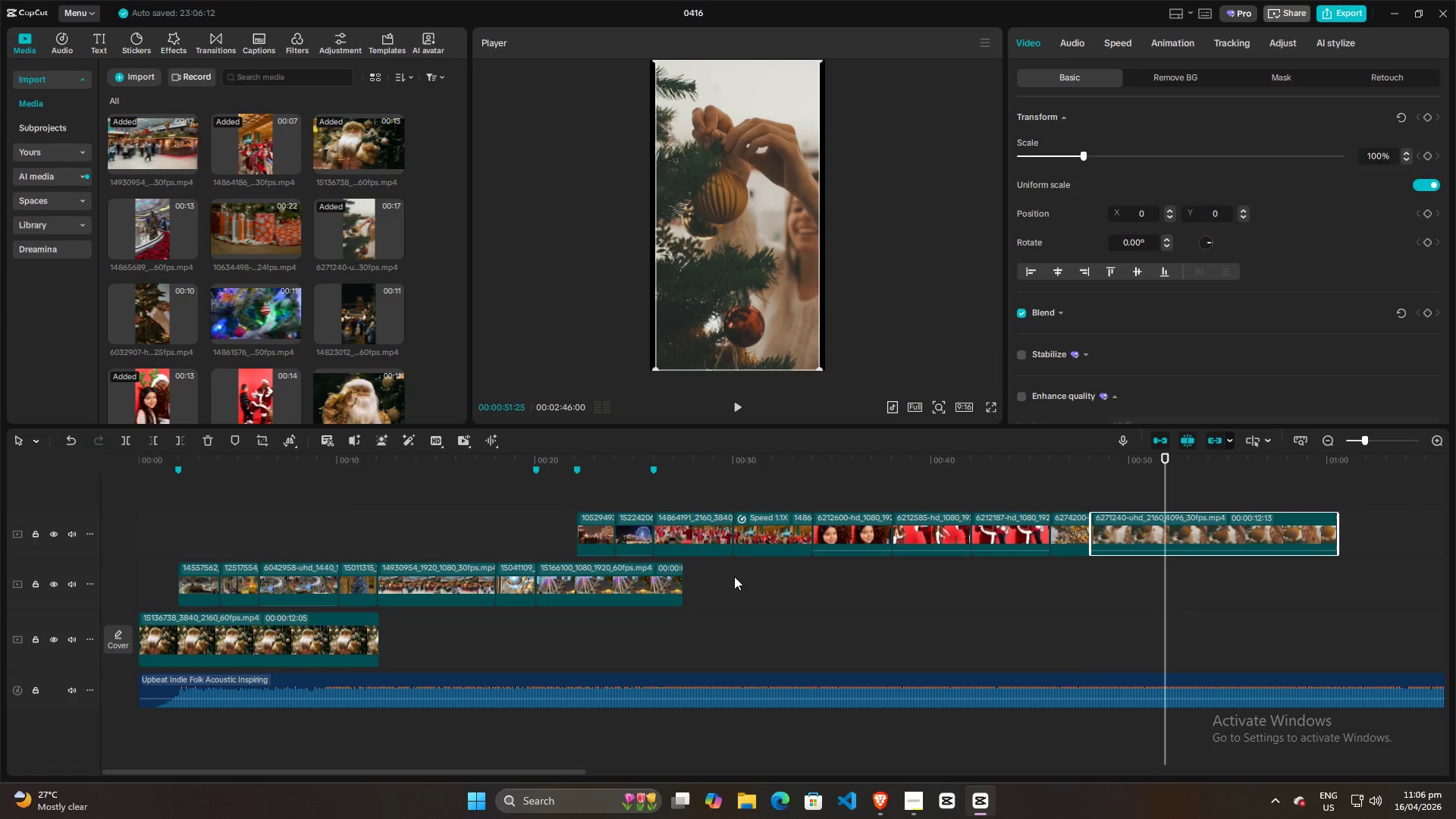 
left_click([757, 588])
 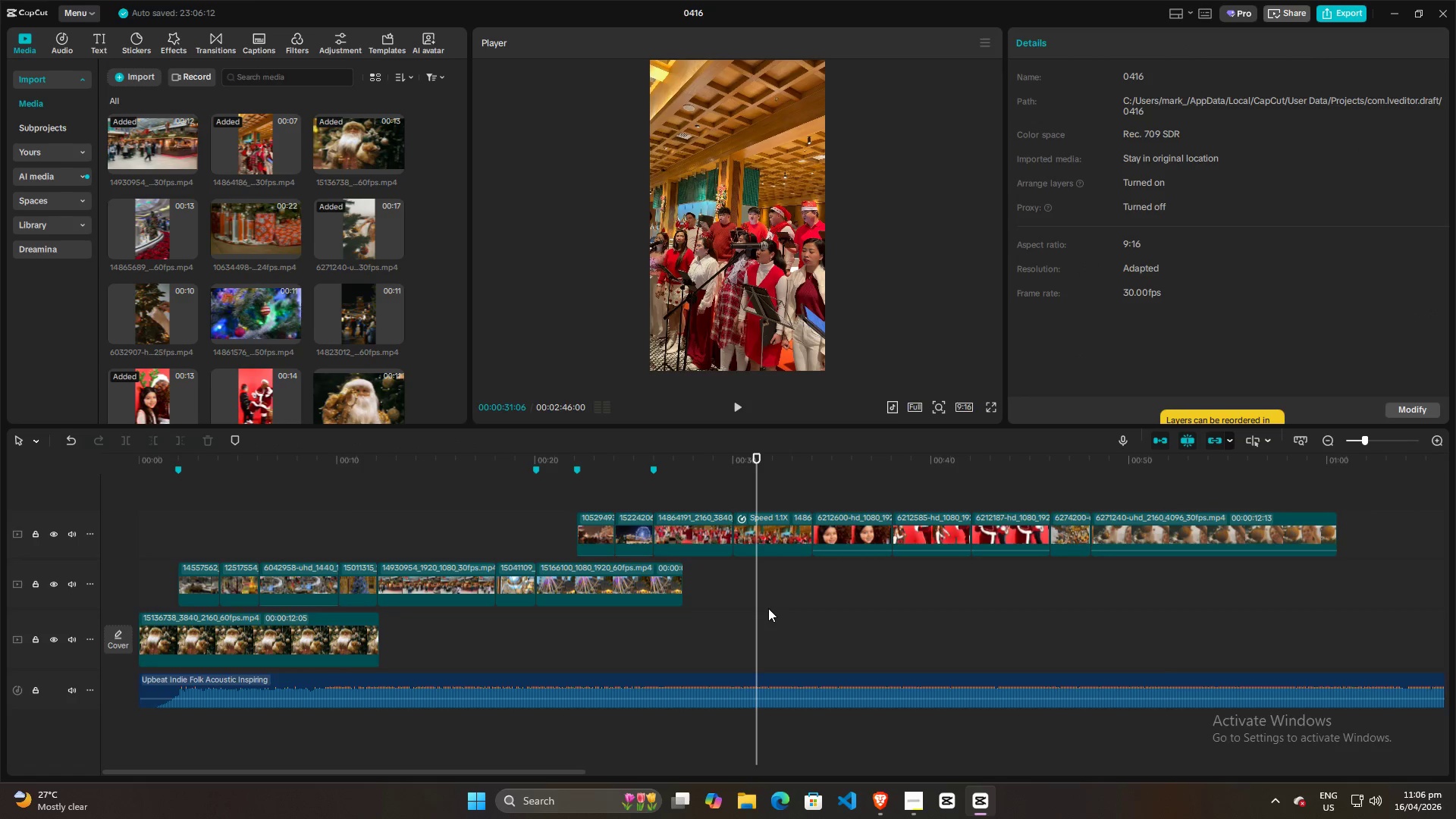 
left_click_drag(start_coordinate=[768, 608], to_coordinate=[1252, 504])
 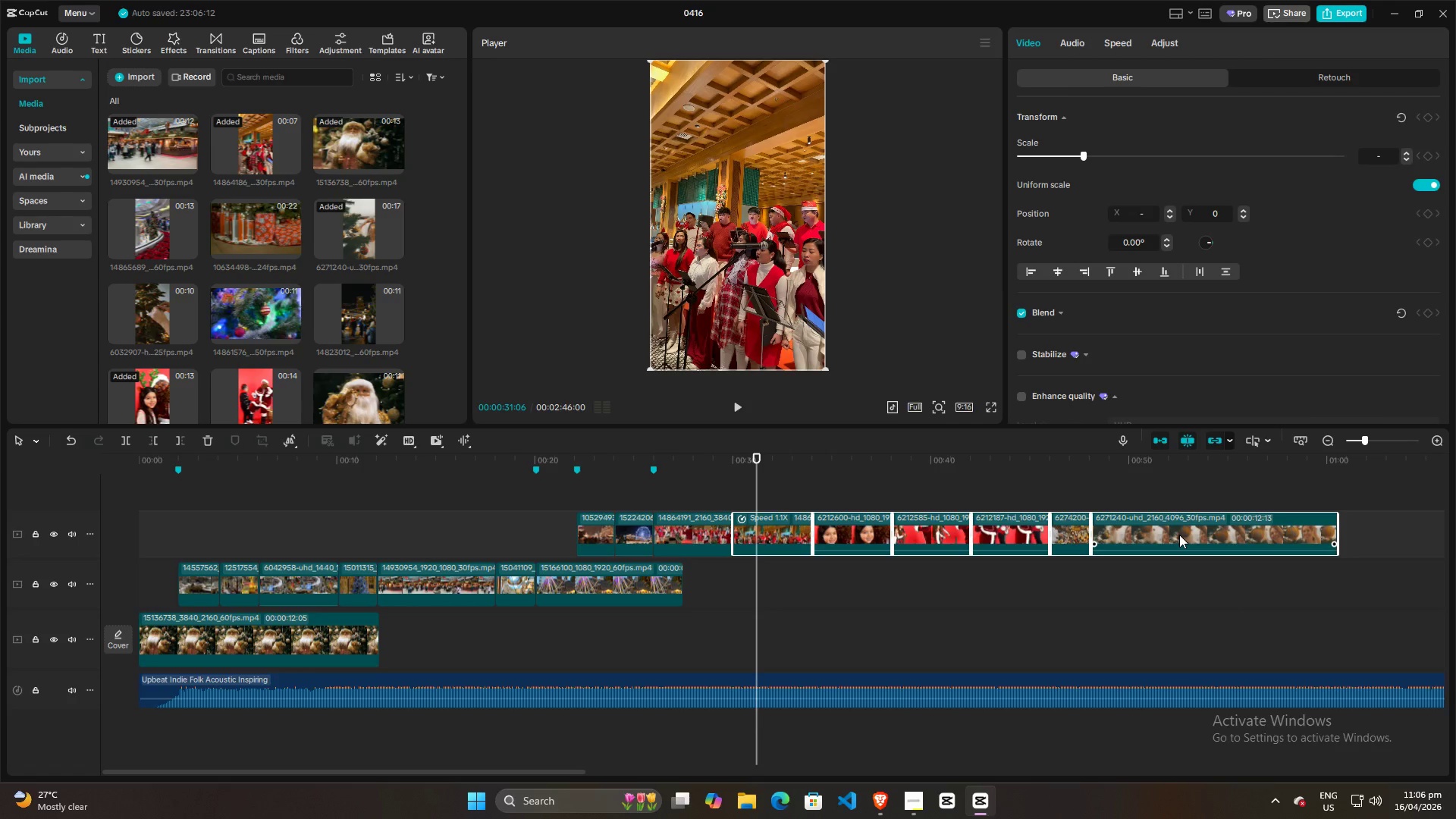 
left_click_drag(start_coordinate=[1179, 535], to_coordinate=[1175, 585])
 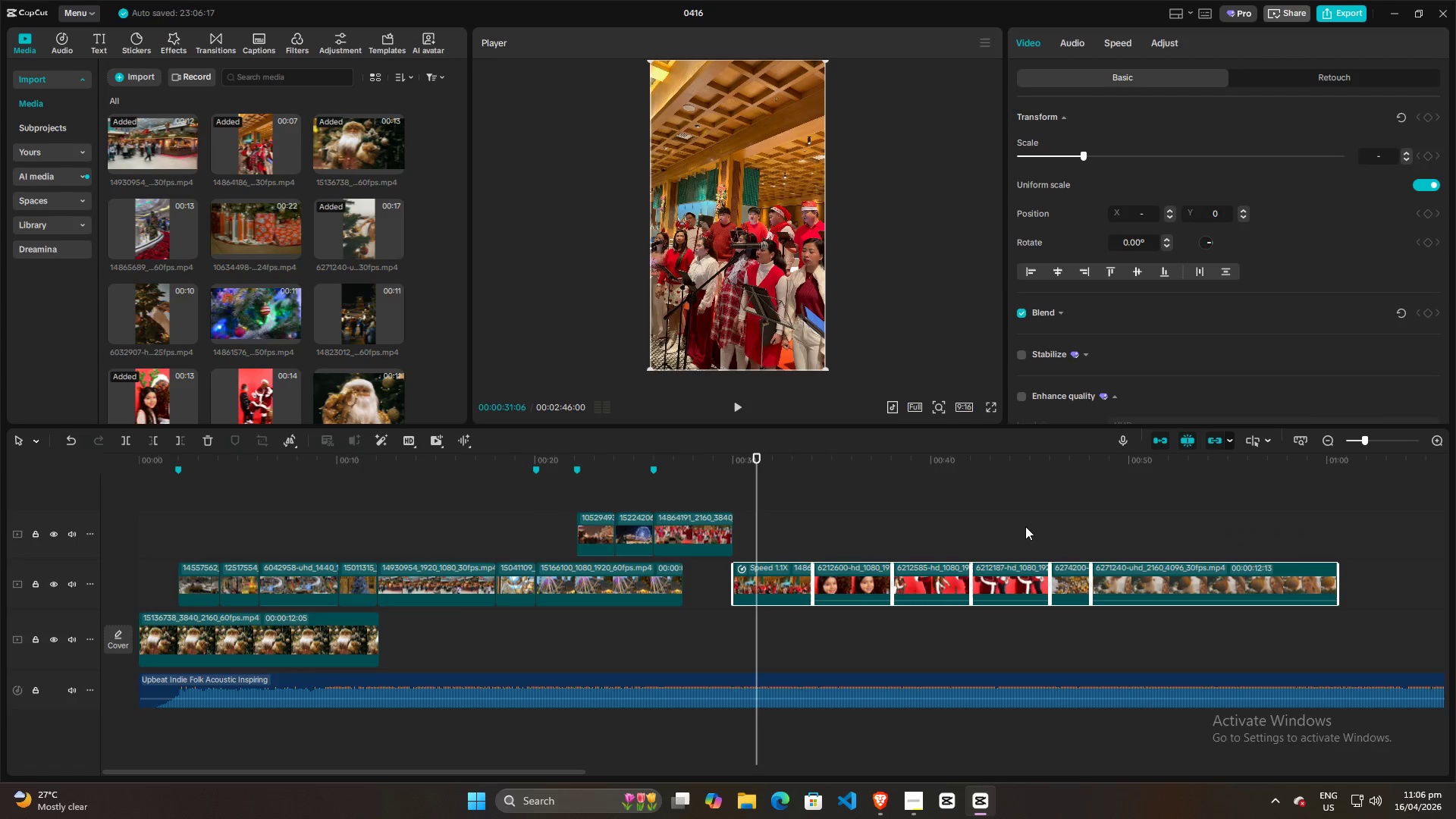 
left_click([1025, 526])
 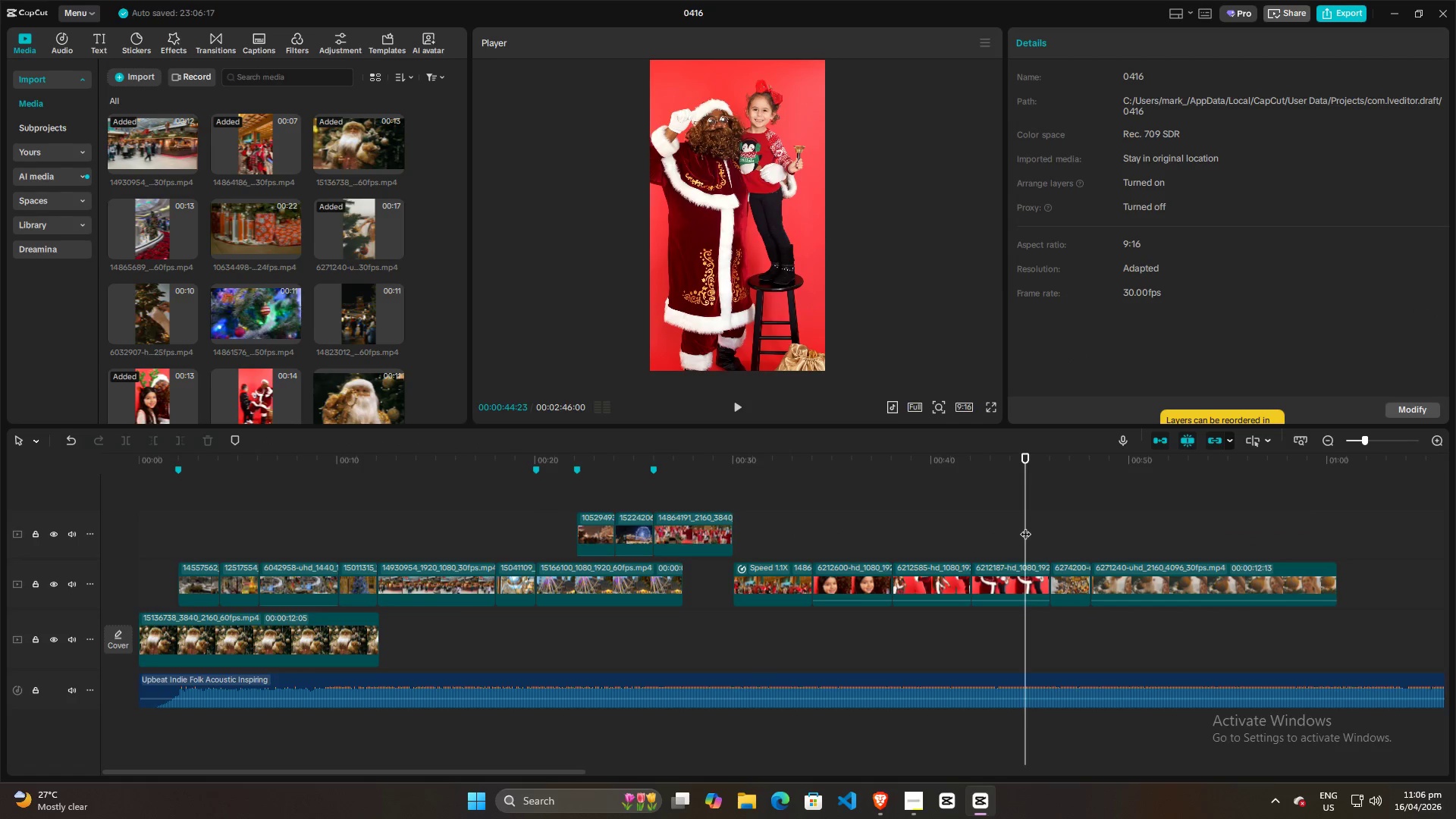 
key(Space)
 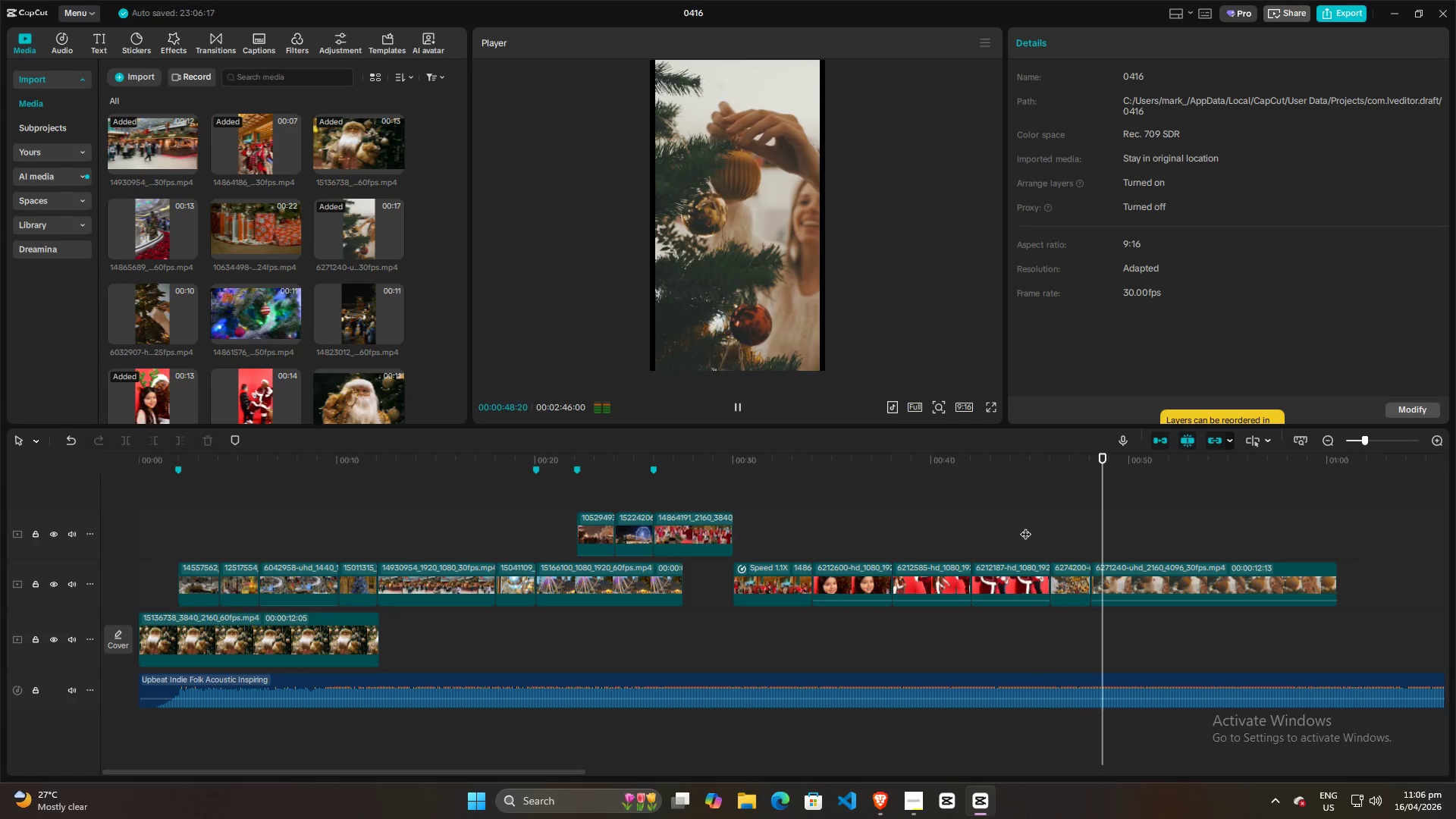 
wait(5.31)
 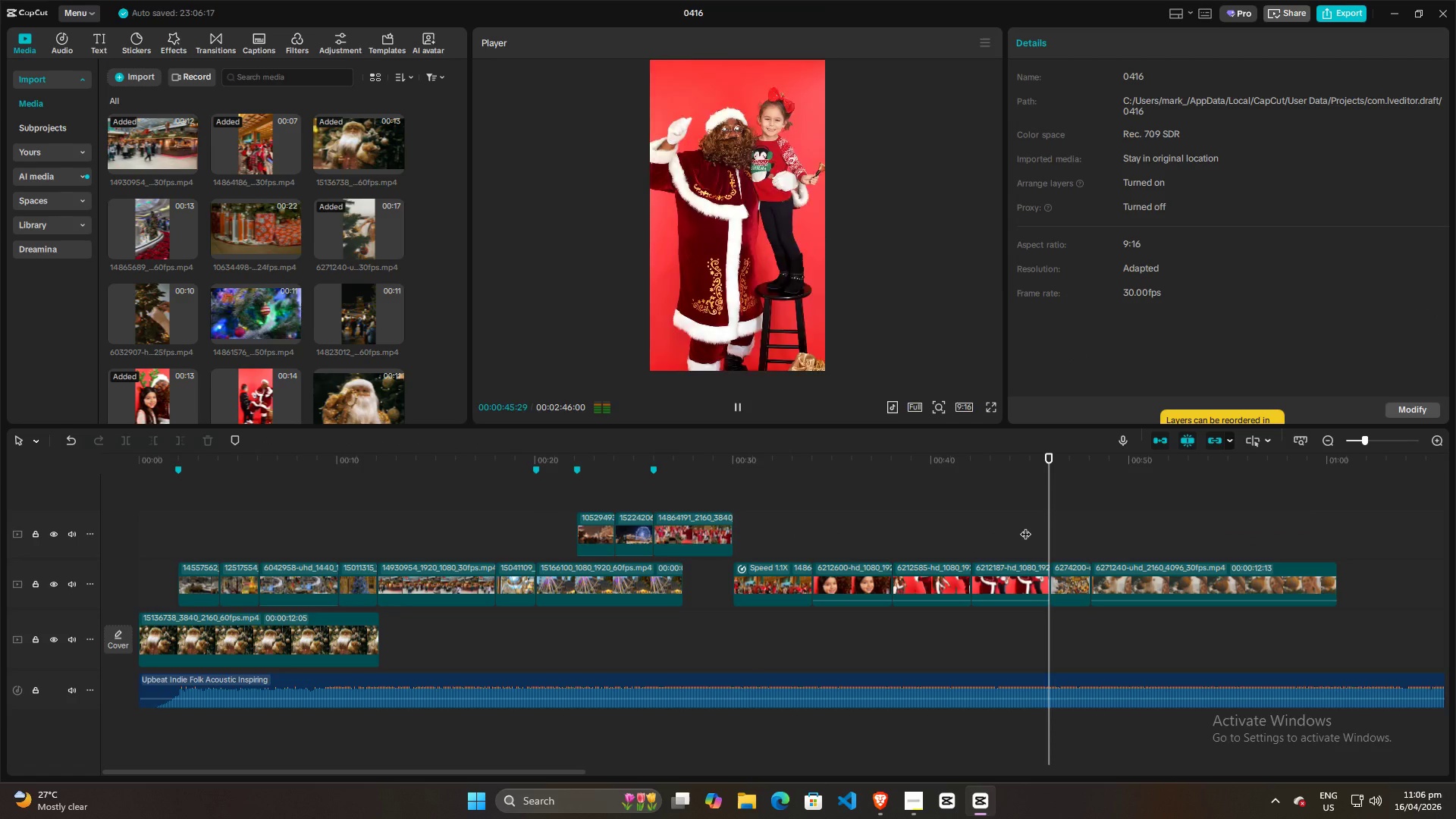 
key(Space)
 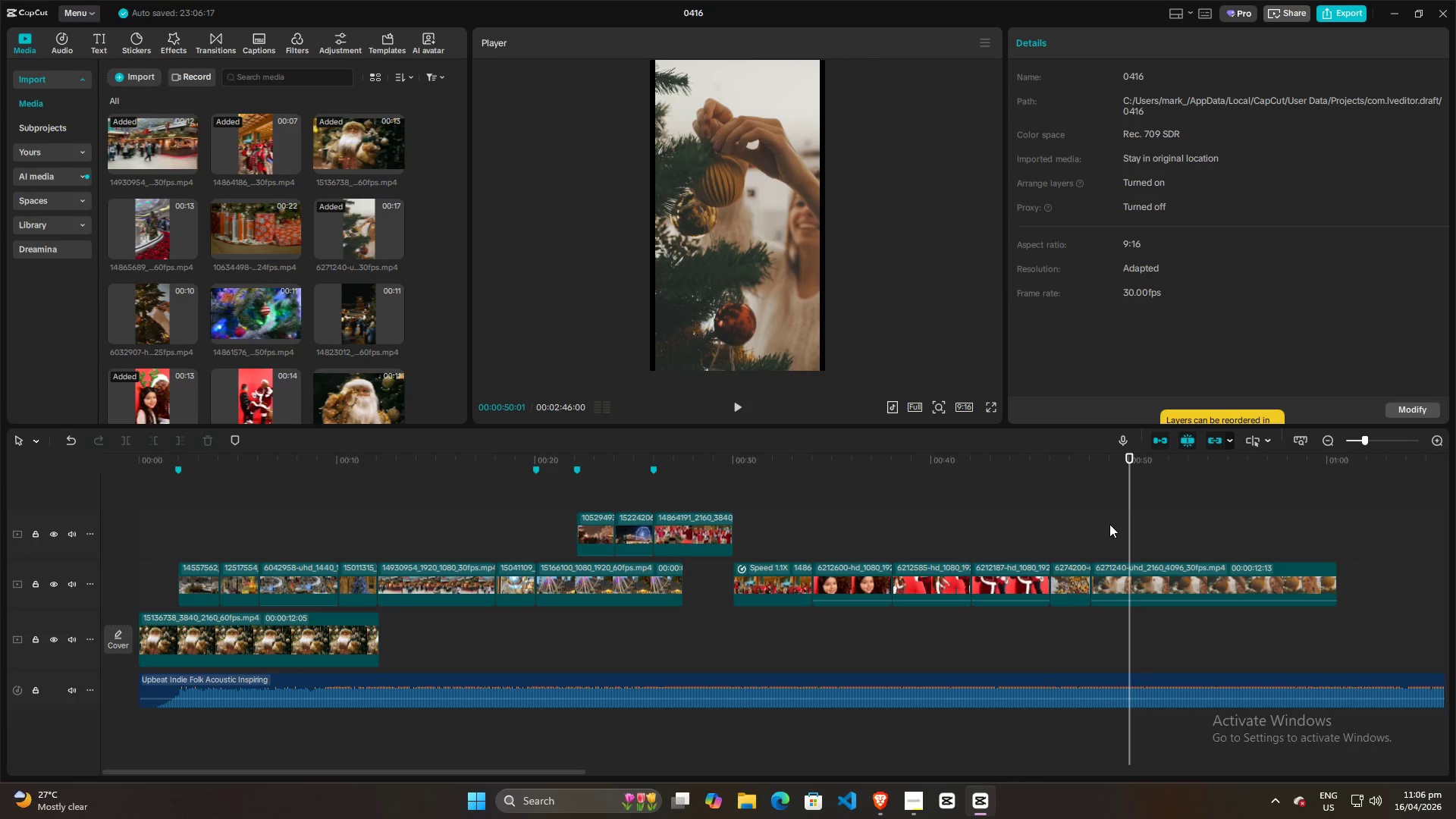 
left_click([1075, 521])
 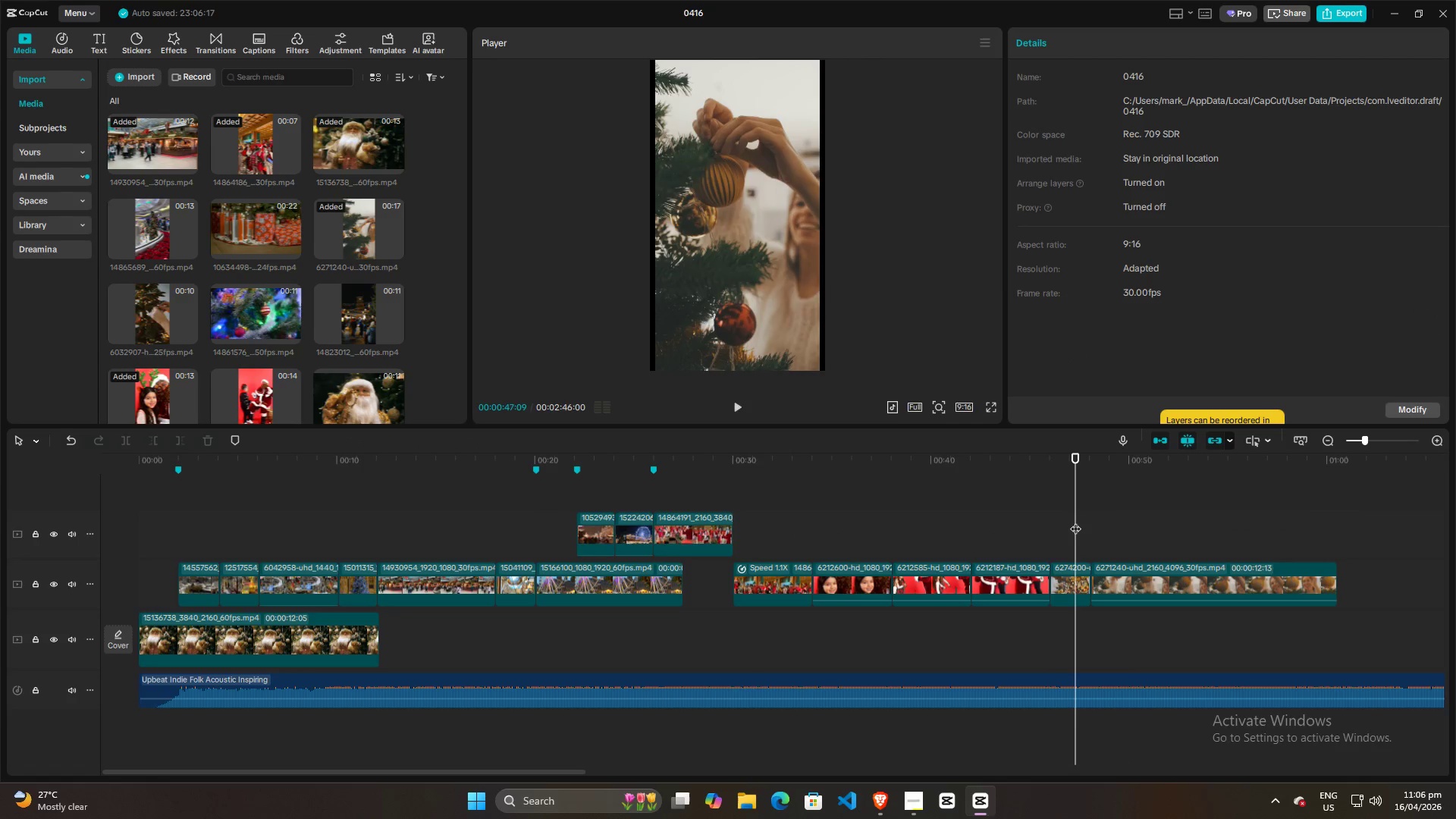 
key(Space)
 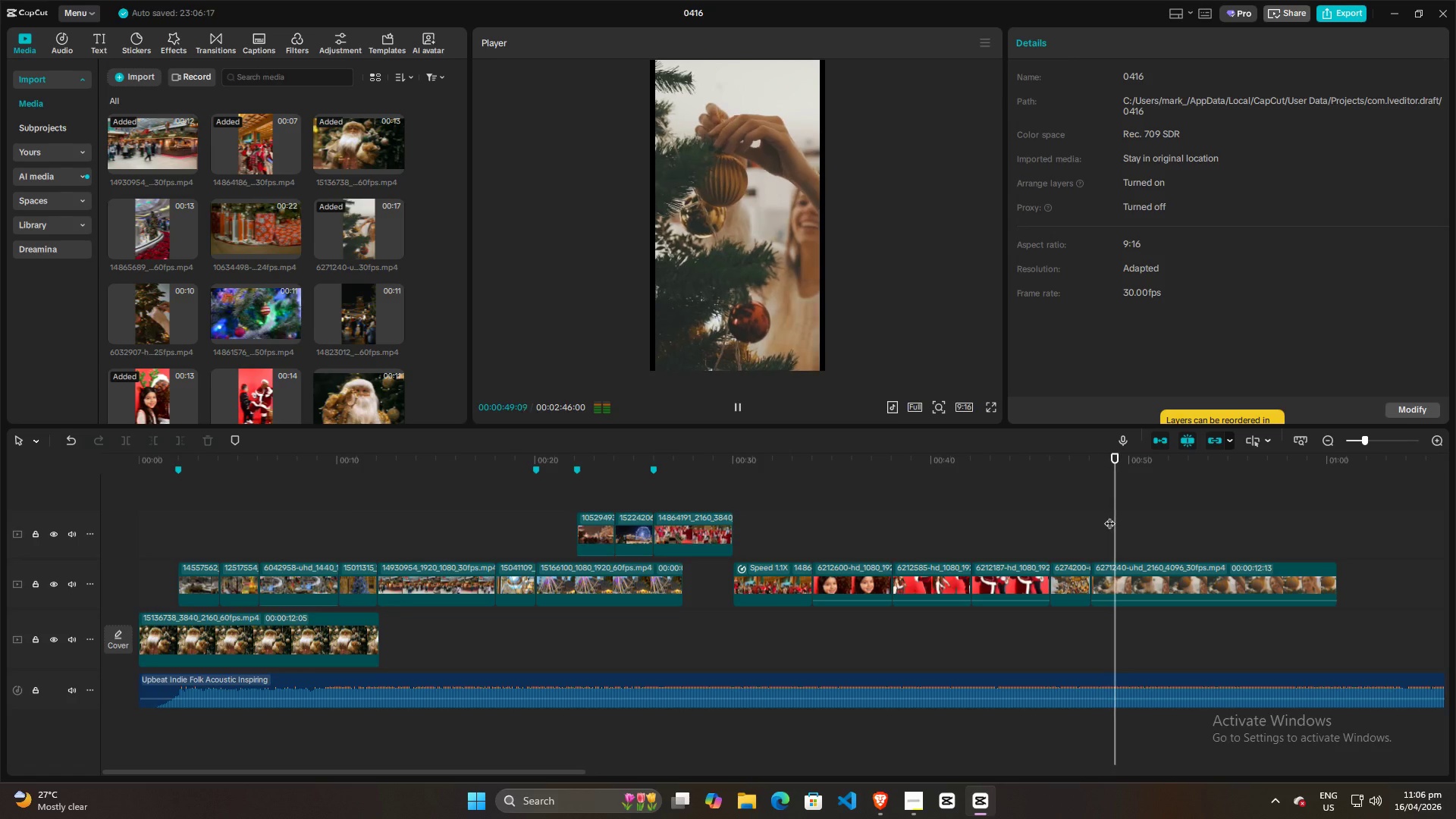 
key(Space)
 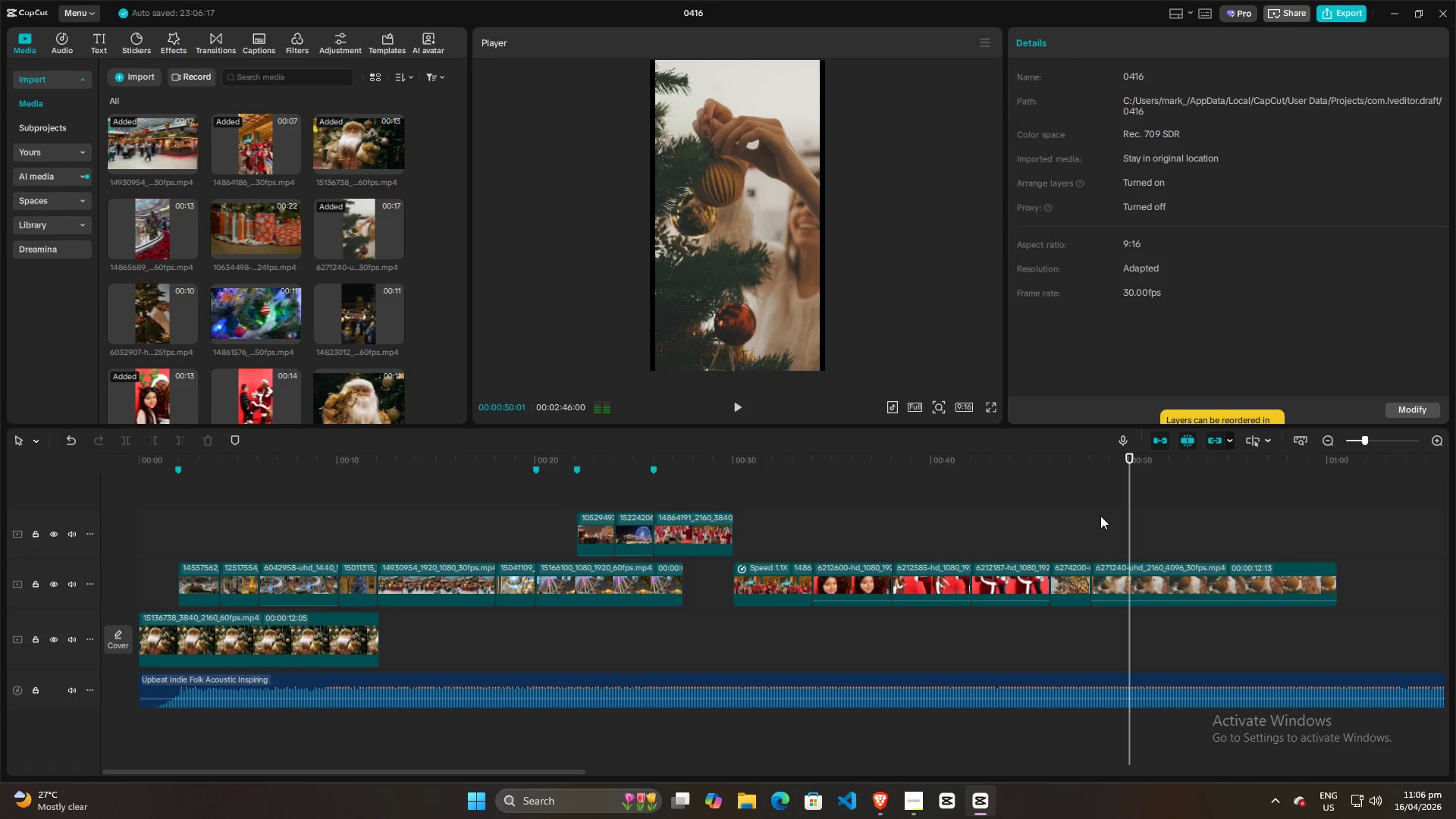 
left_click([1100, 516])
 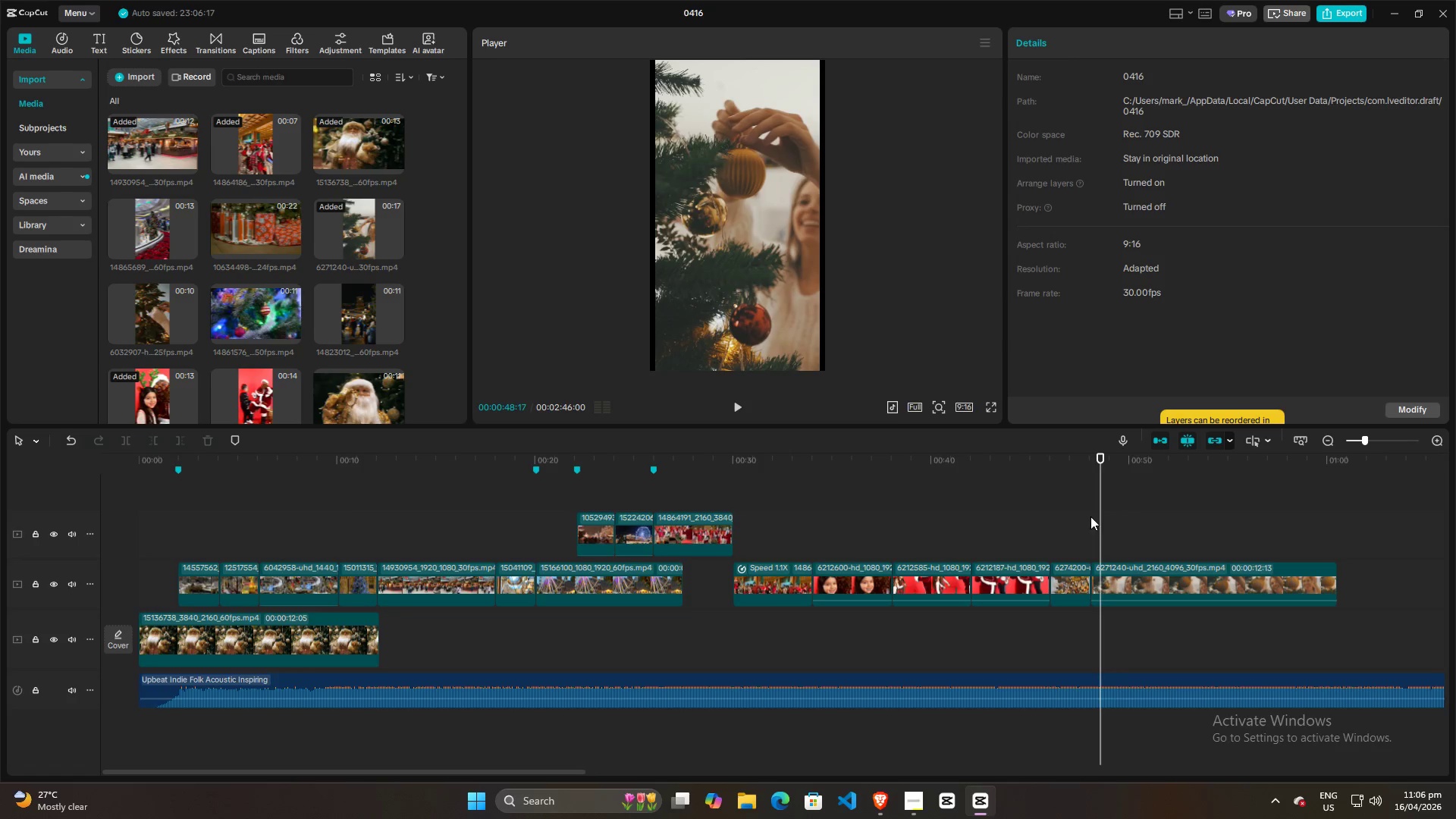 
left_click([1064, 517])
 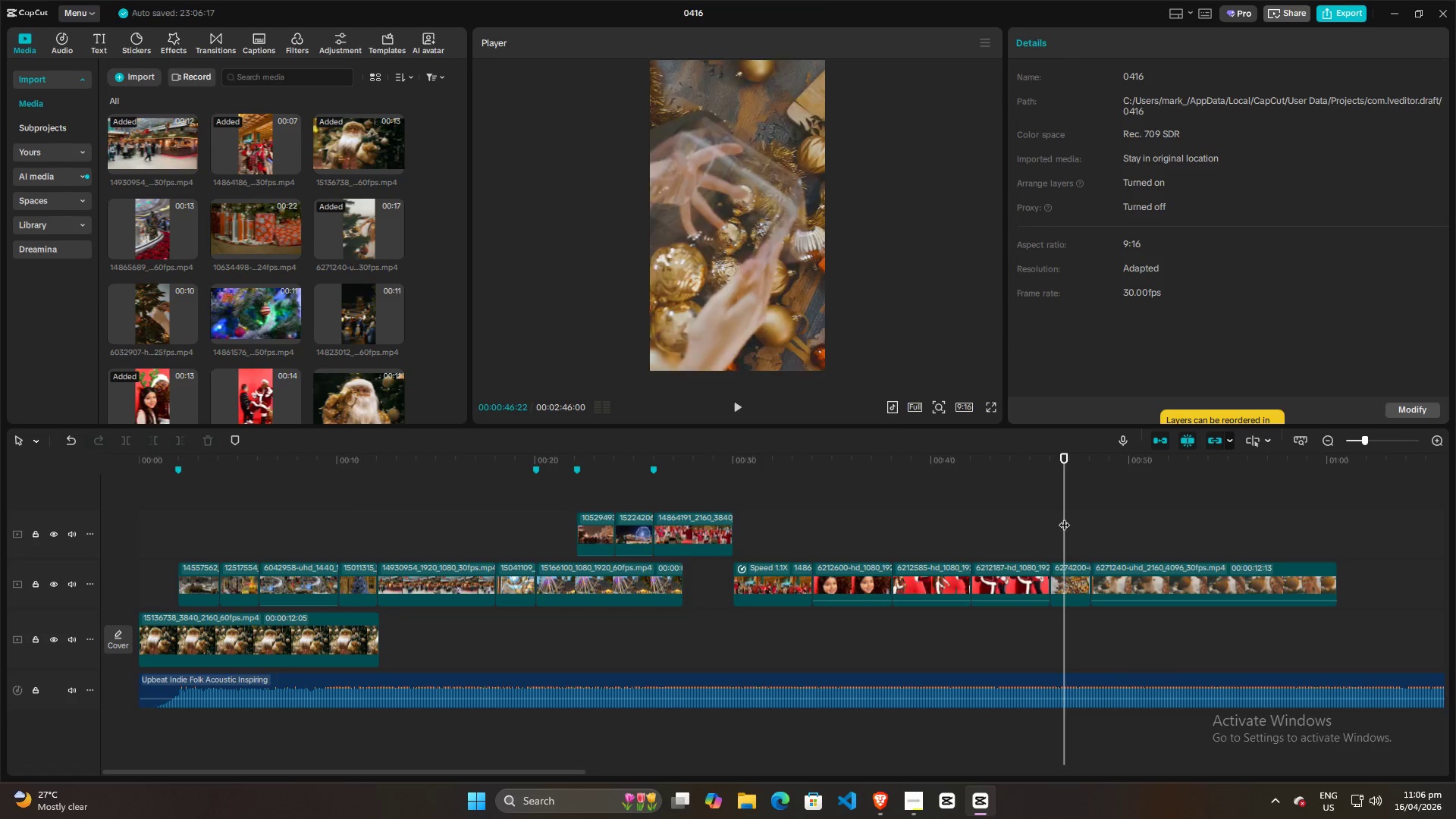 
key(Space)
 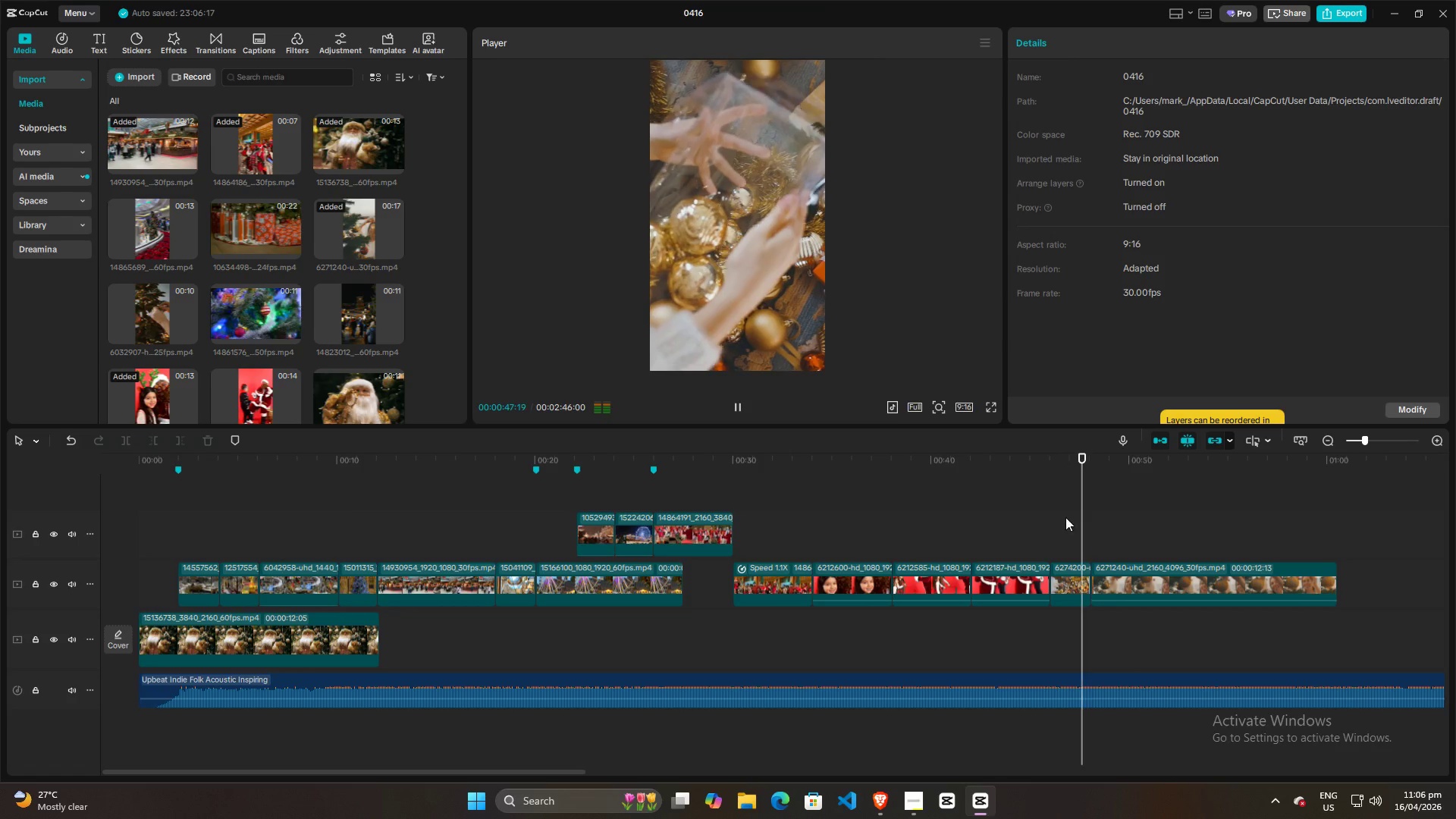 
key(Space)
 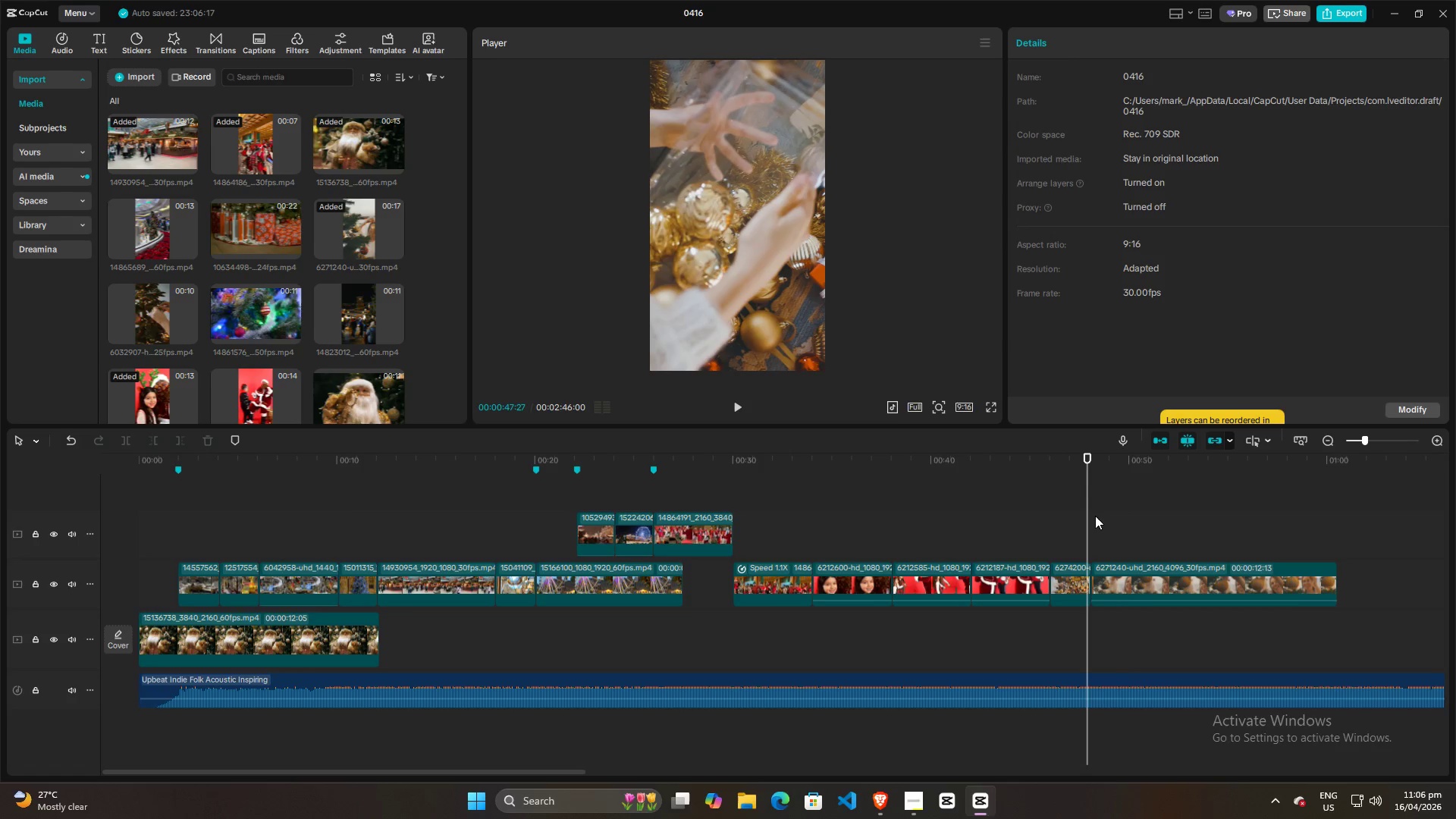 
key(Space)
 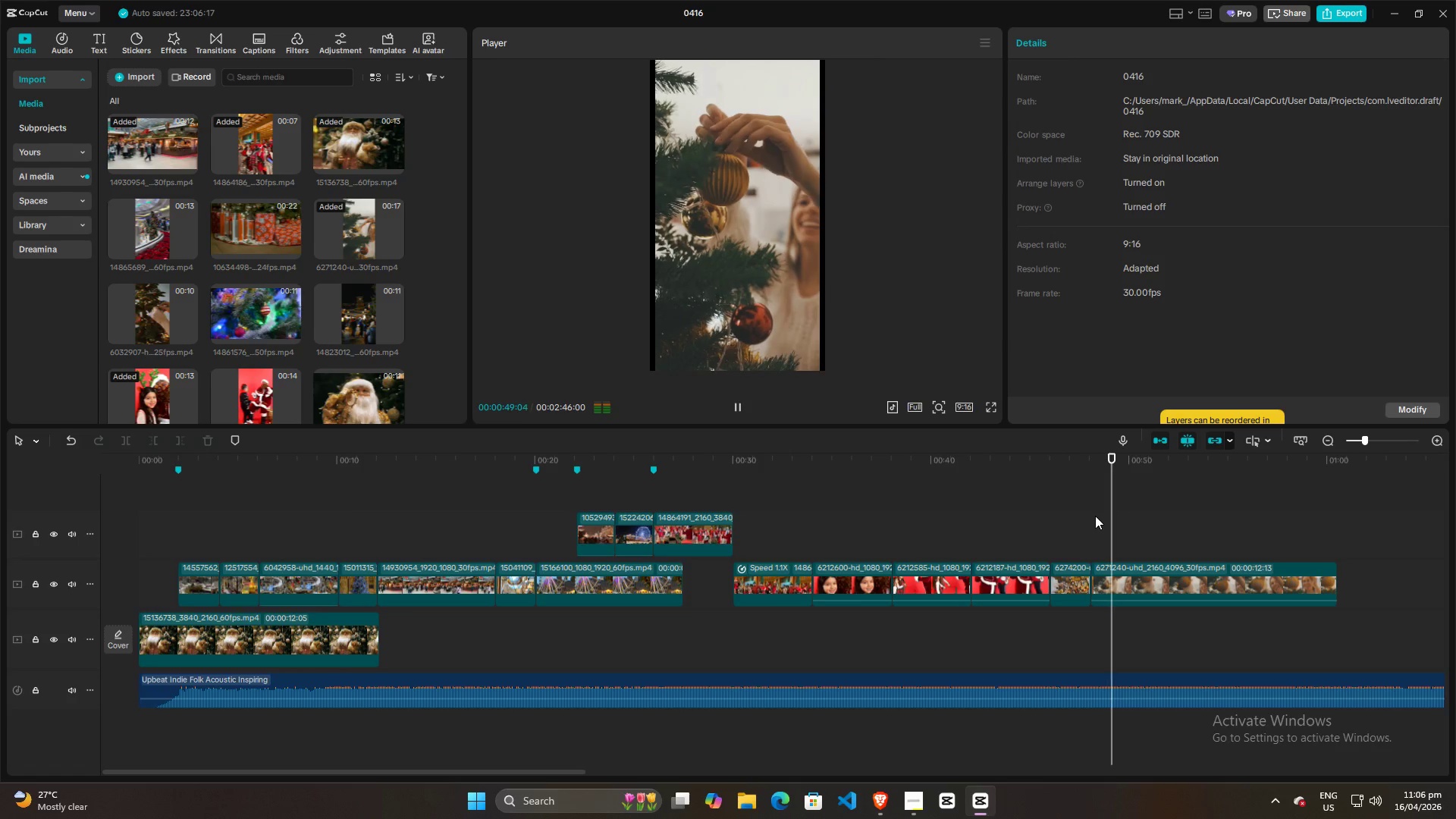 
key(Space)
 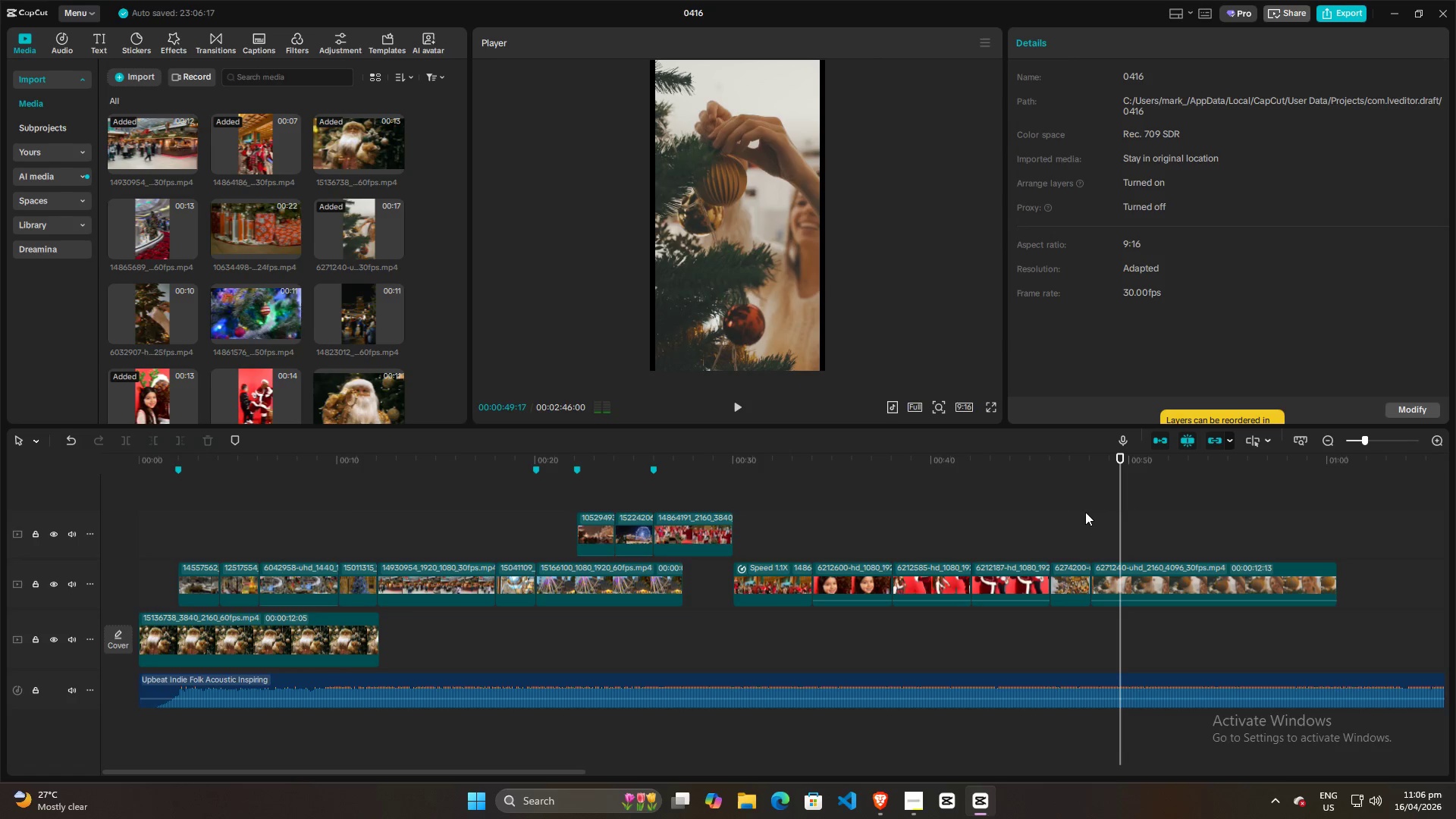 
left_click([1078, 512])
 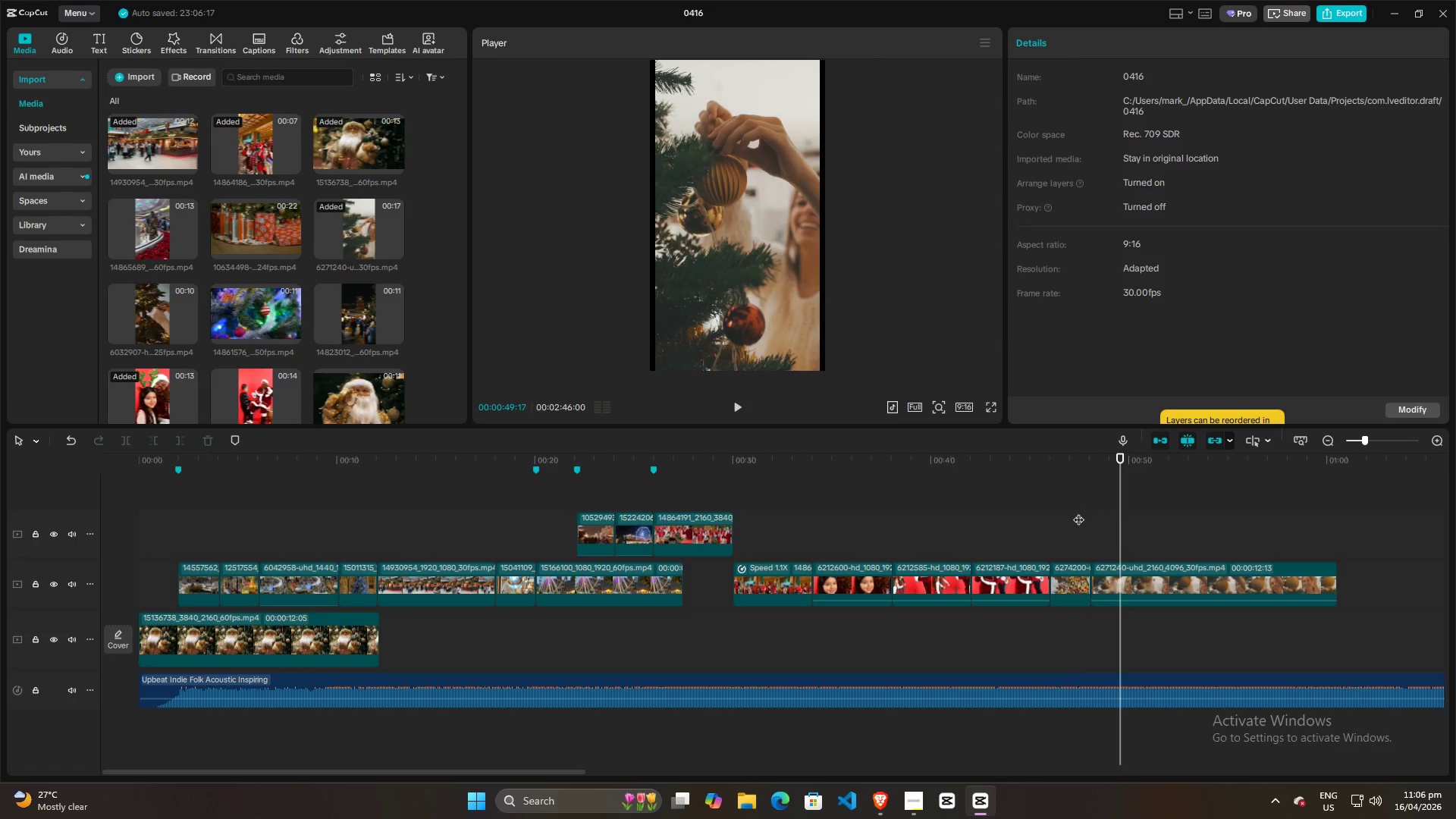 
key(Space)
 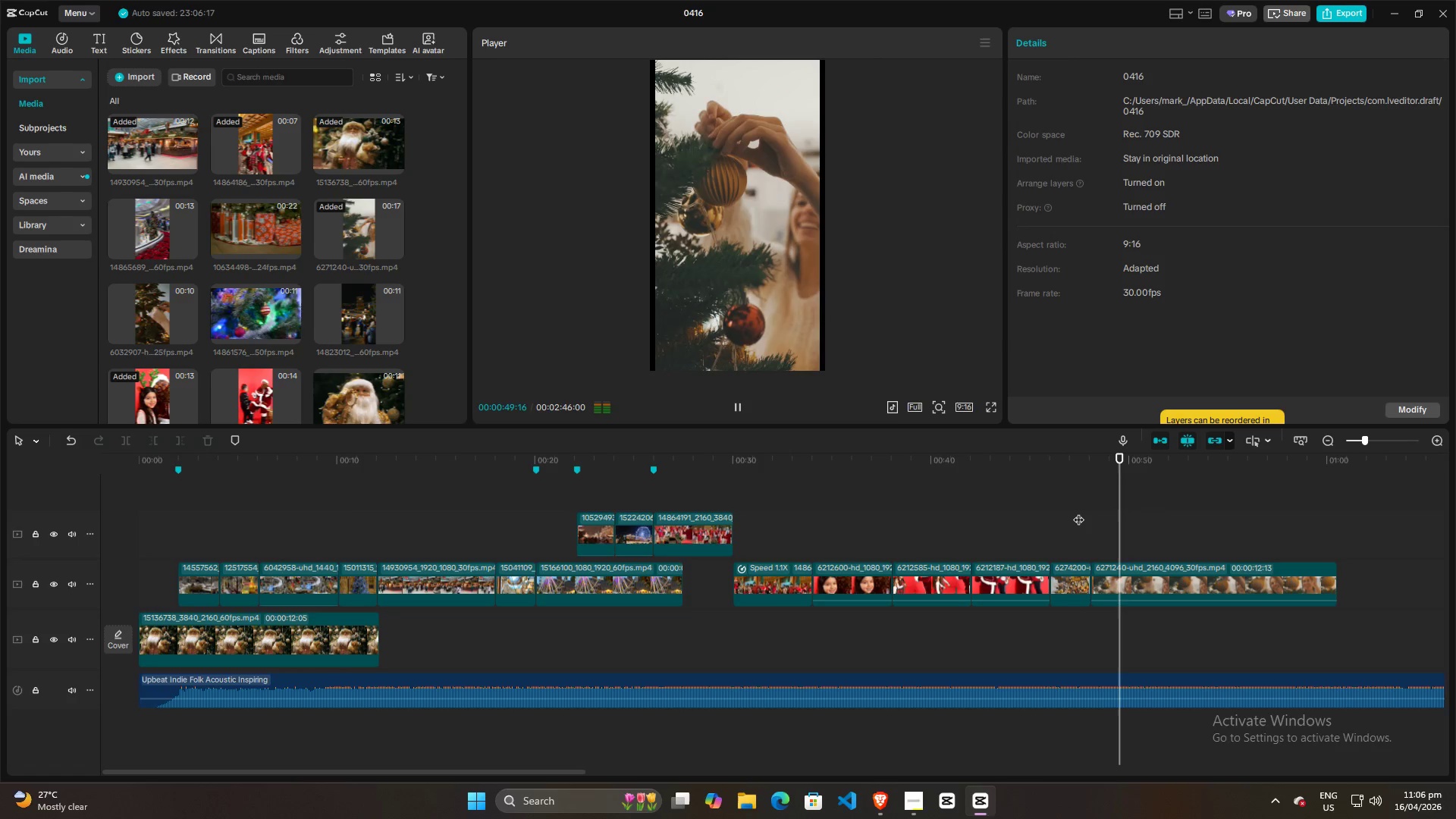 
key(Space)
 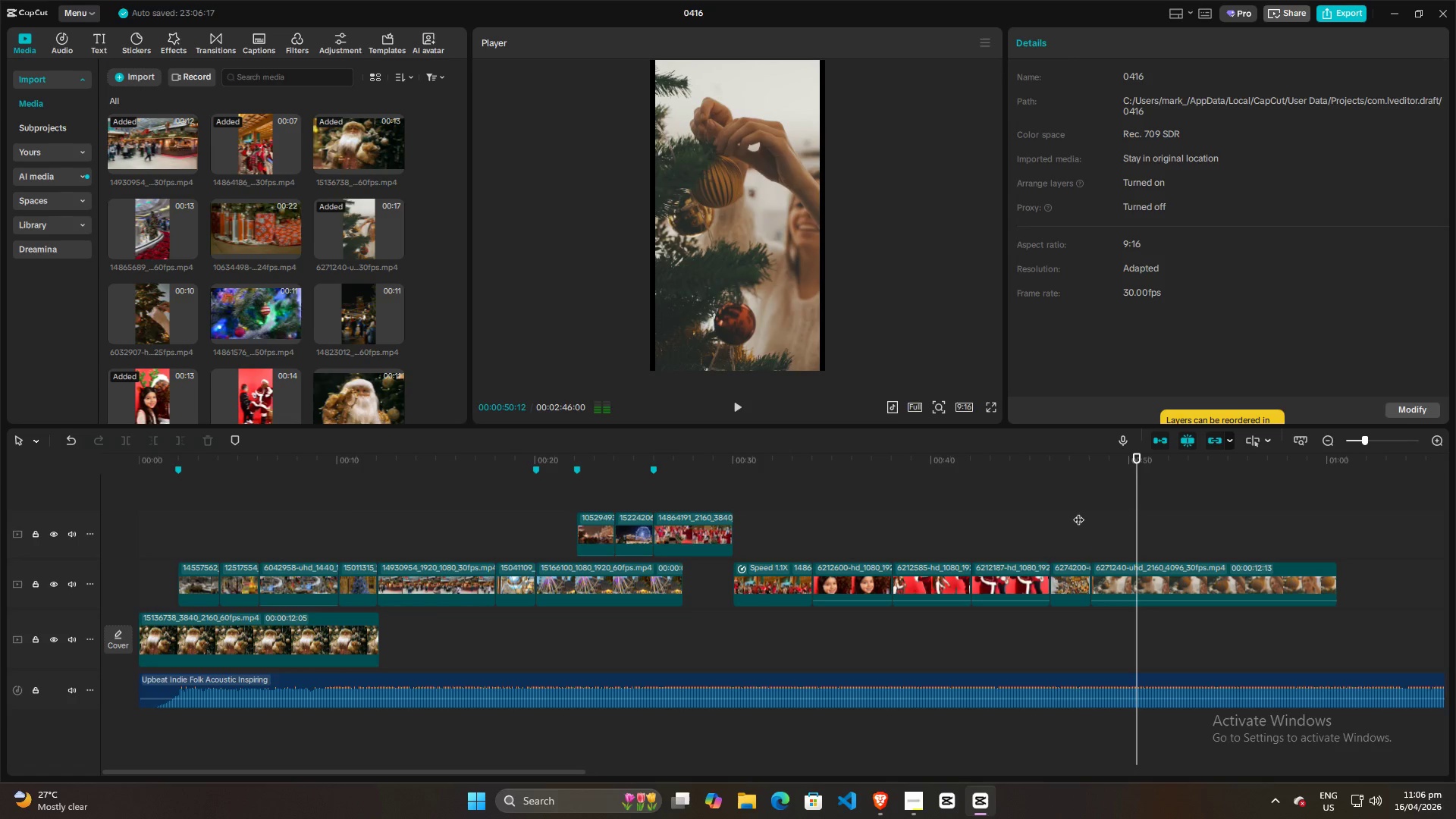 
left_click([1078, 512])
 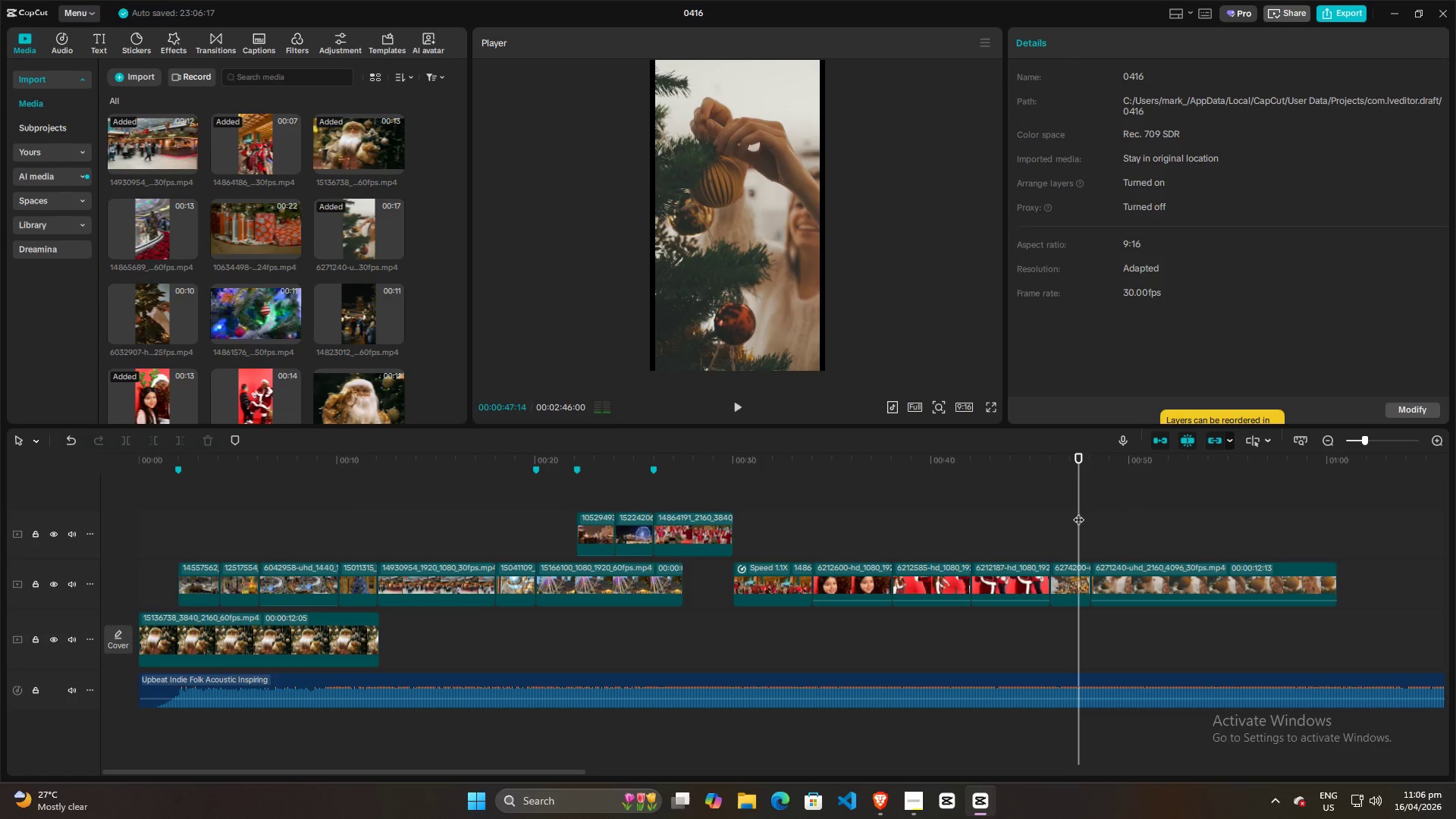 
key(Space)
 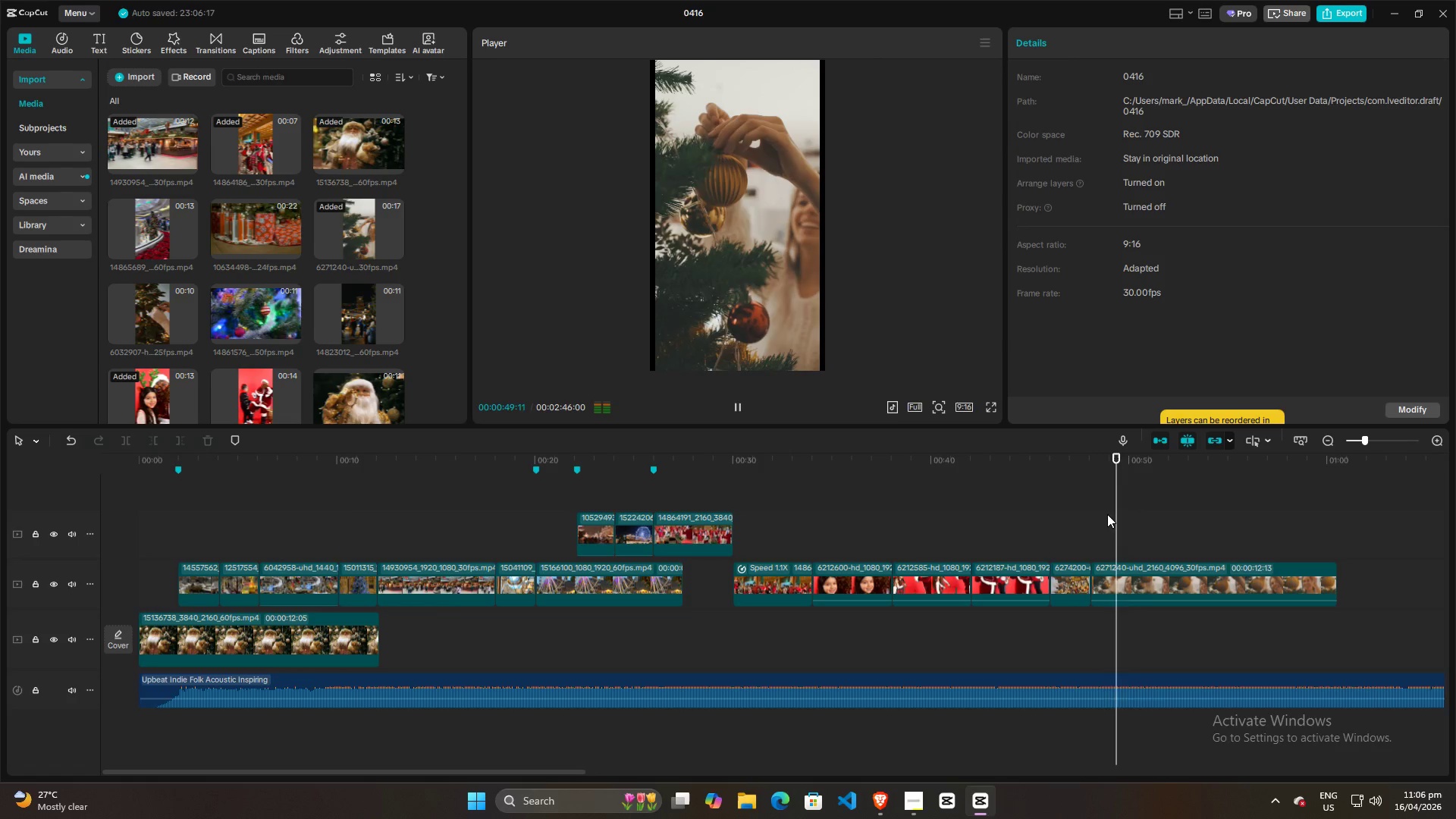 
key(Space)
 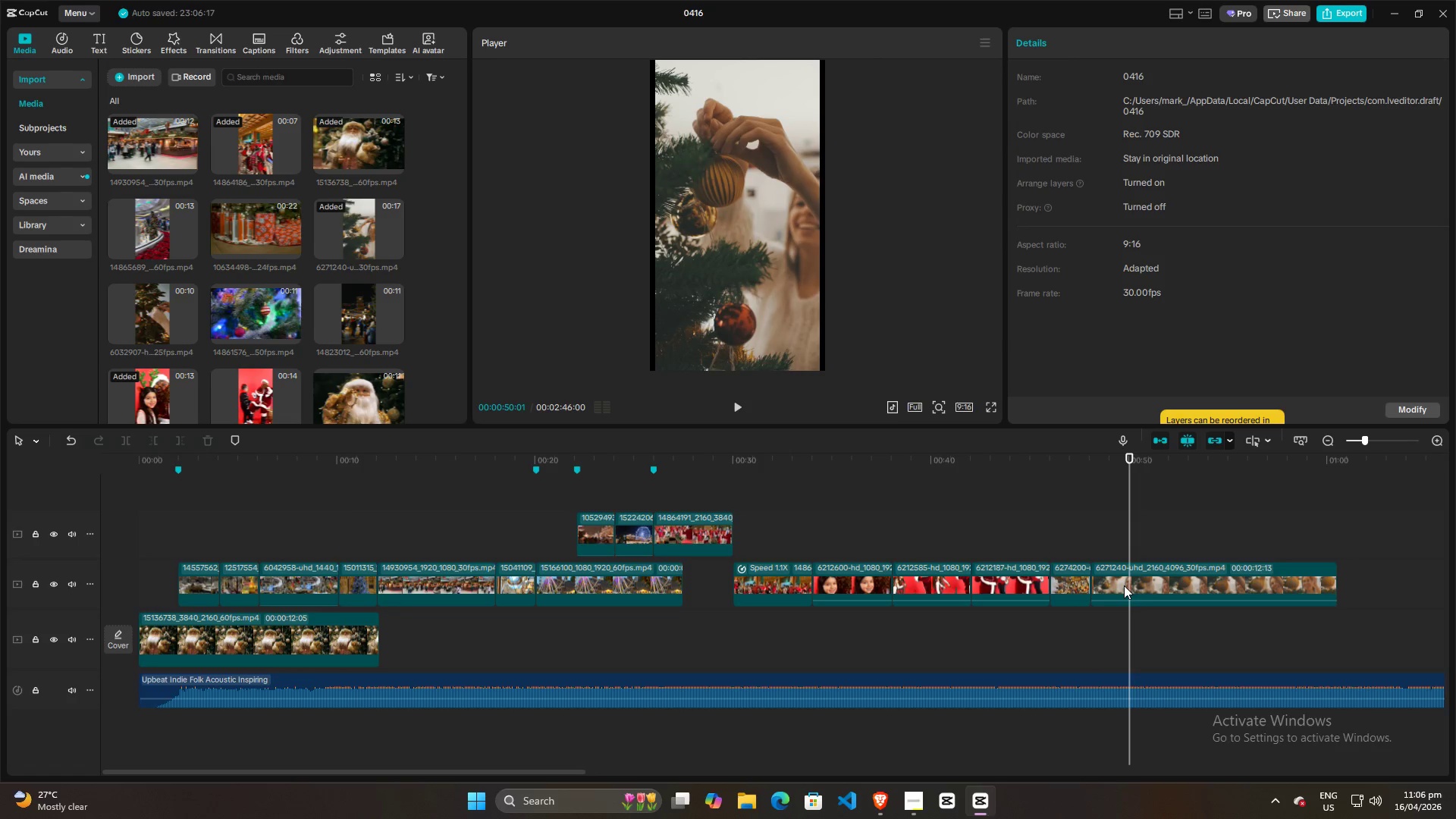 
left_click([1123, 585])
 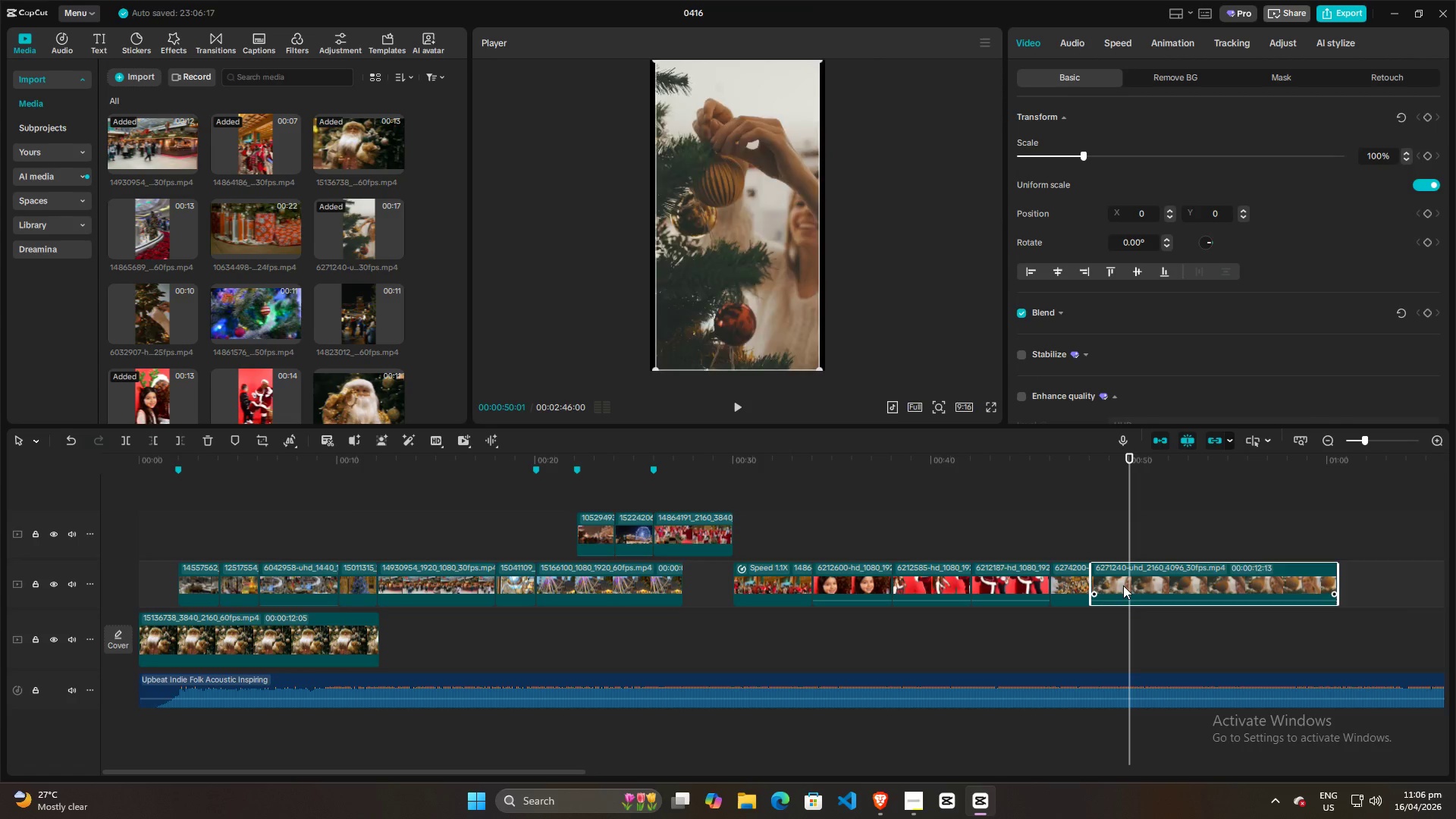 
key(W)
 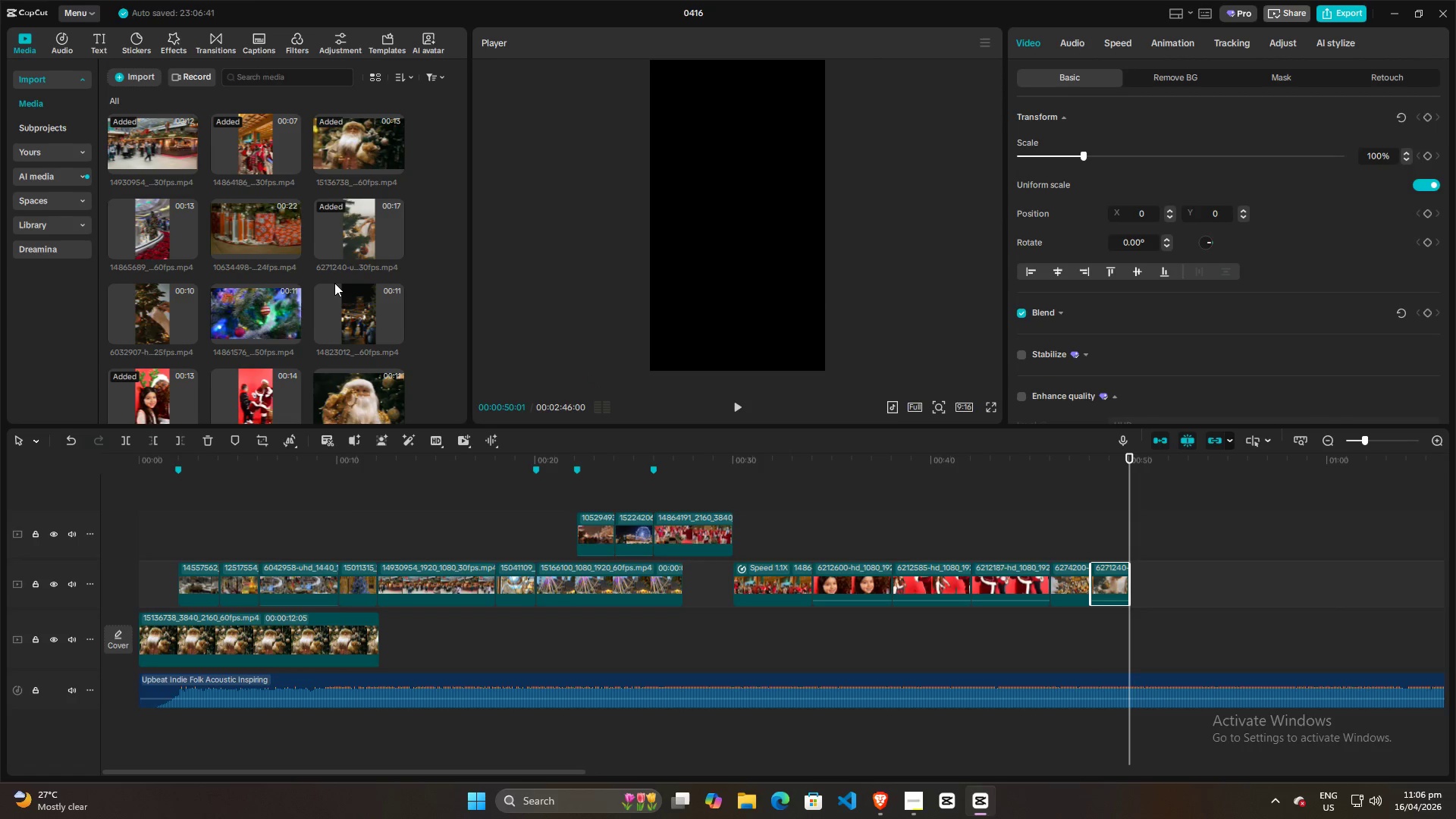 
key(Control+Z)
 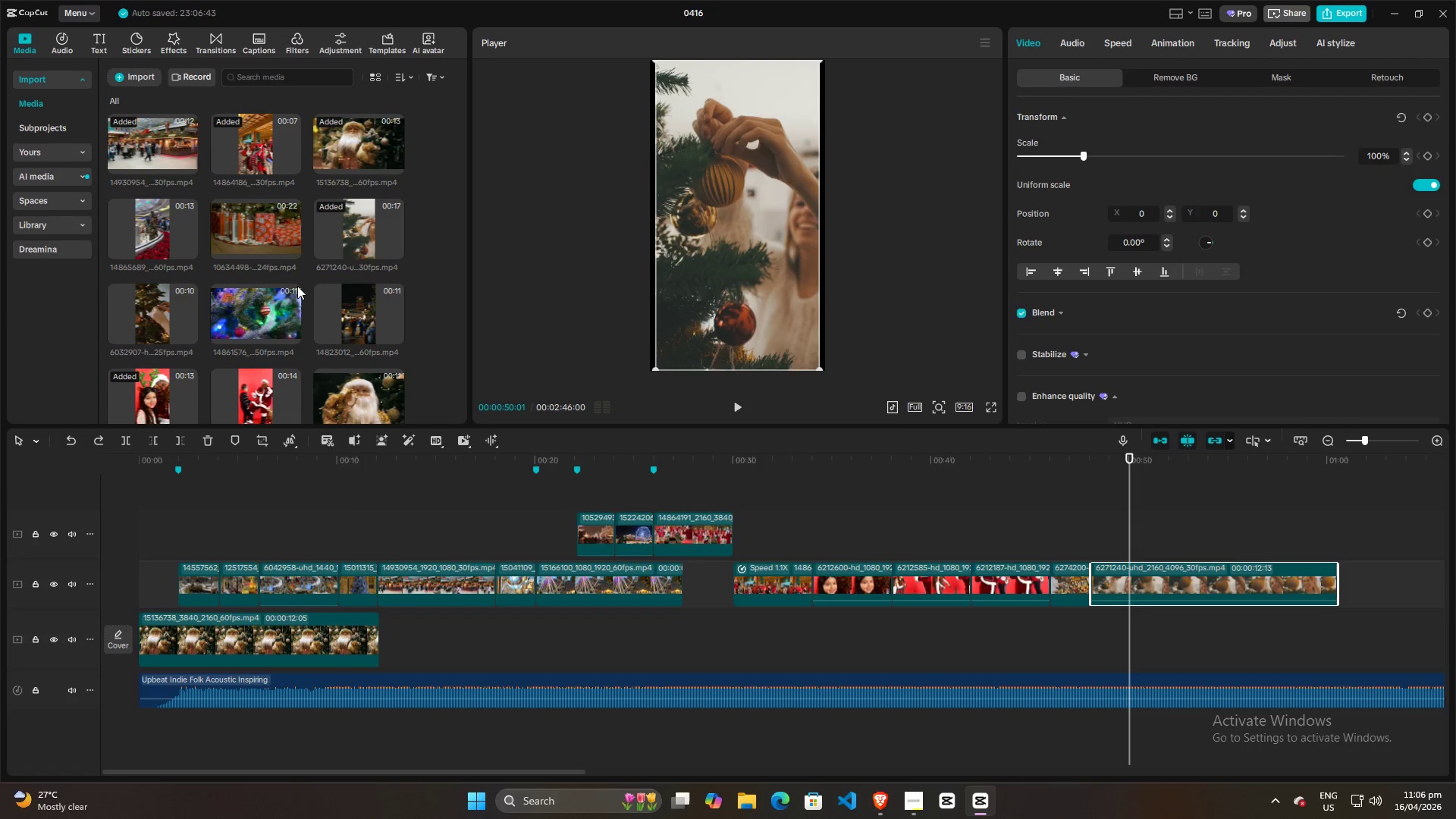 
left_click_drag(start_coordinate=[247, 223], to_coordinate=[1132, 540])
 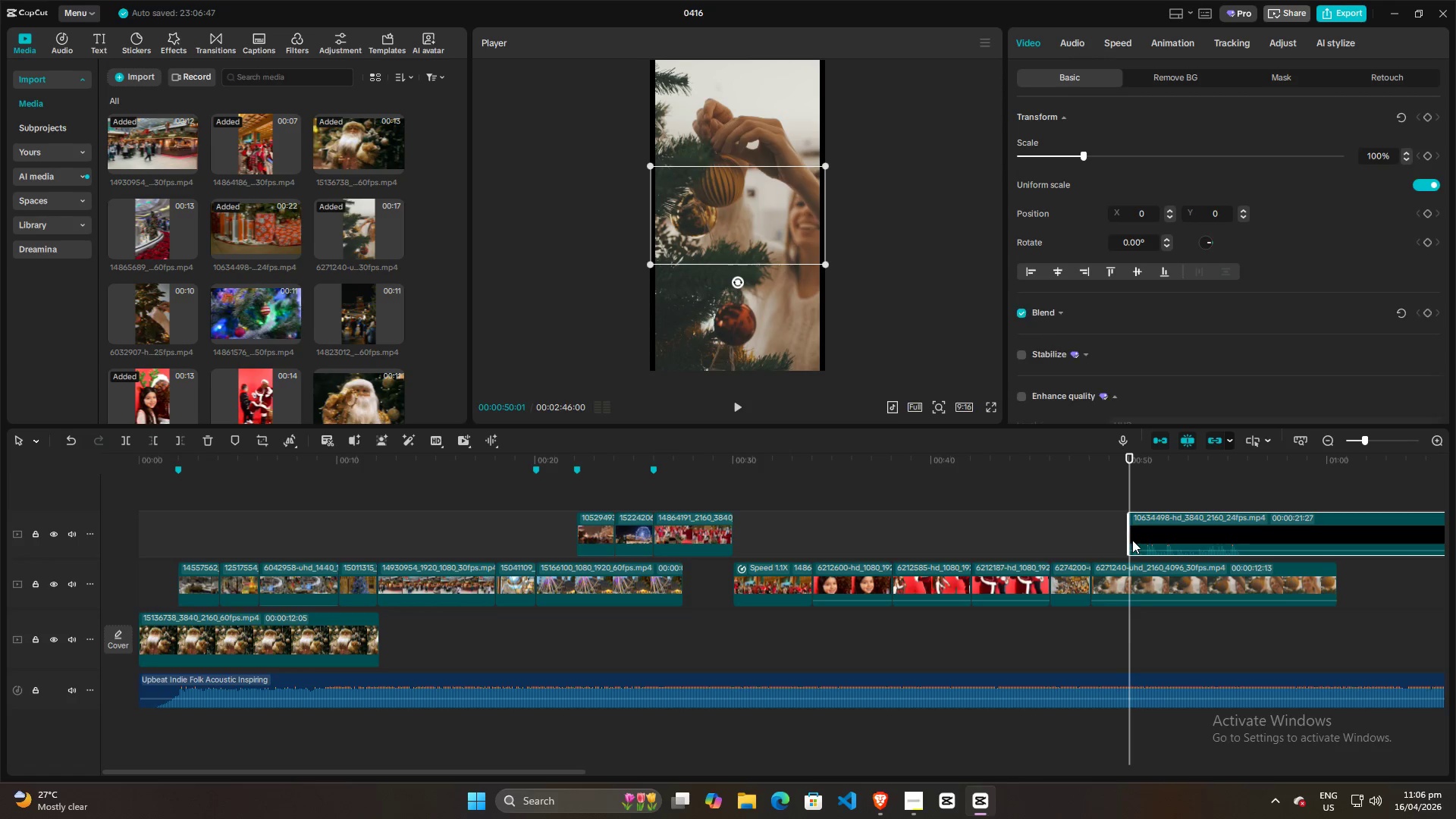 
key(Space)
 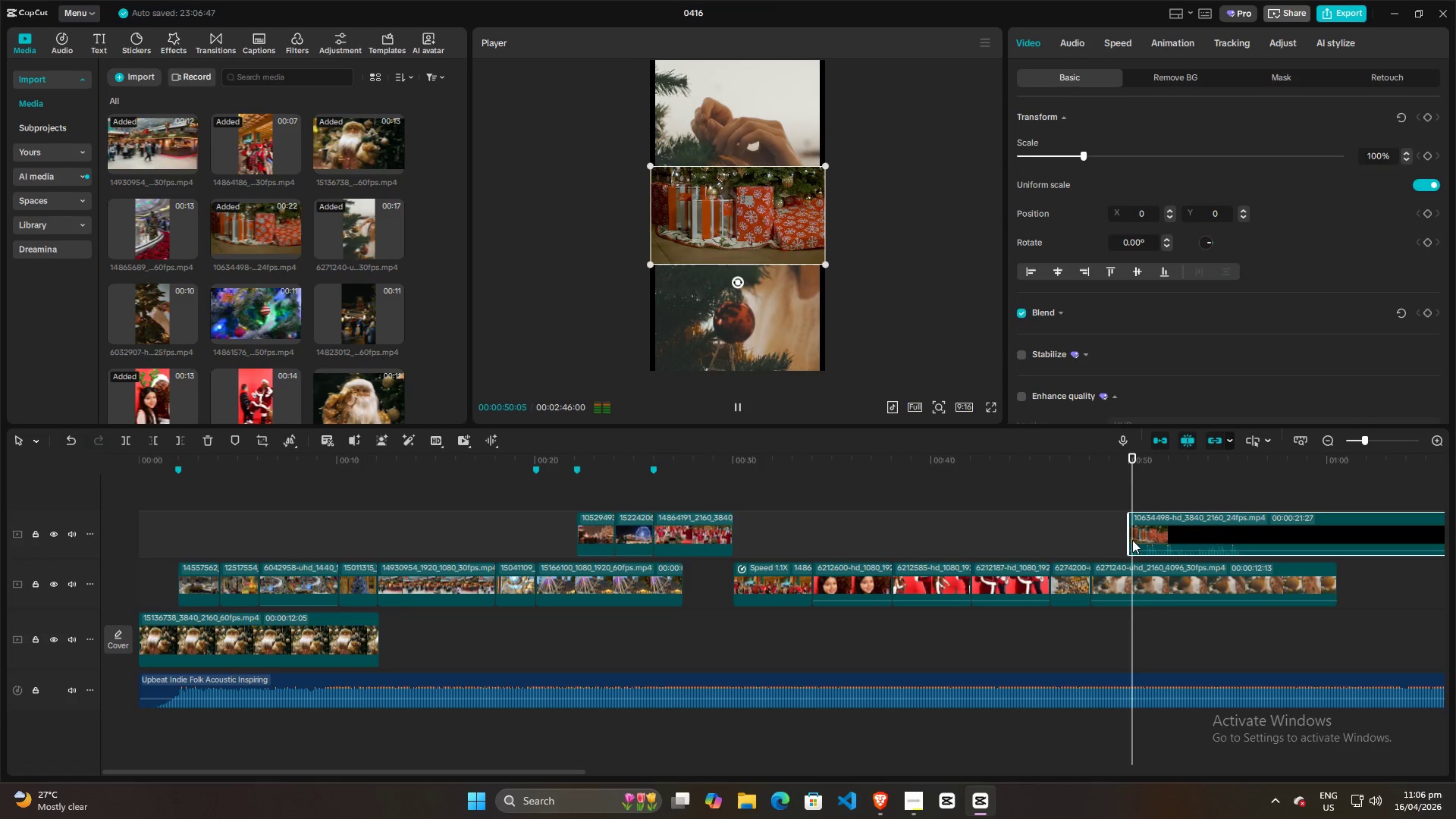 
key(Space)
 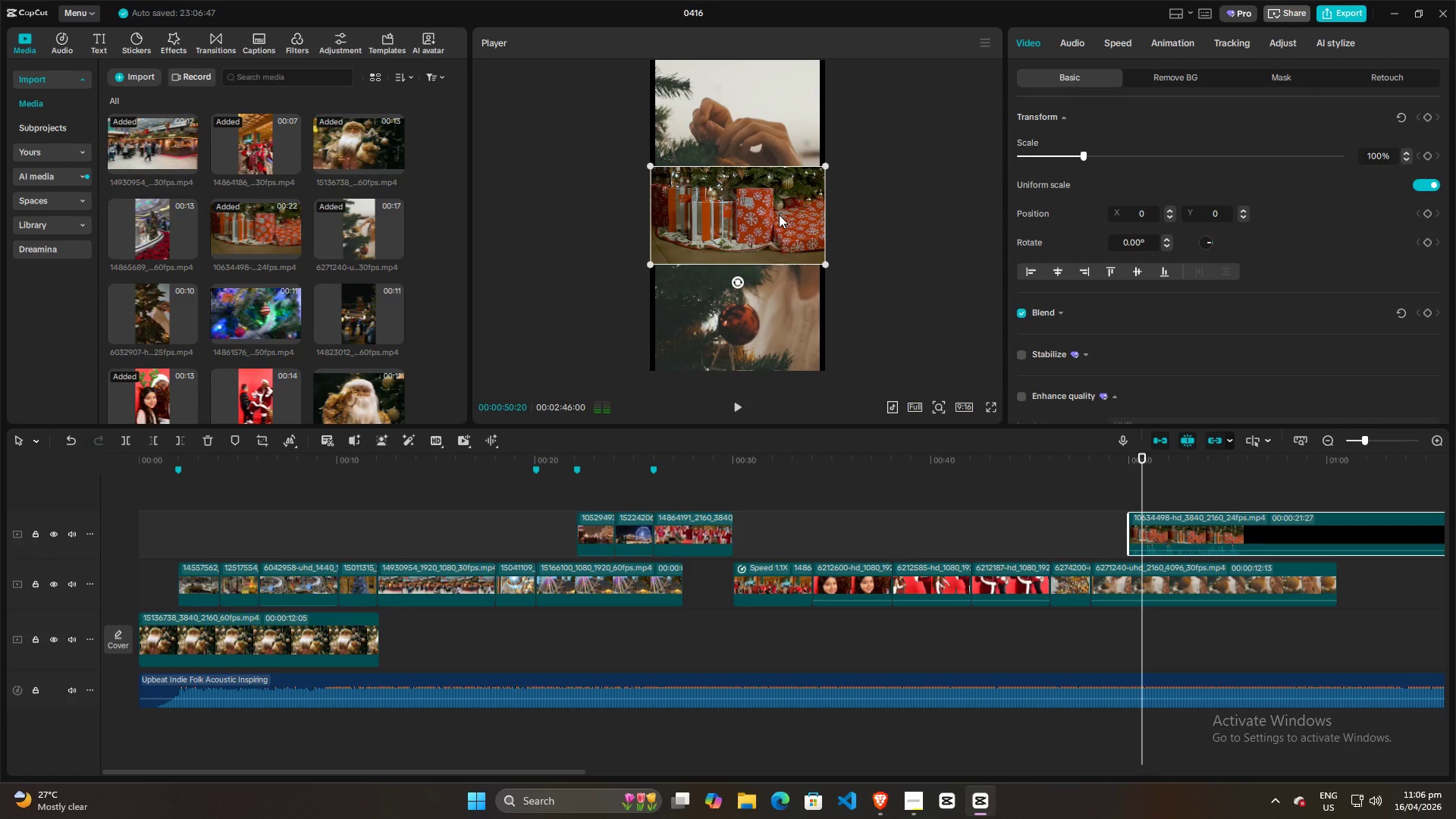 
left_click([779, 215])
 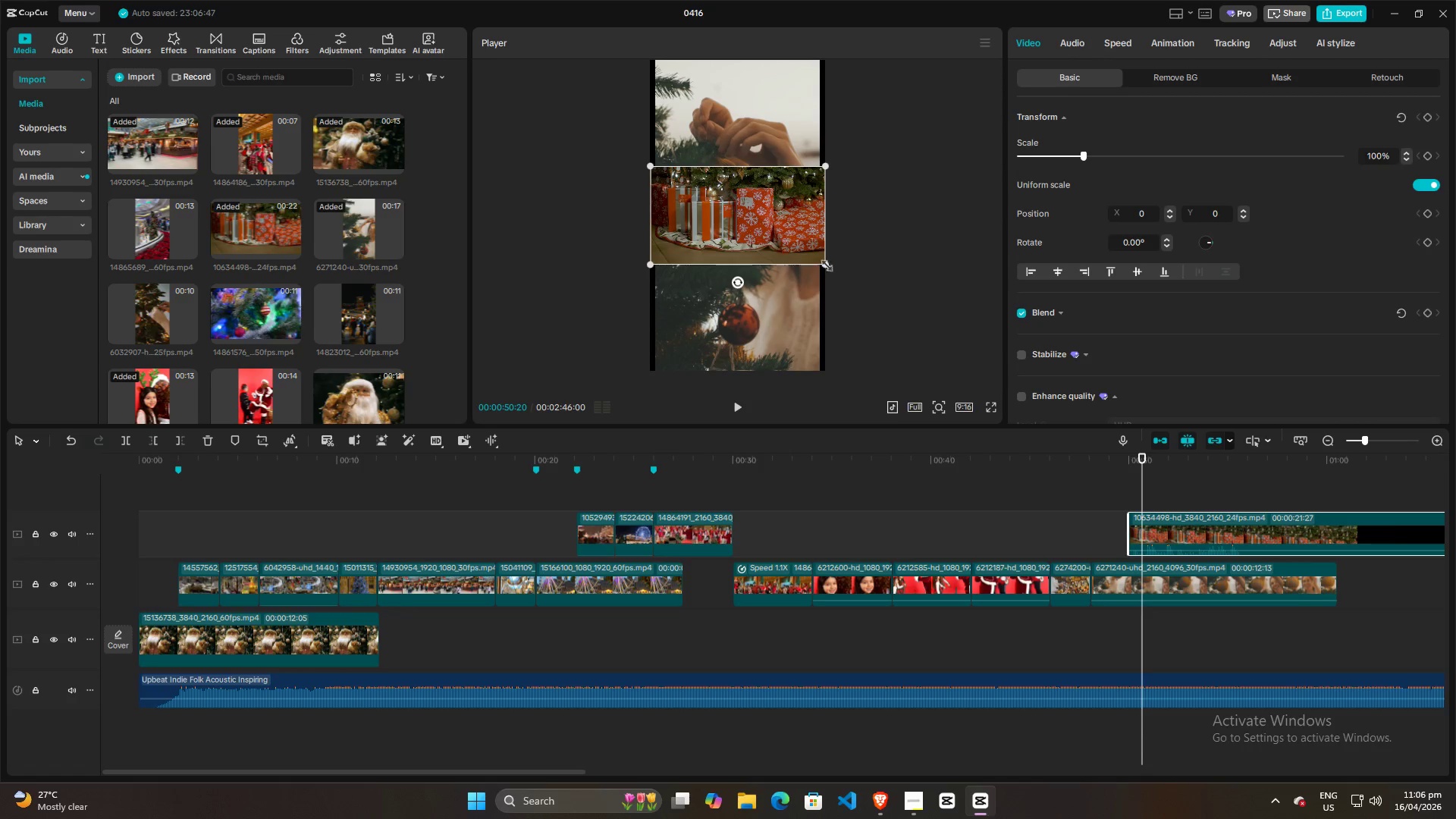 
left_click_drag(start_coordinate=[824, 264], to_coordinate=[1037, 548])
 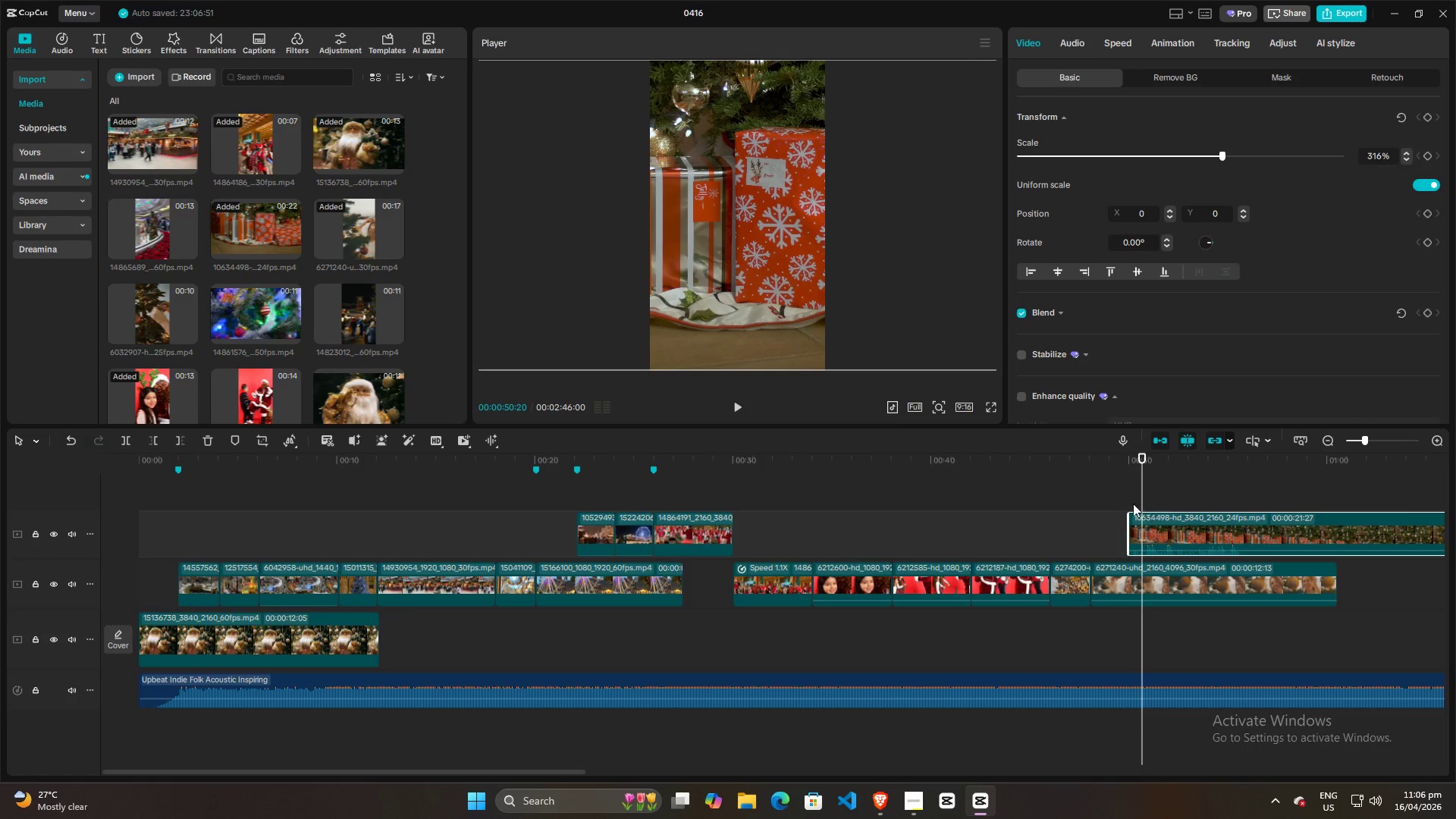 
left_click([1119, 504])
 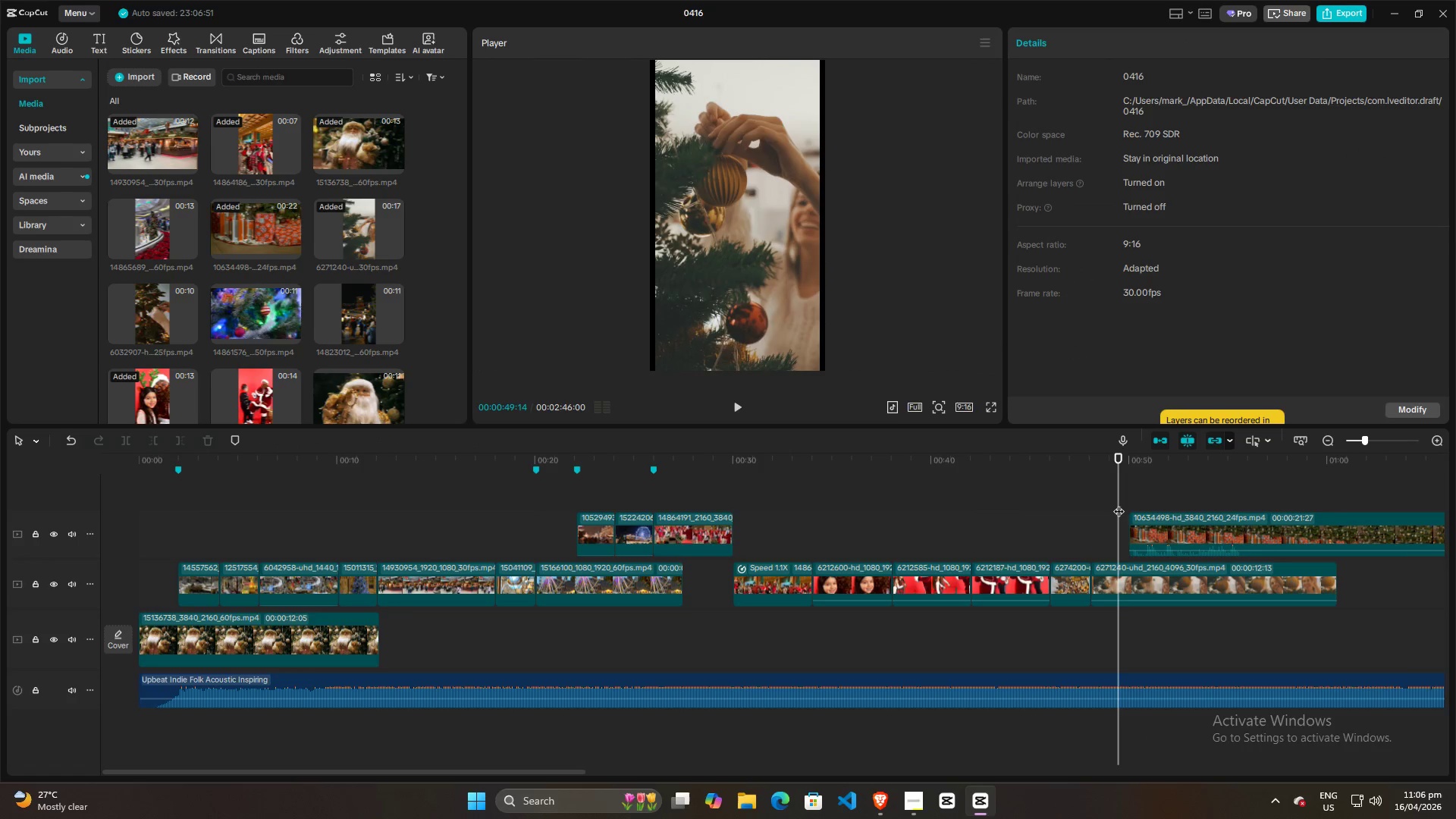 
key(Space)
 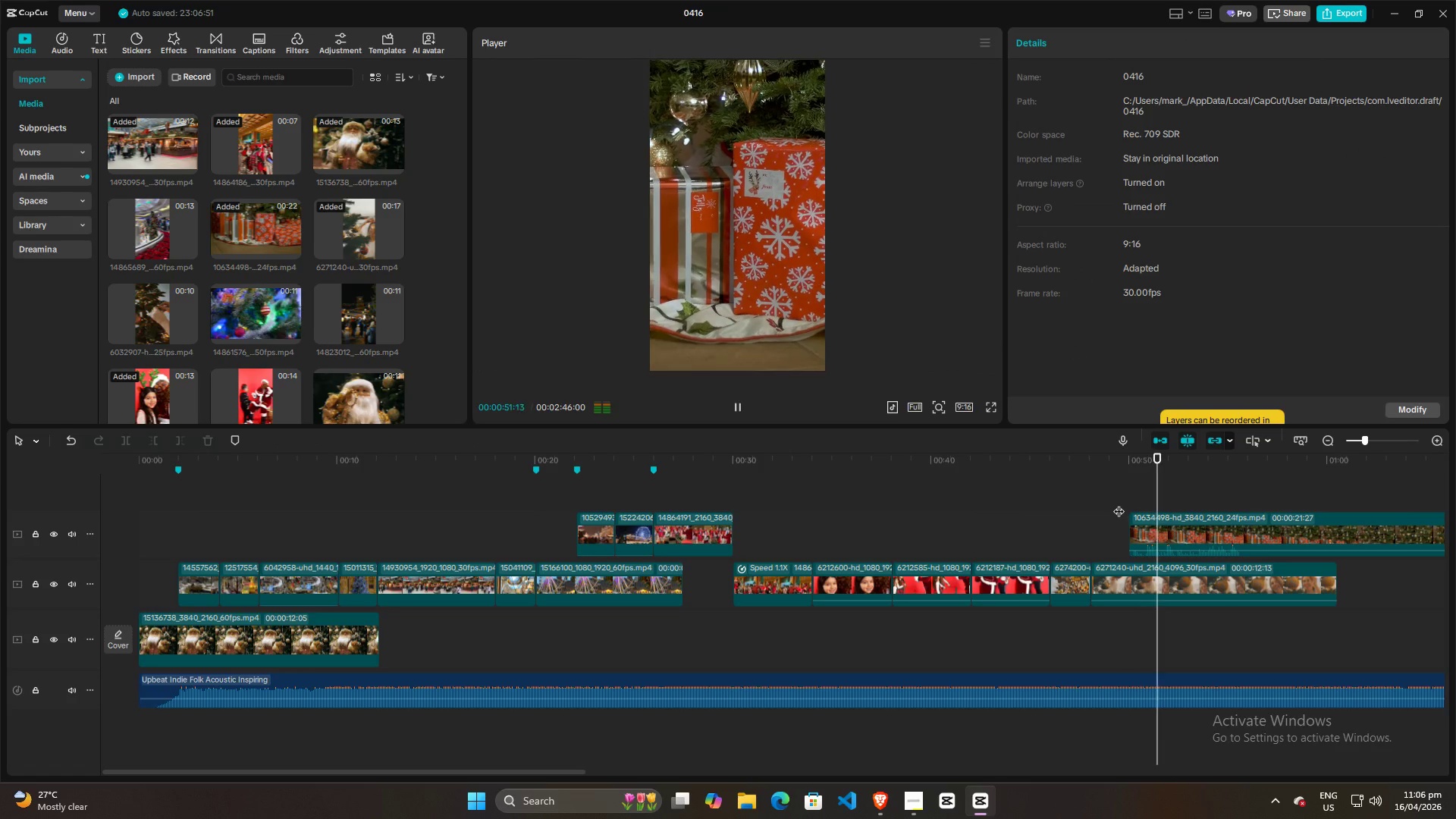 
key(Space)
 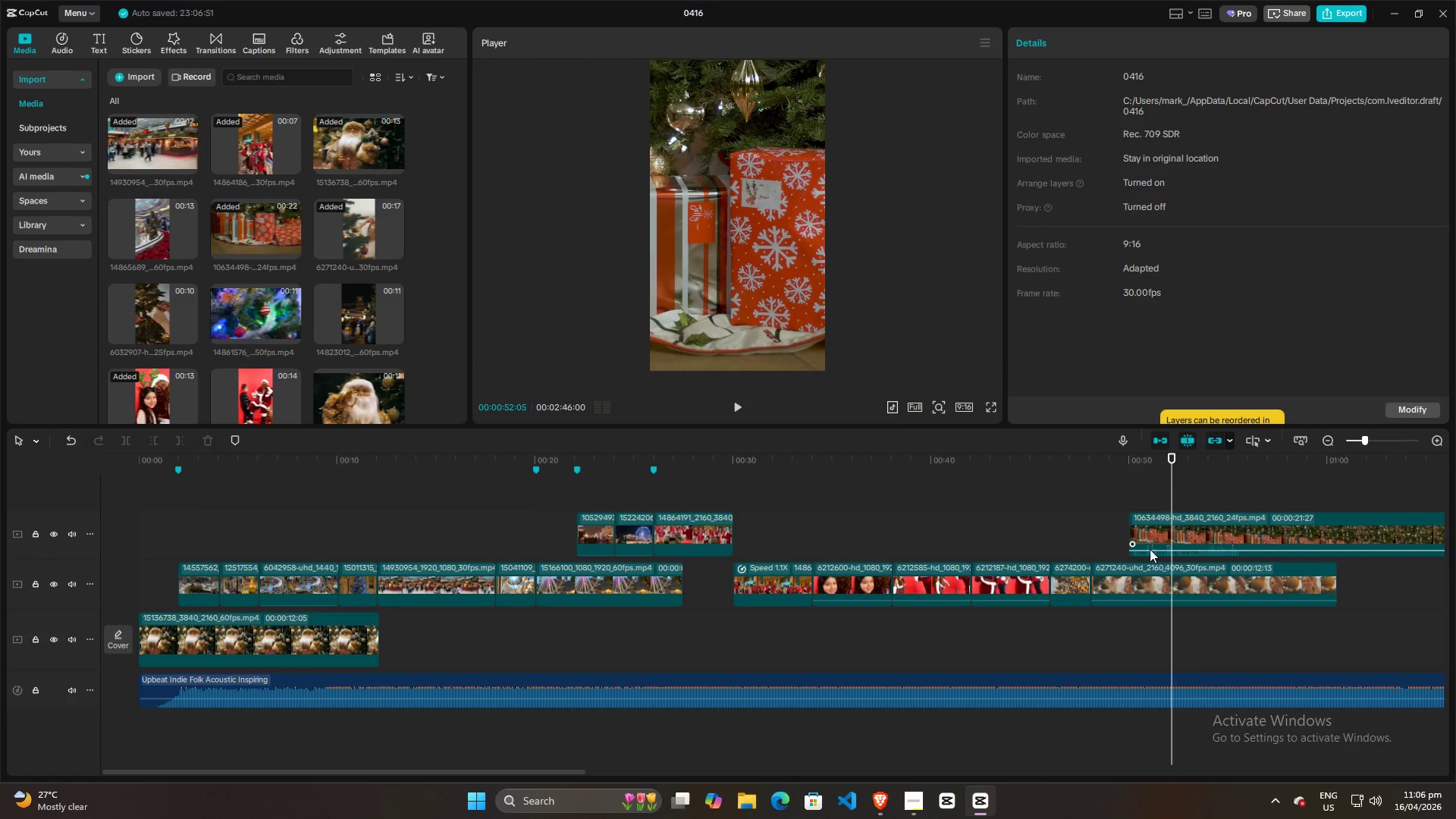 
left_click_drag(start_coordinate=[1150, 550], to_coordinate=[1150, 569])
 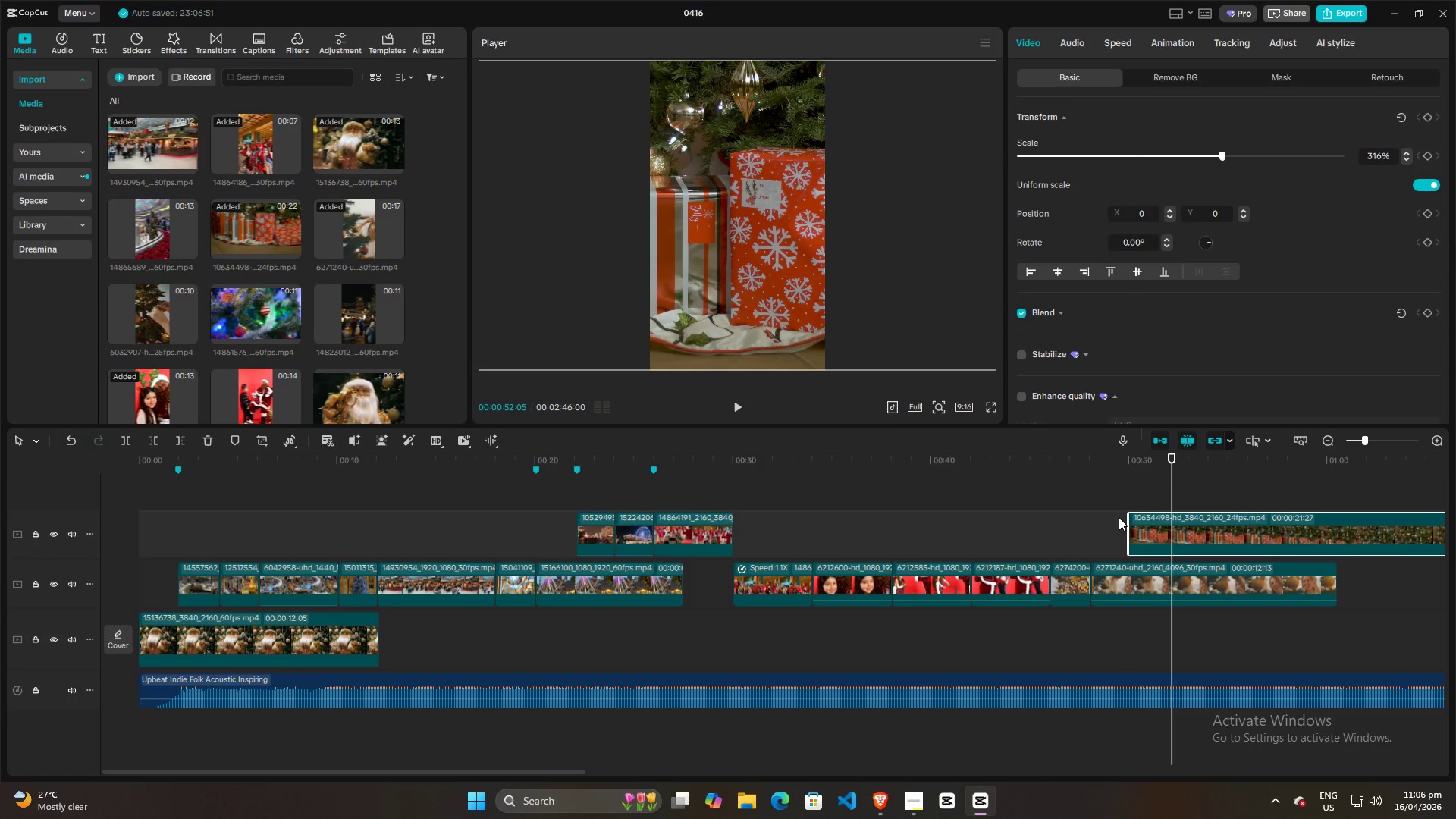 
left_click([1119, 517])
 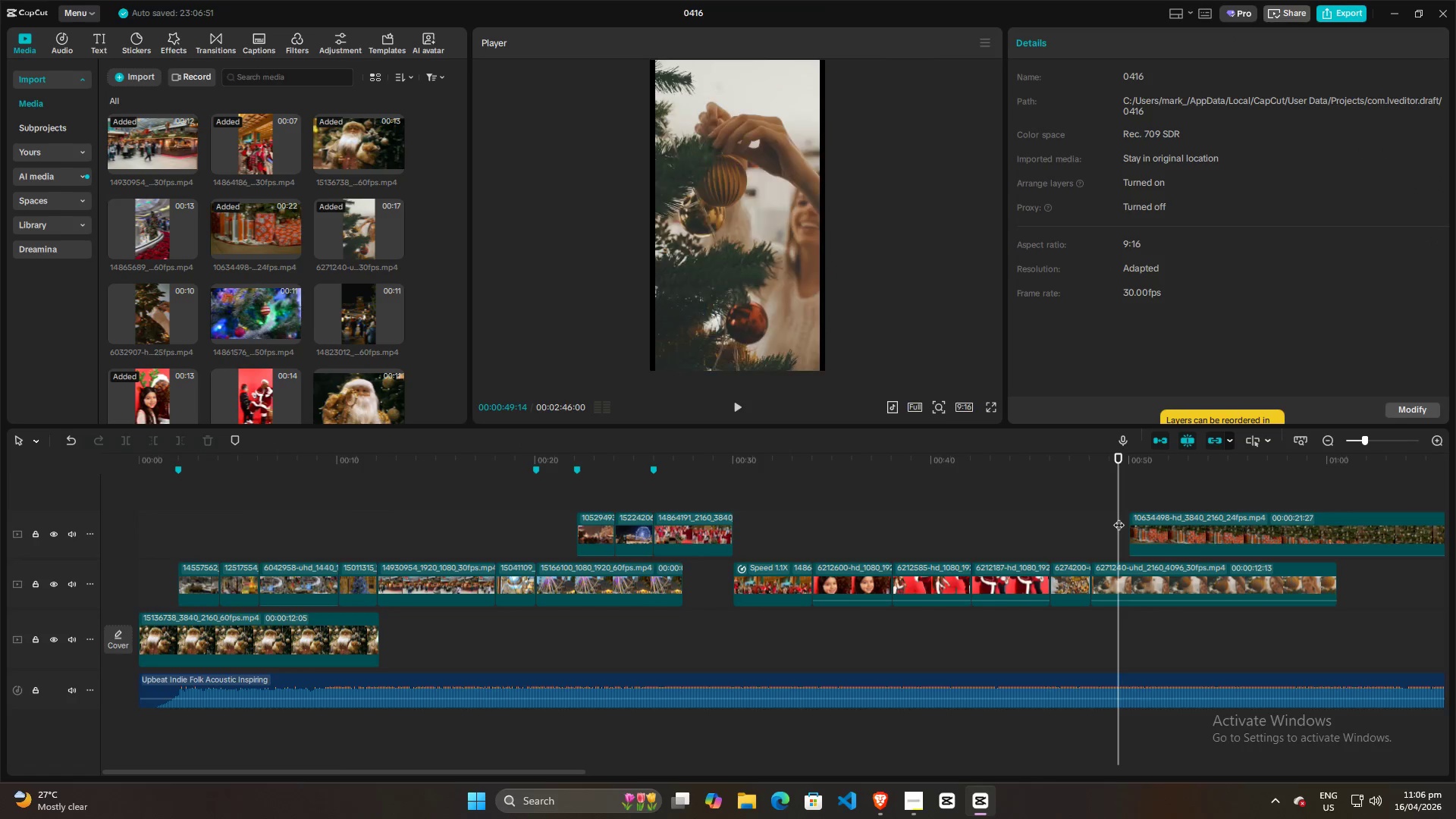 
key(Space)
 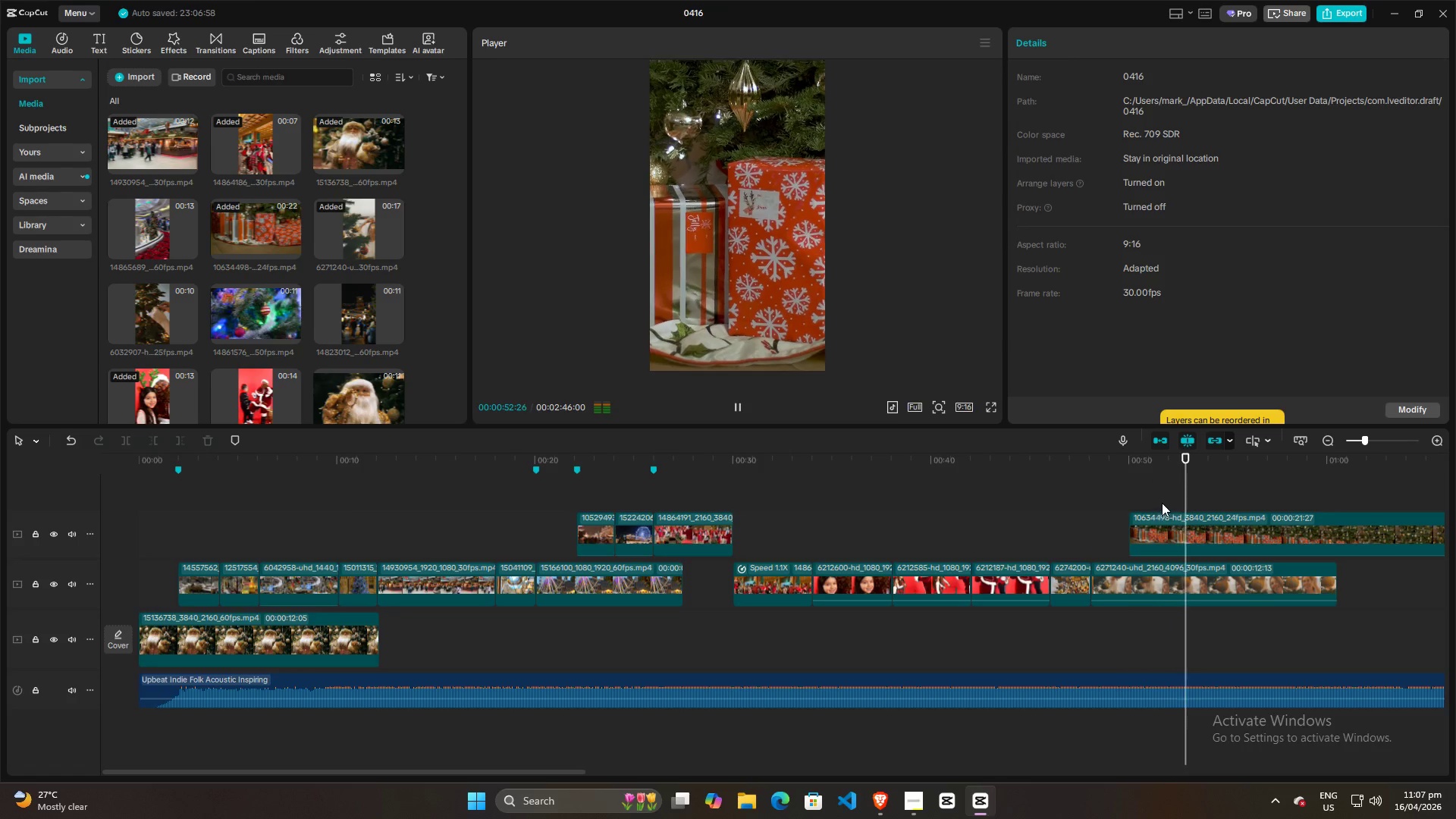 
key(Space)
 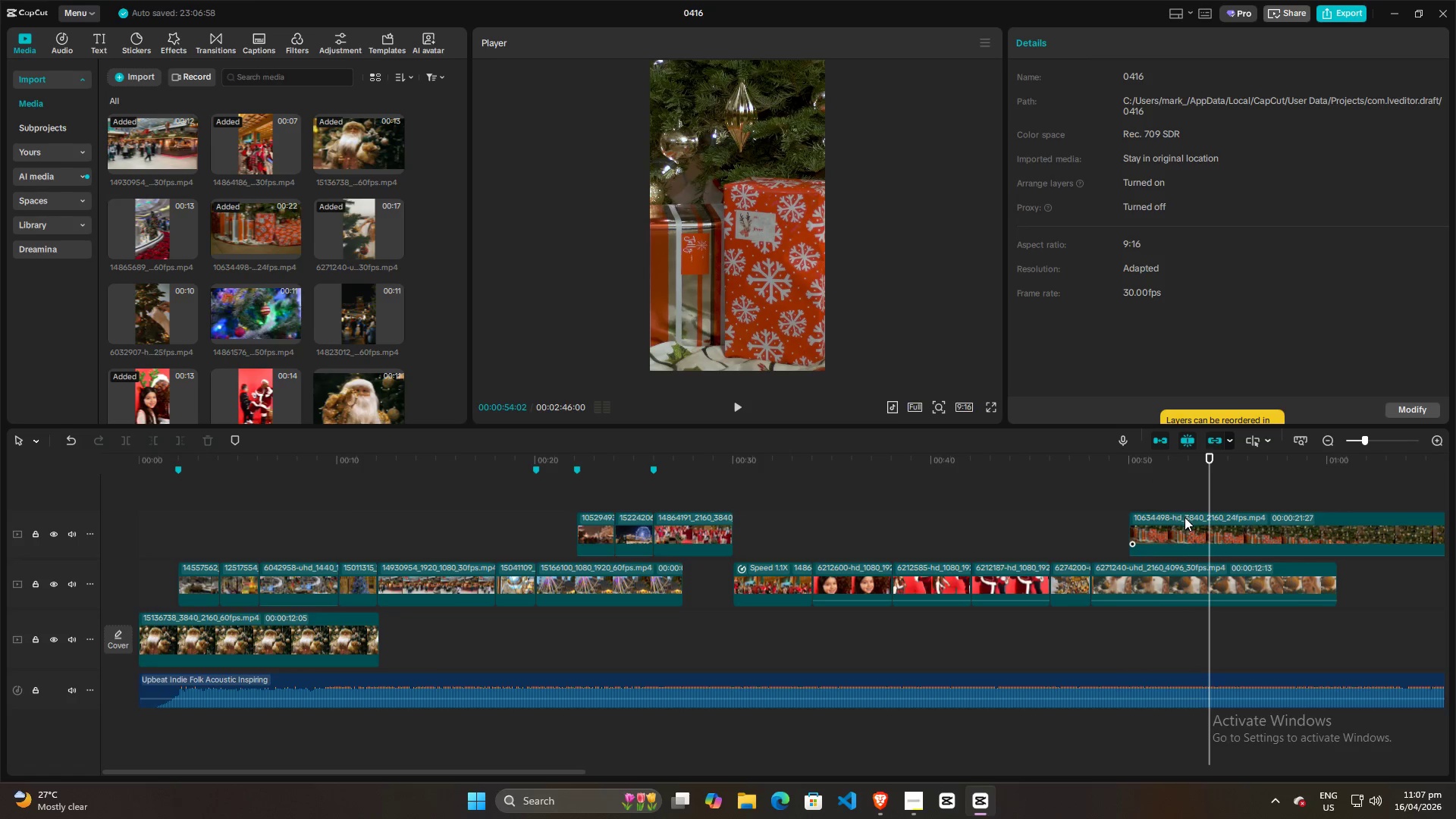 
left_click([1185, 519])
 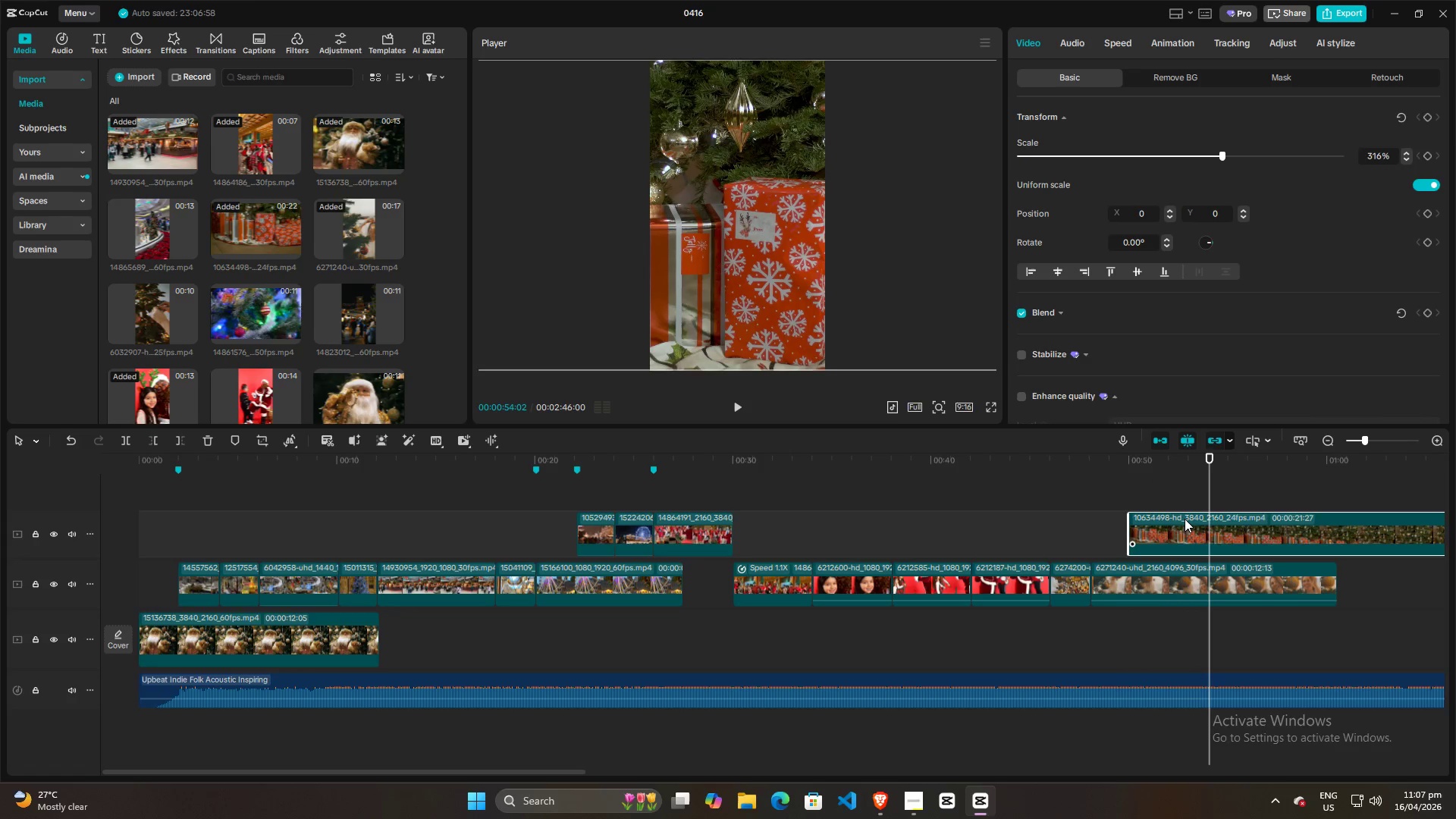 
key(W)
 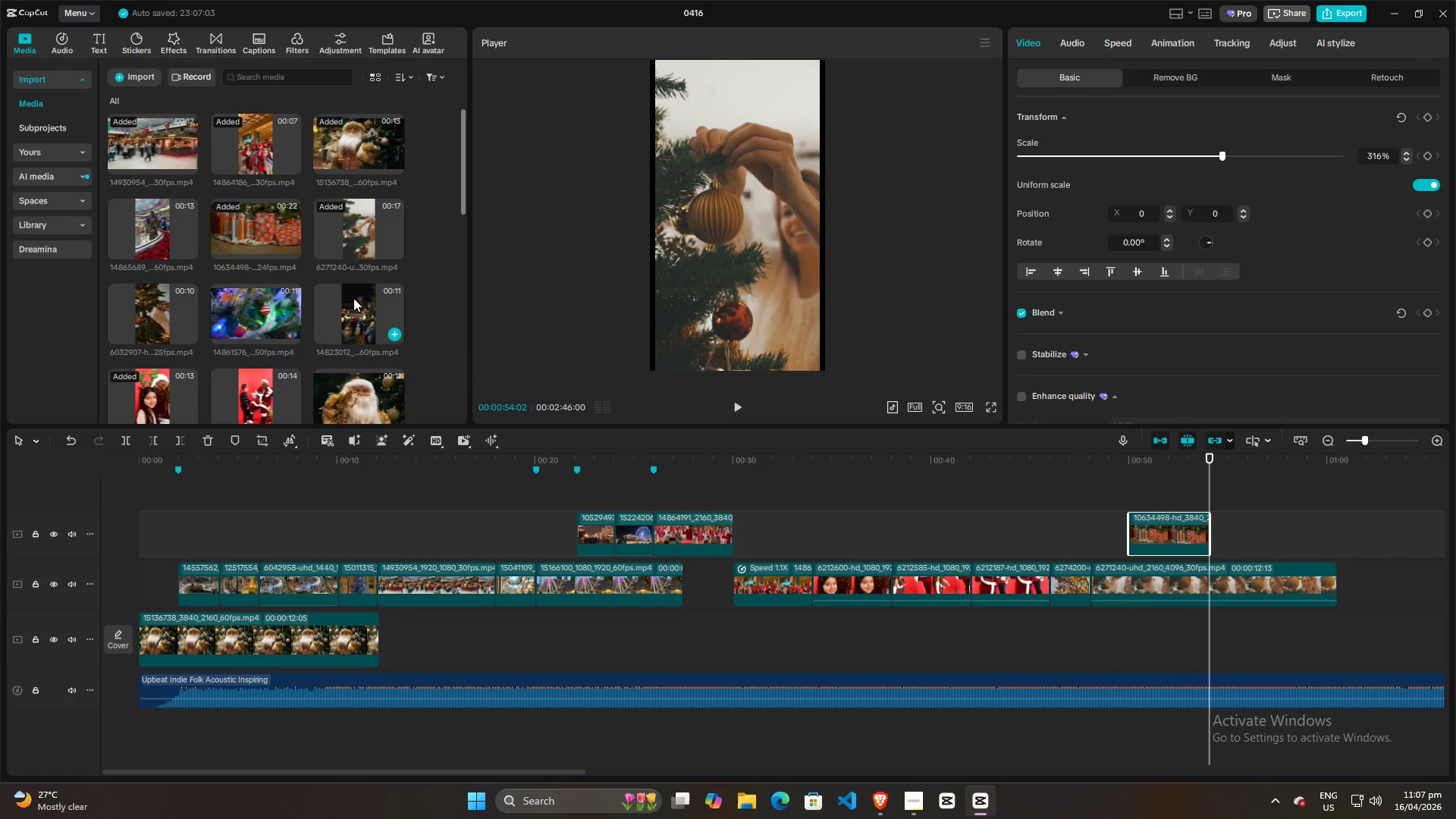 
scroll: coordinate [318, 273], scroll_direction: down, amount: 6.0
 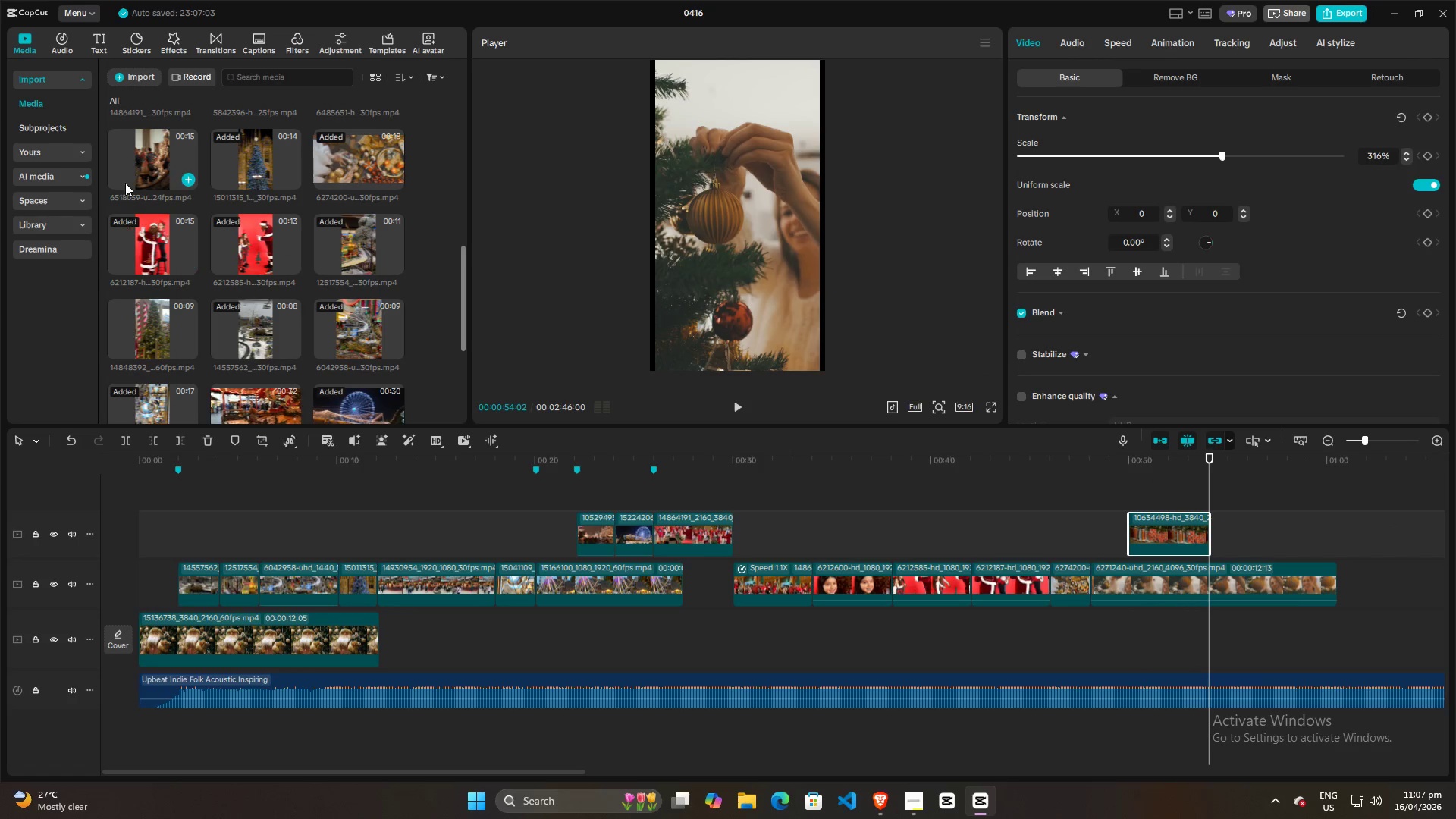 
left_click([138, 168])
 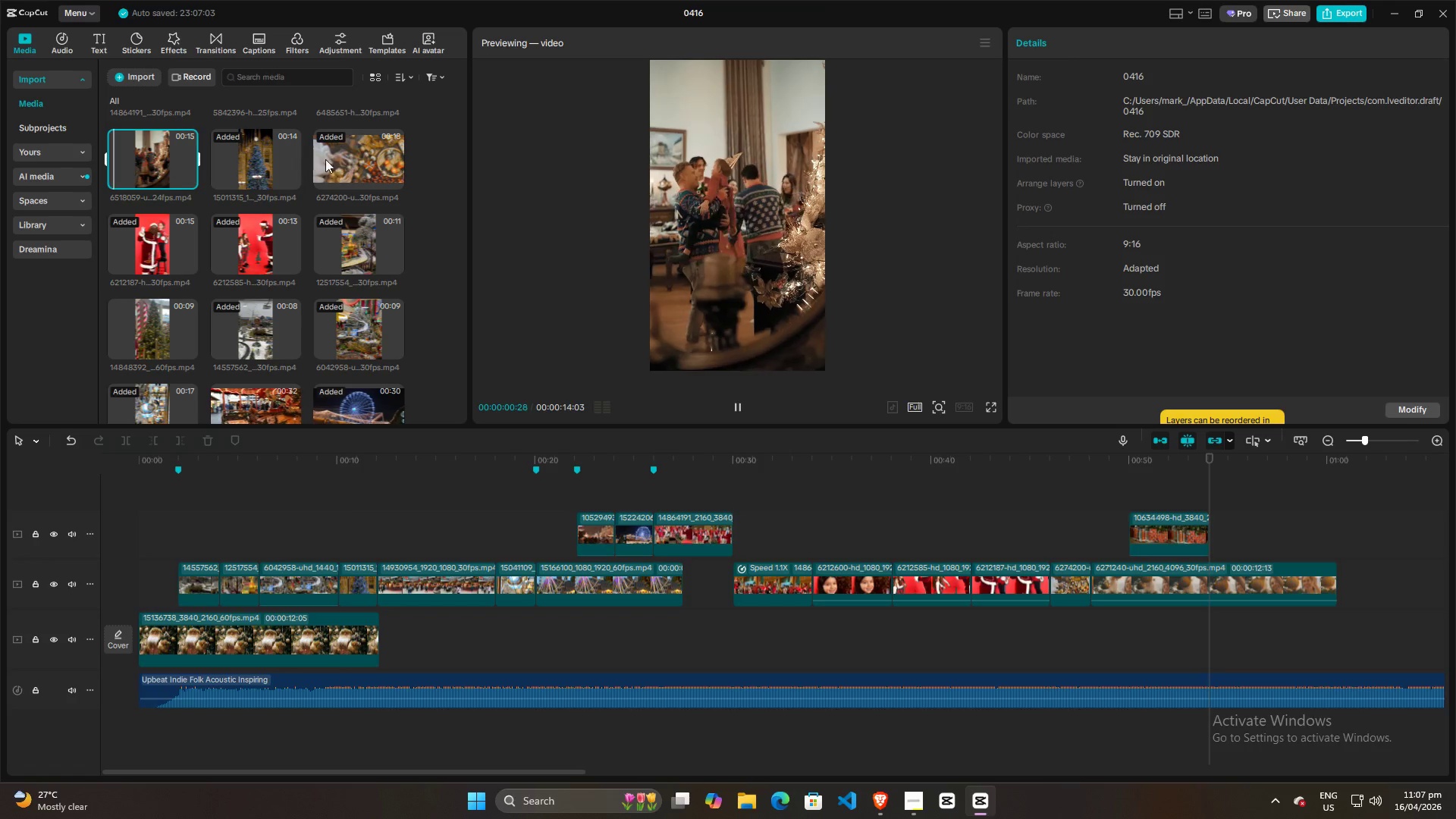 
double_click([353, 241])
 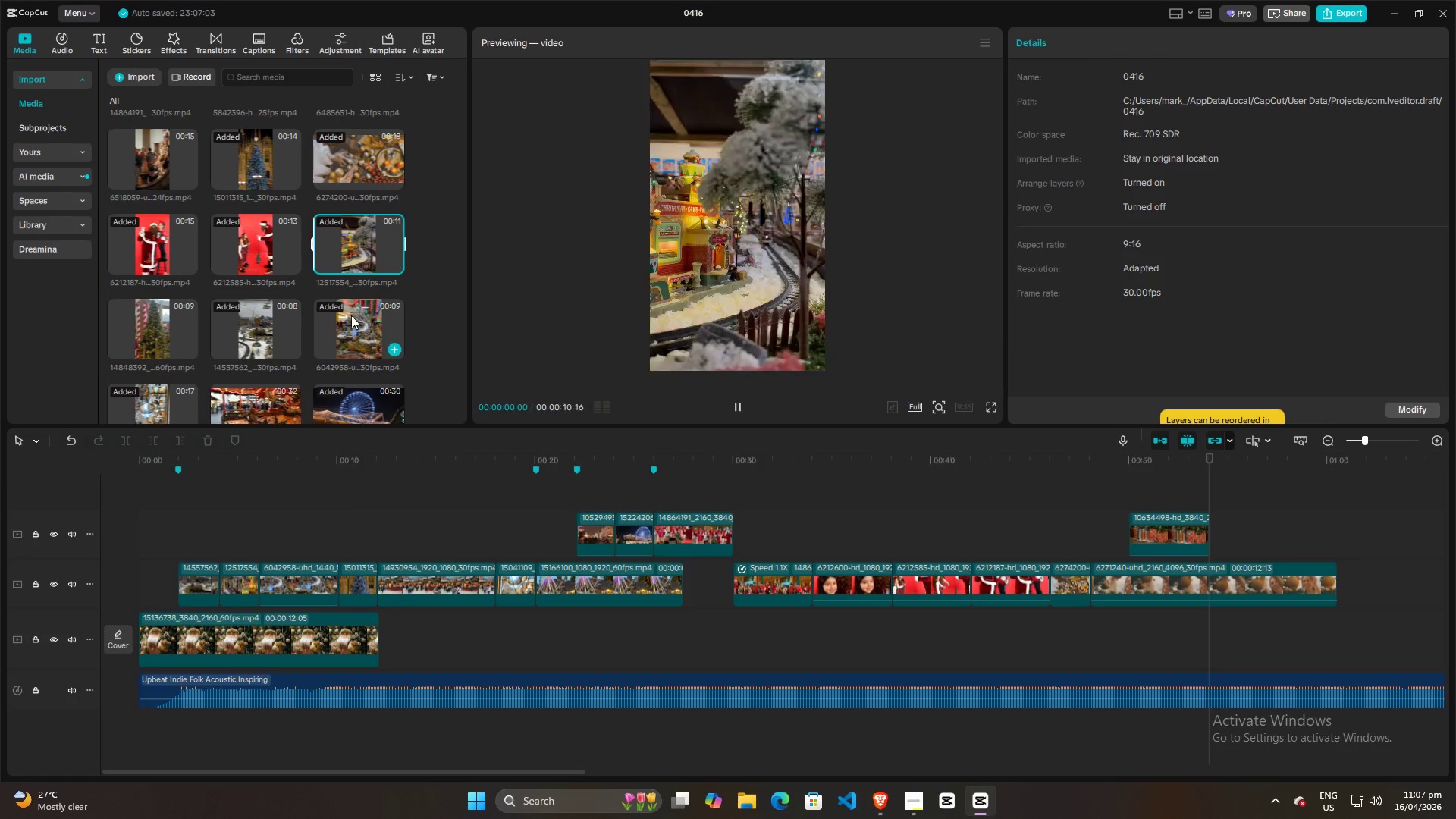 
triple_click([351, 317])
 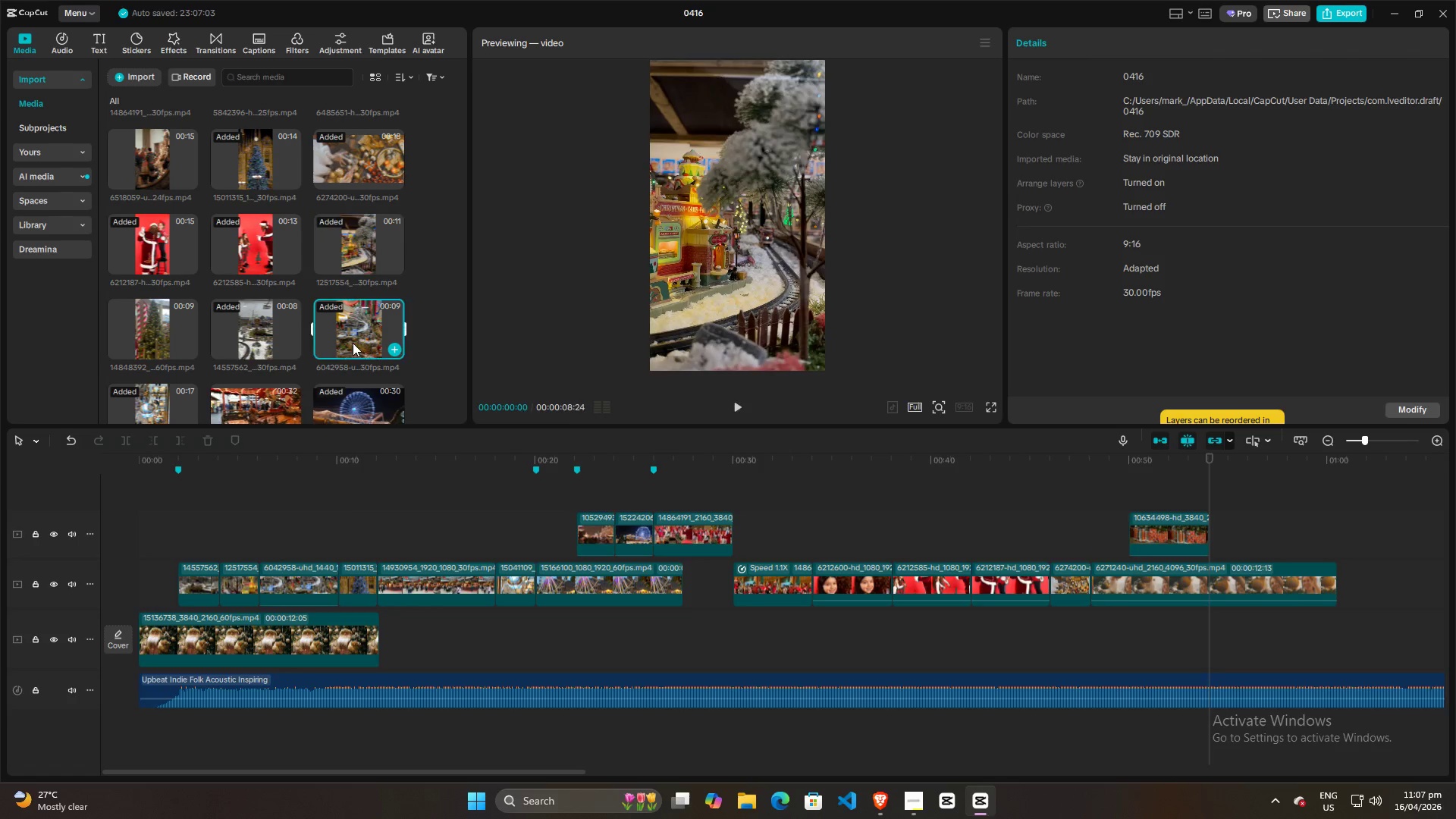 
scroll: coordinate [353, 344], scroll_direction: down, amount: 5.0
 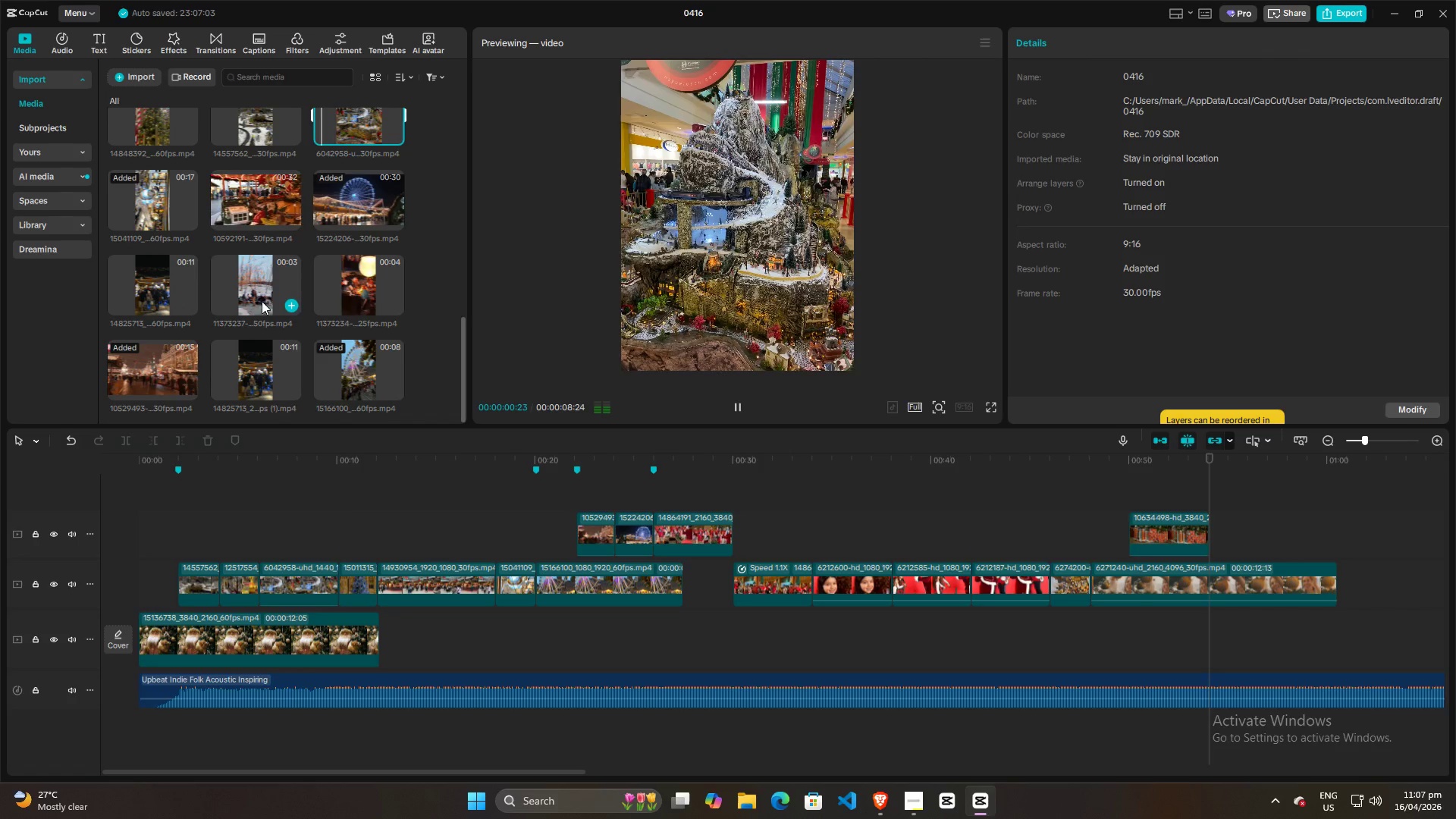 
double_click([356, 300])
 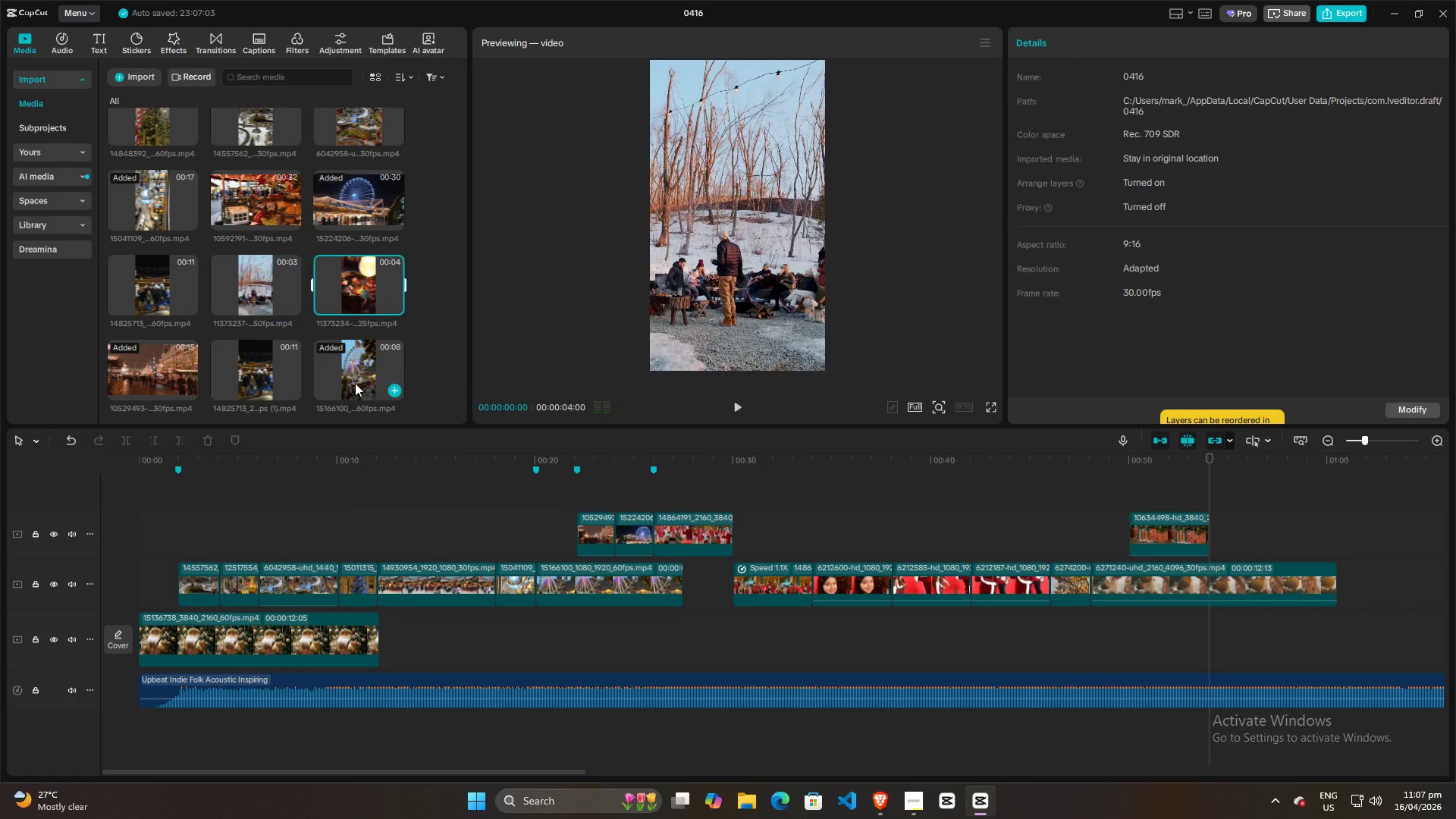 
triple_click([355, 384])
 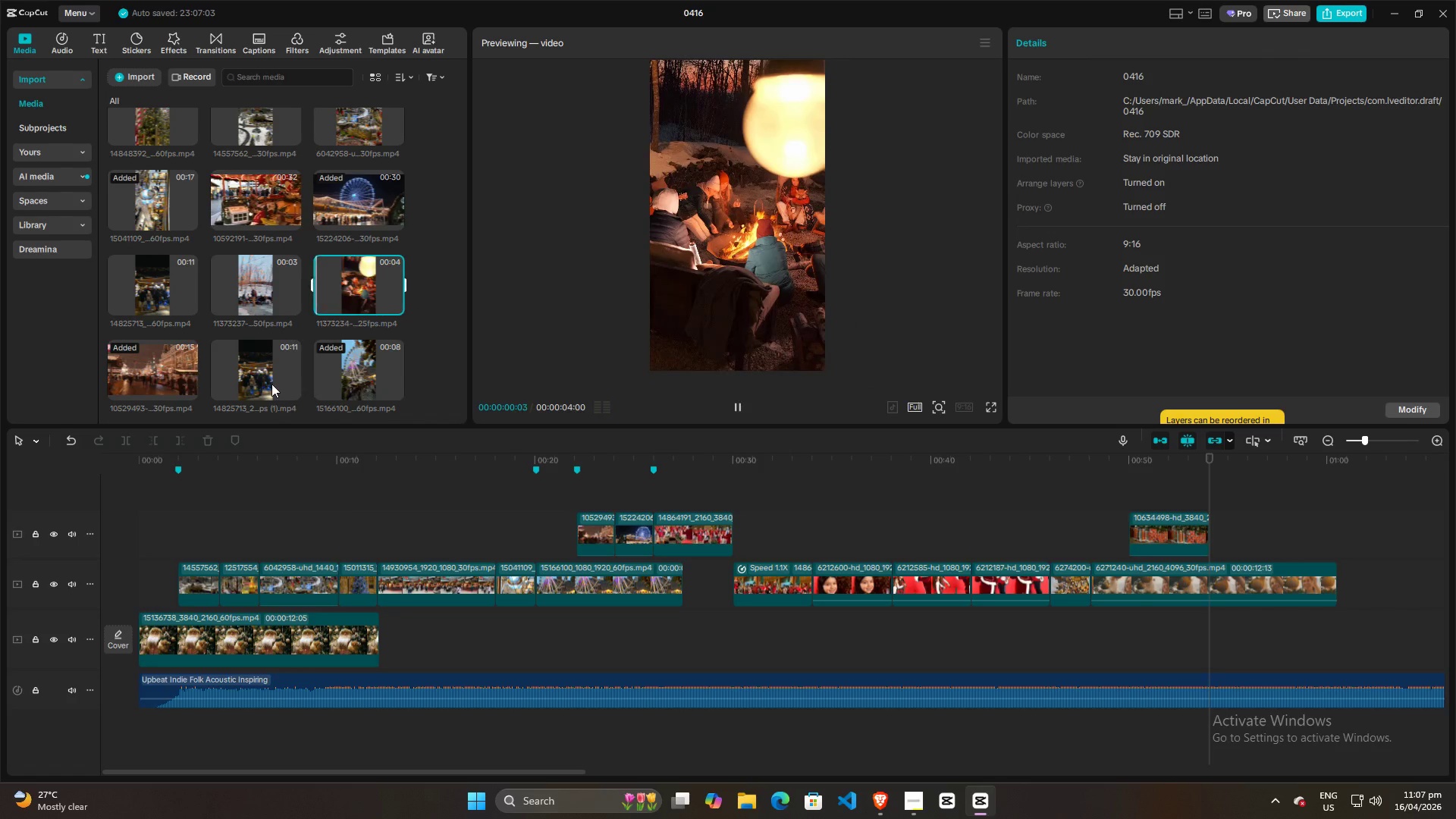 
triple_click([271, 384])
 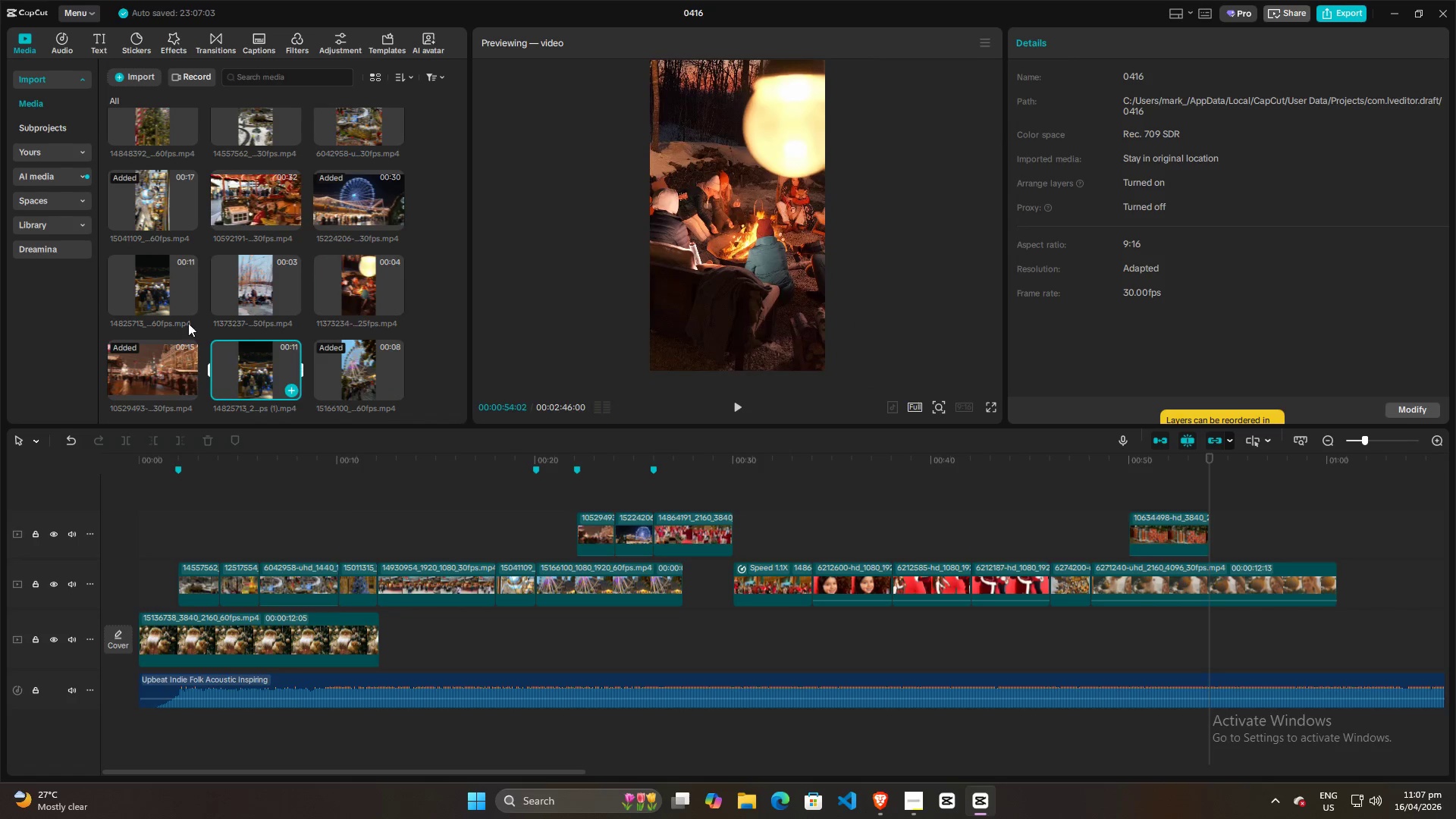 
triple_click([152, 298])
 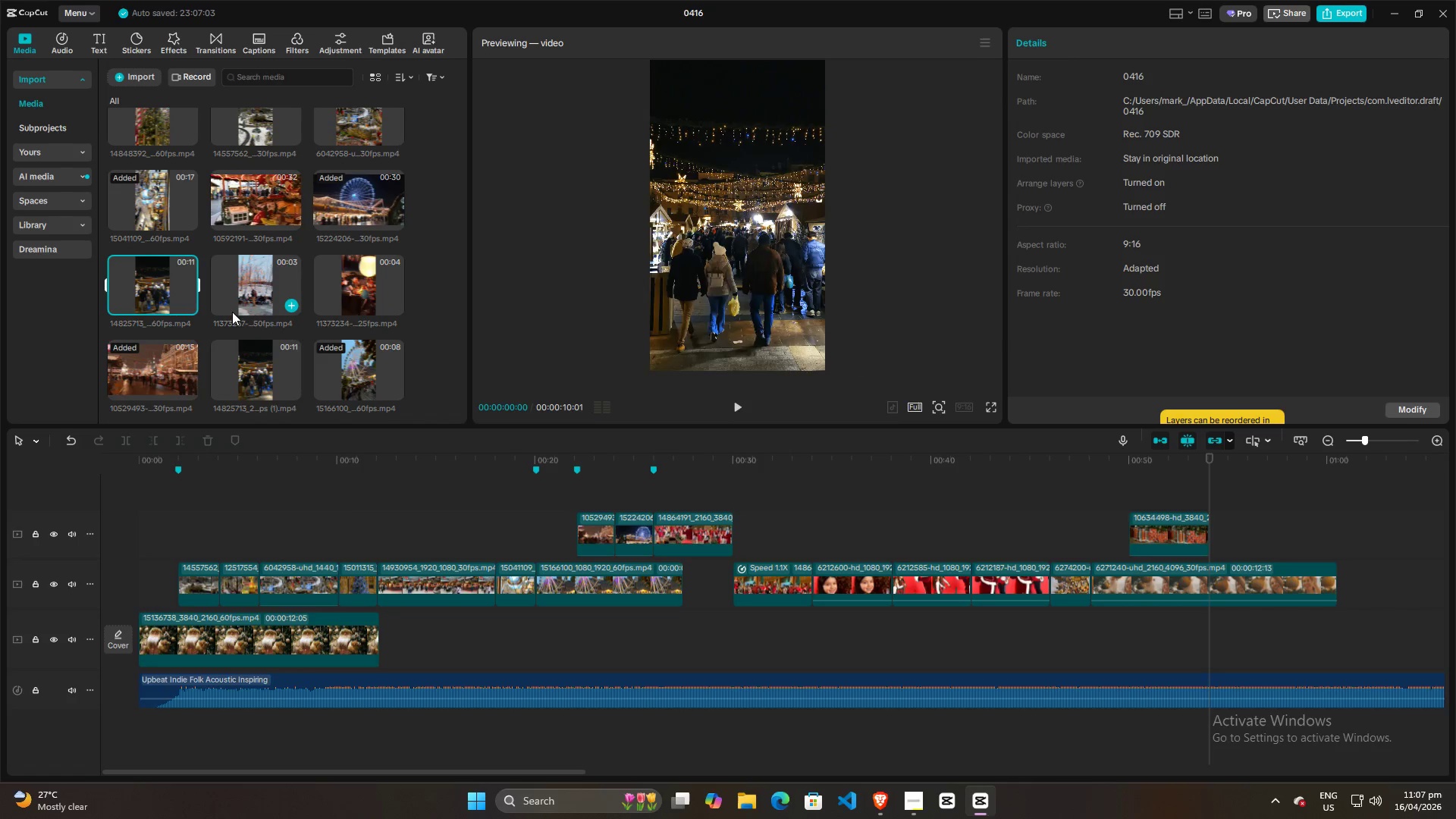 
left_click([245, 315])
 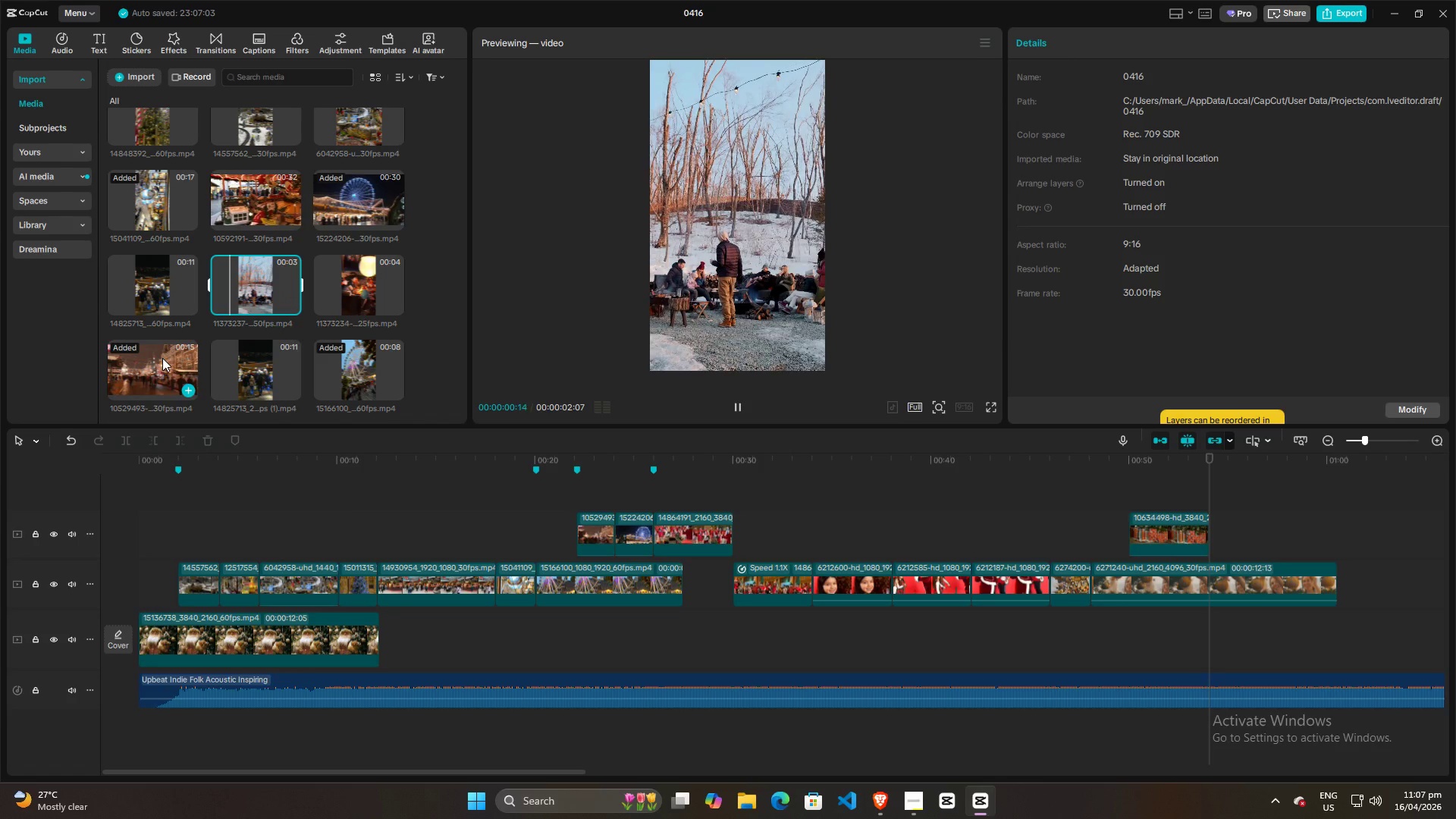 
double_click([234, 369])
 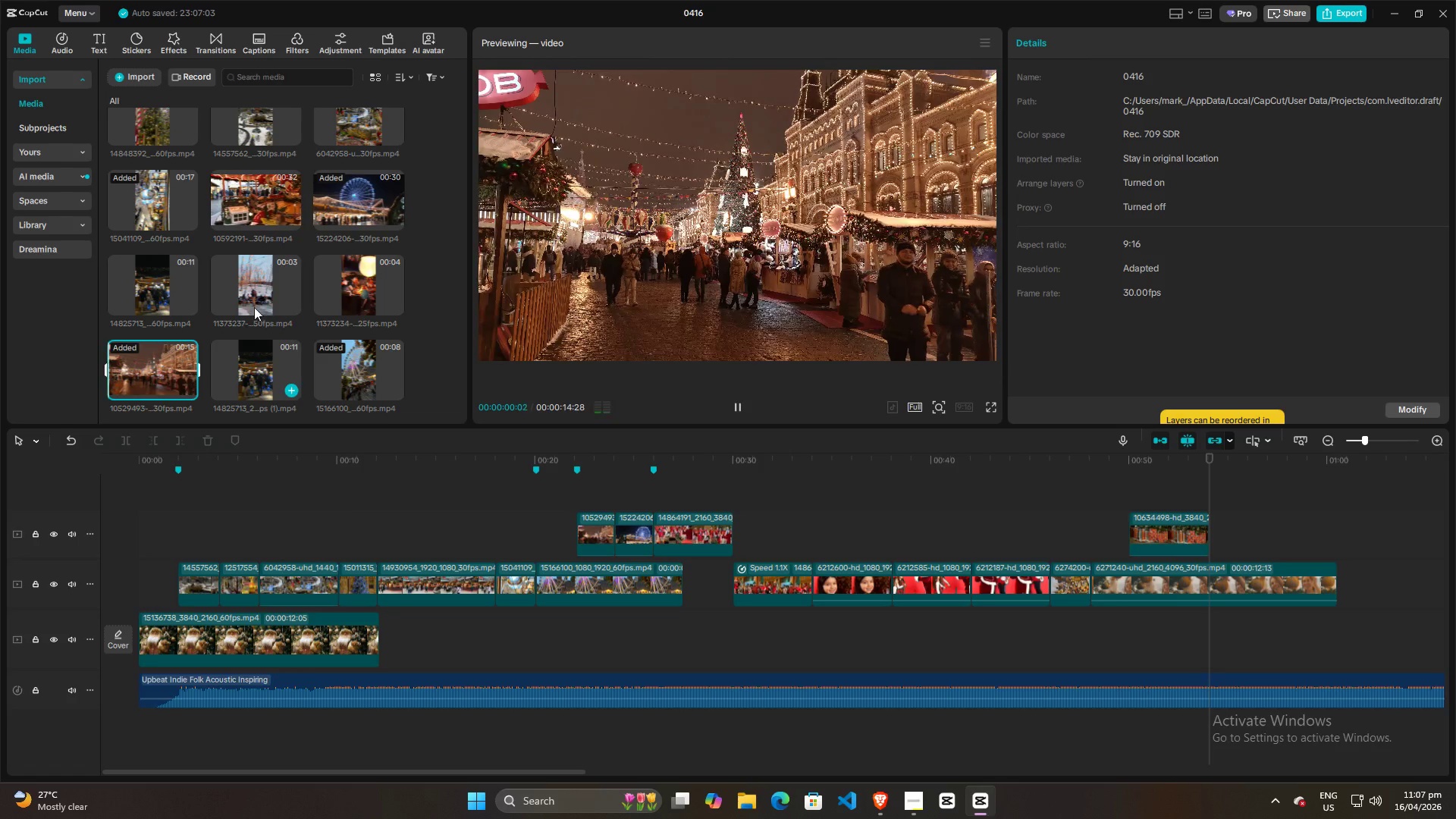 
triple_click([255, 303])
 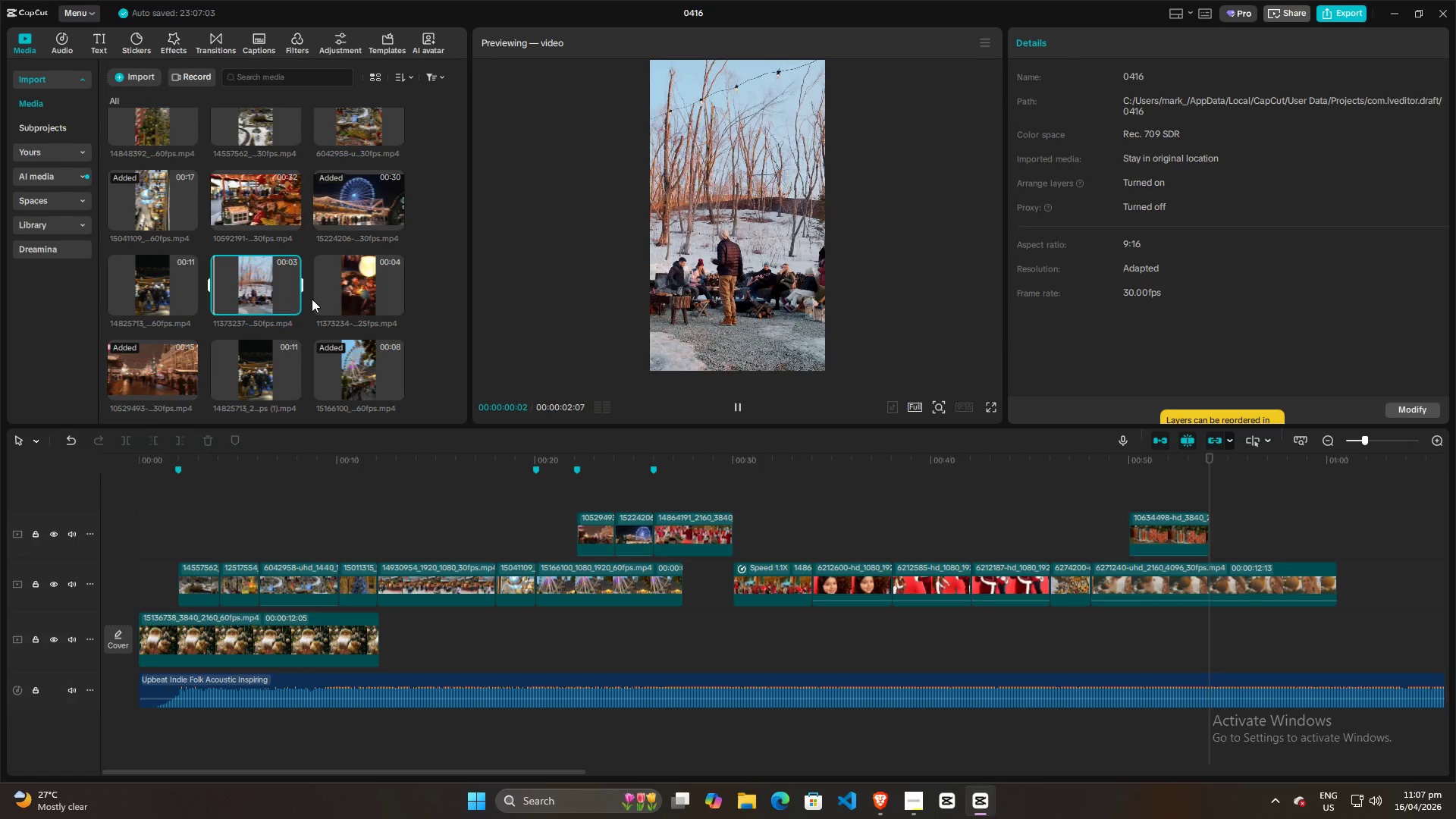 
left_click([371, 329])
 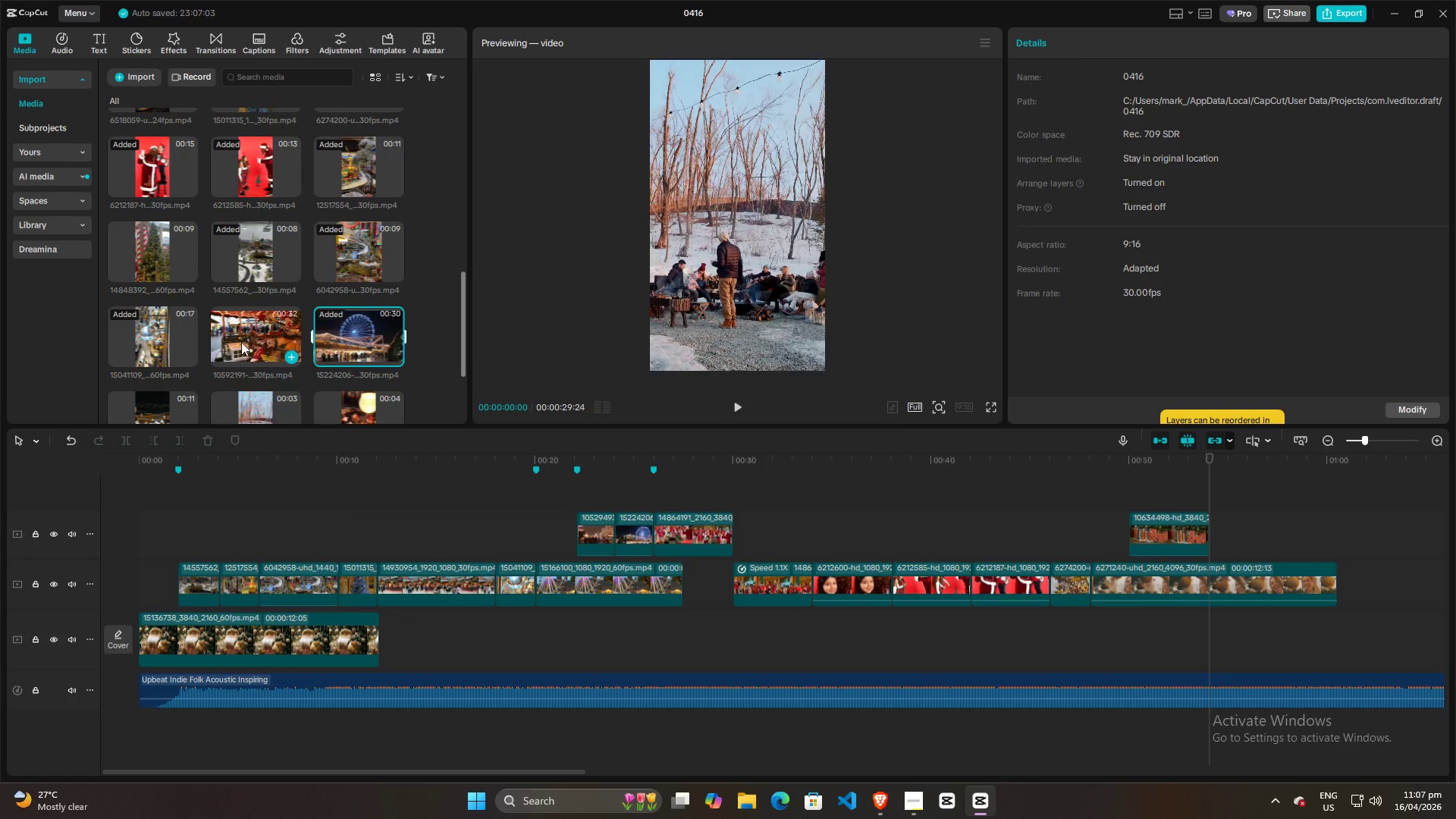 
scroll: coordinate [313, 299], scroll_direction: up, amount: 2.0
 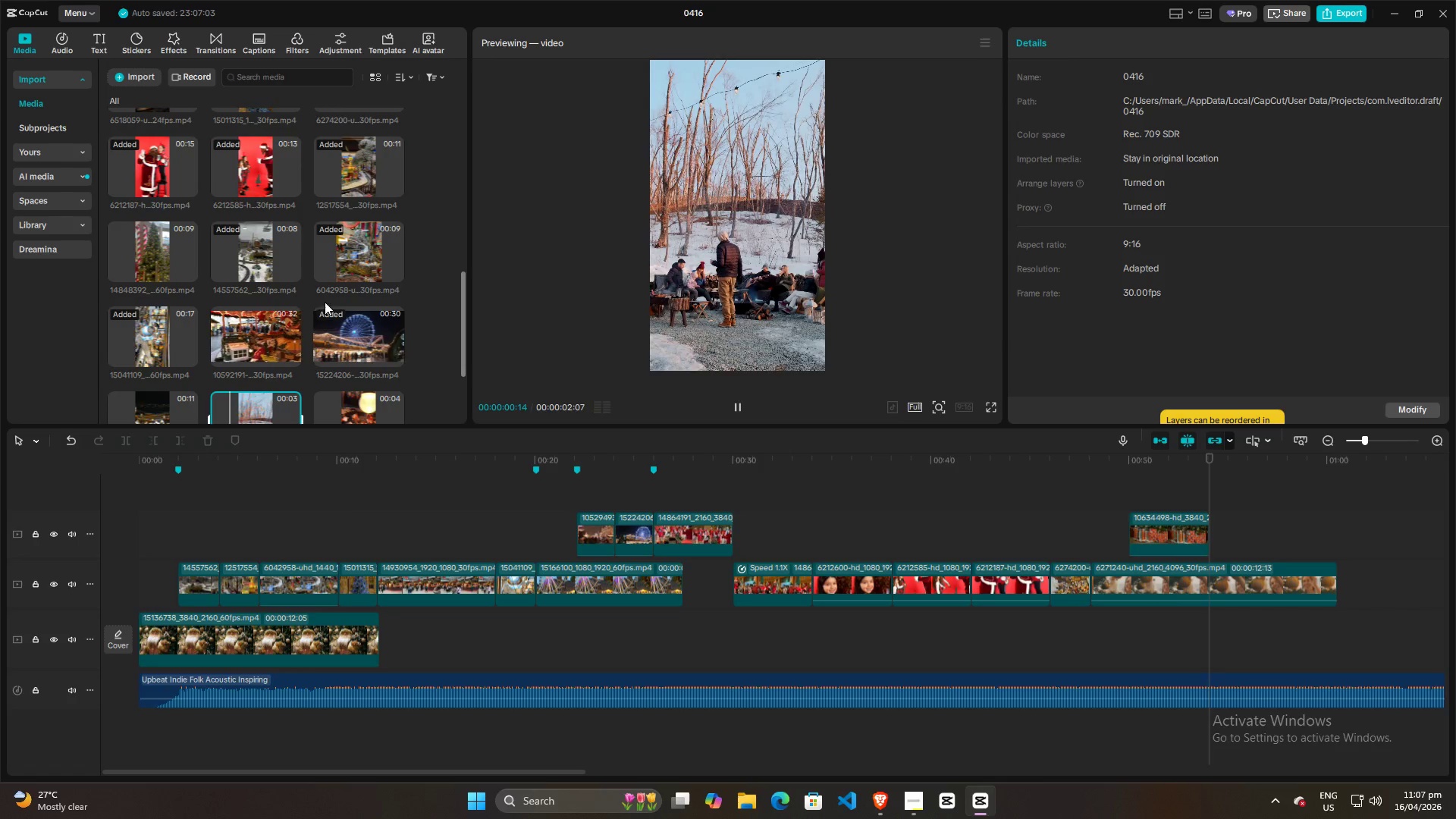 
double_click([241, 342])
 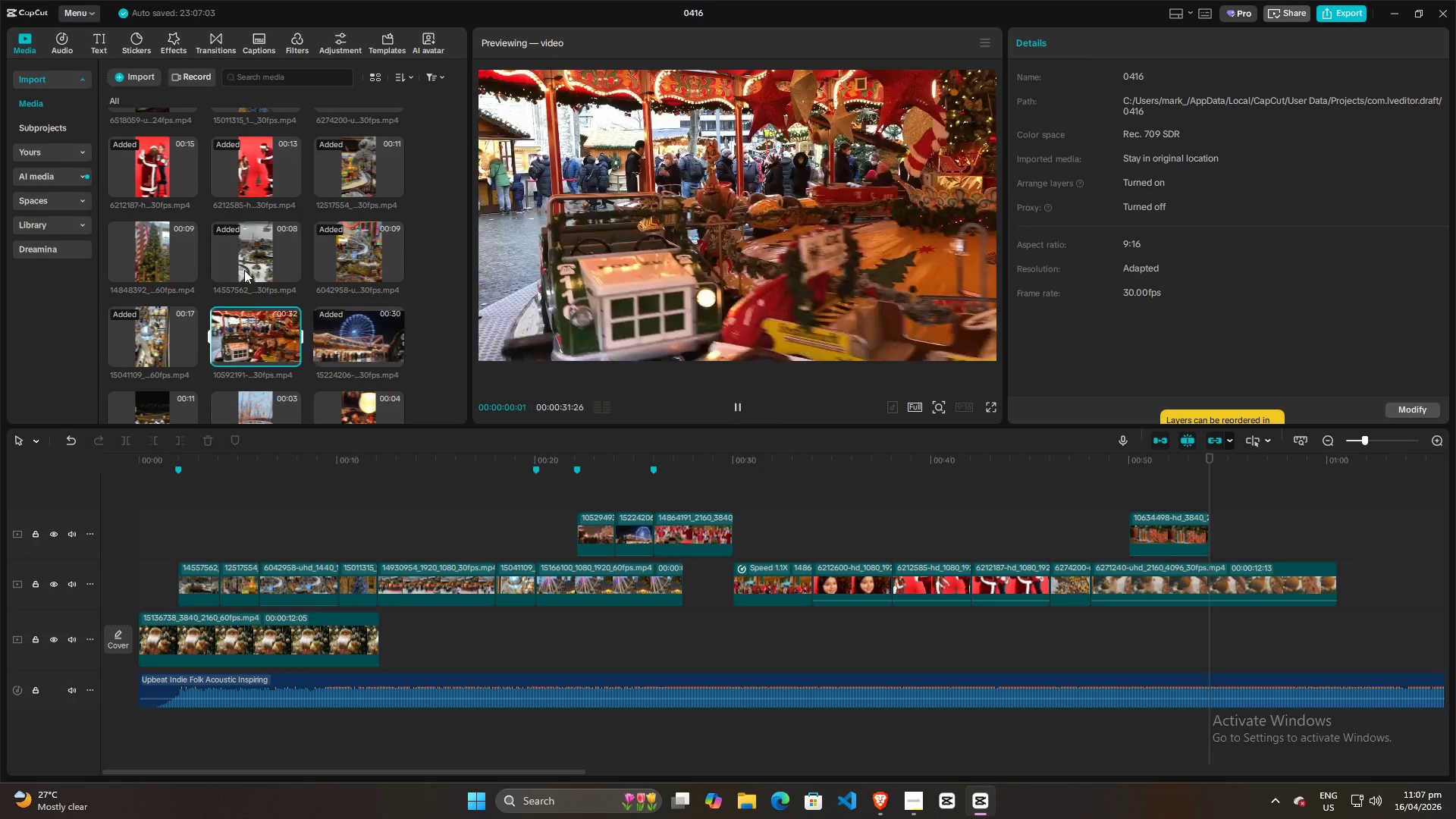 
triple_click([243, 265])
 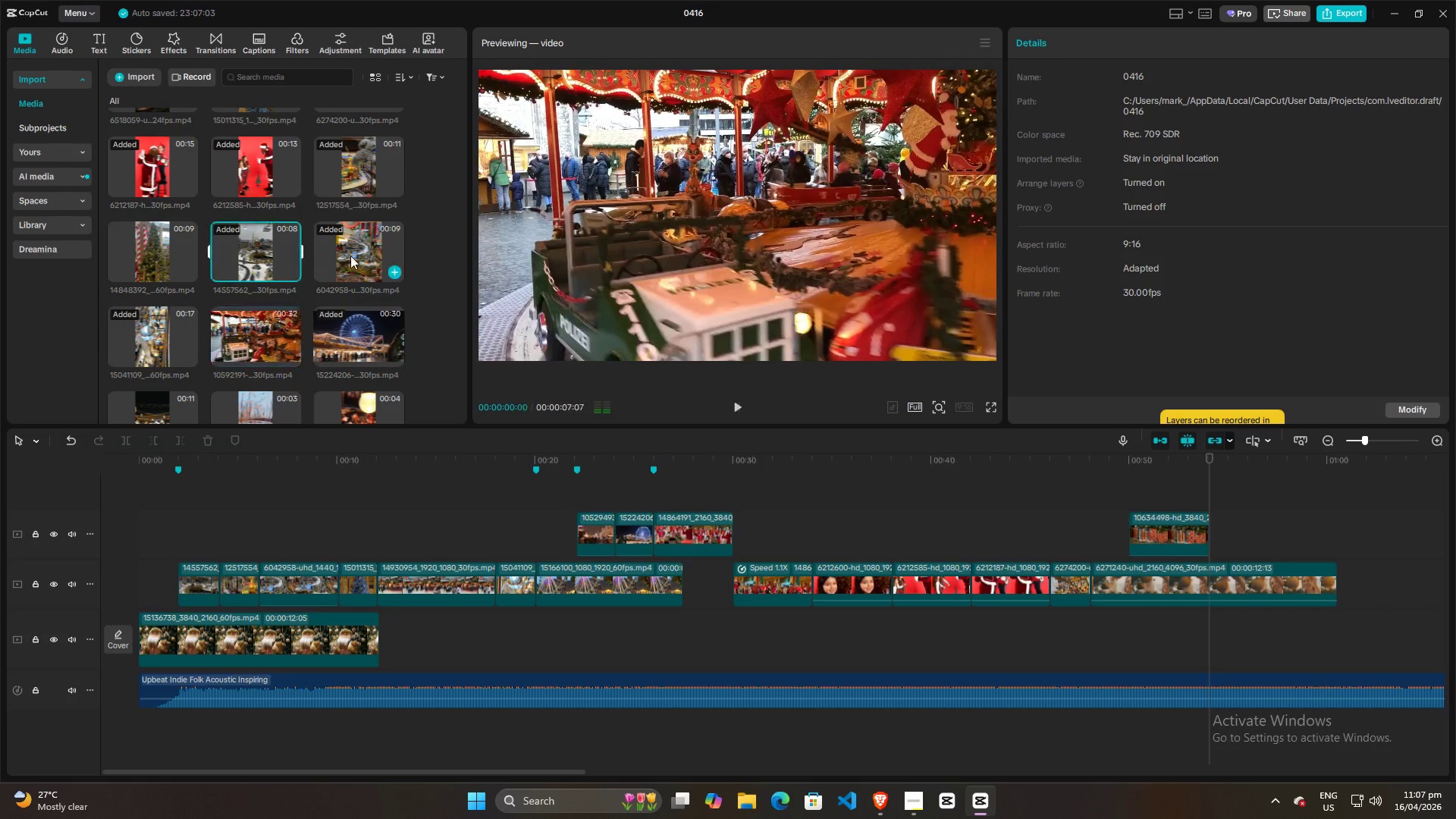 
triple_click([351, 256])
 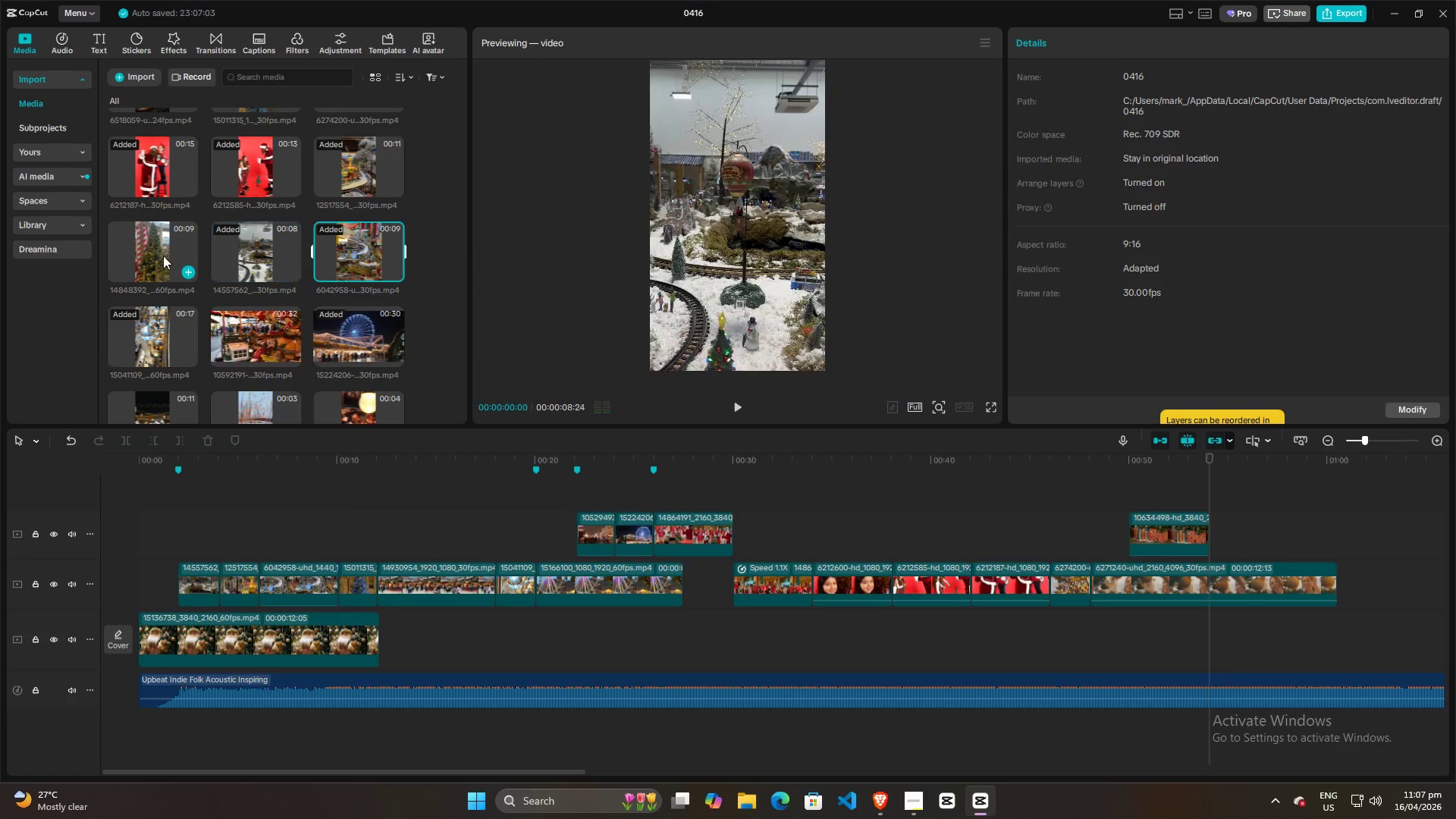 
triple_click([159, 256])
 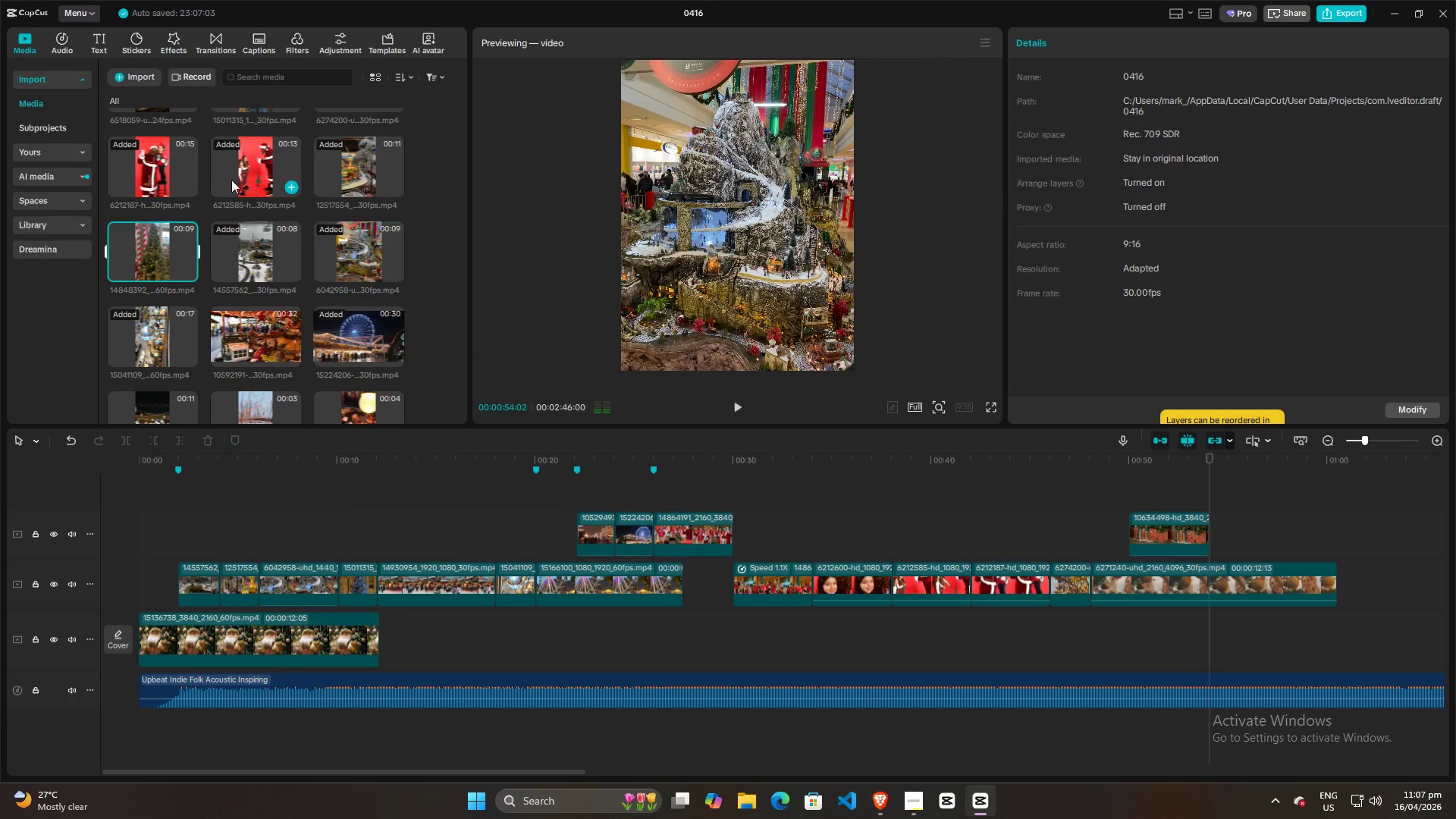 
triple_click([232, 179])
 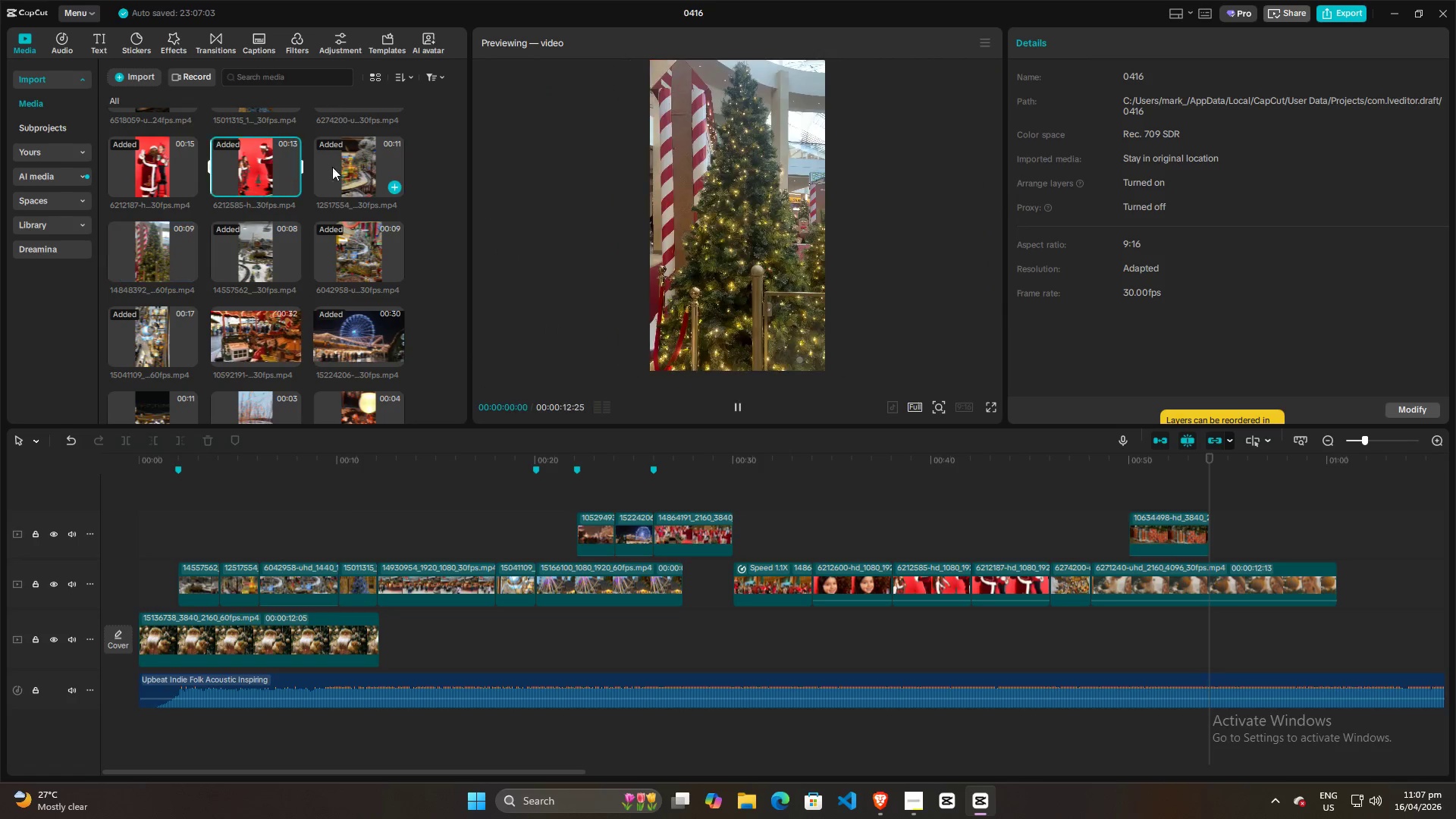 
triple_click([340, 165])
 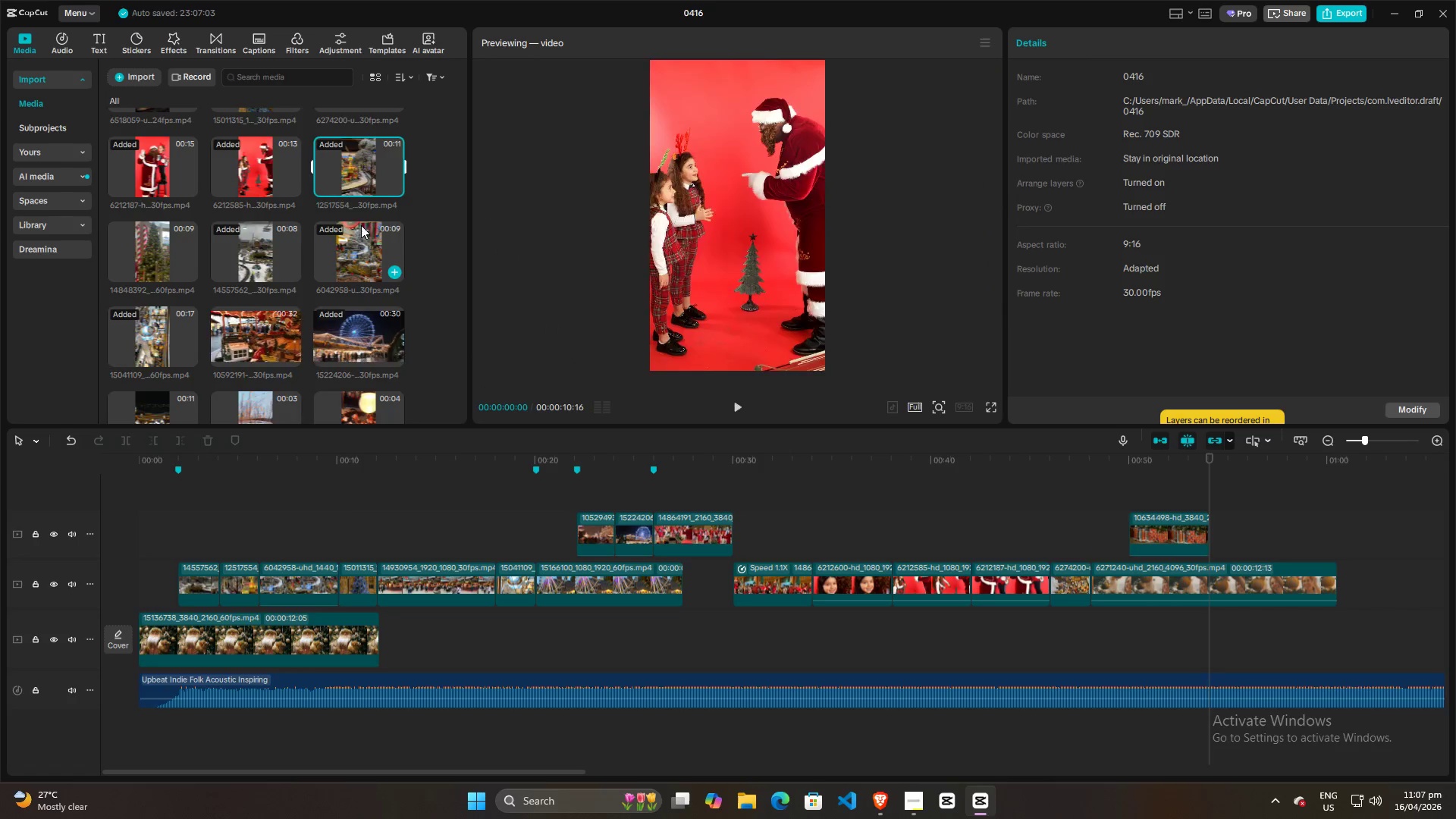 
scroll: coordinate [360, 230], scroll_direction: up, amount: 4.0
 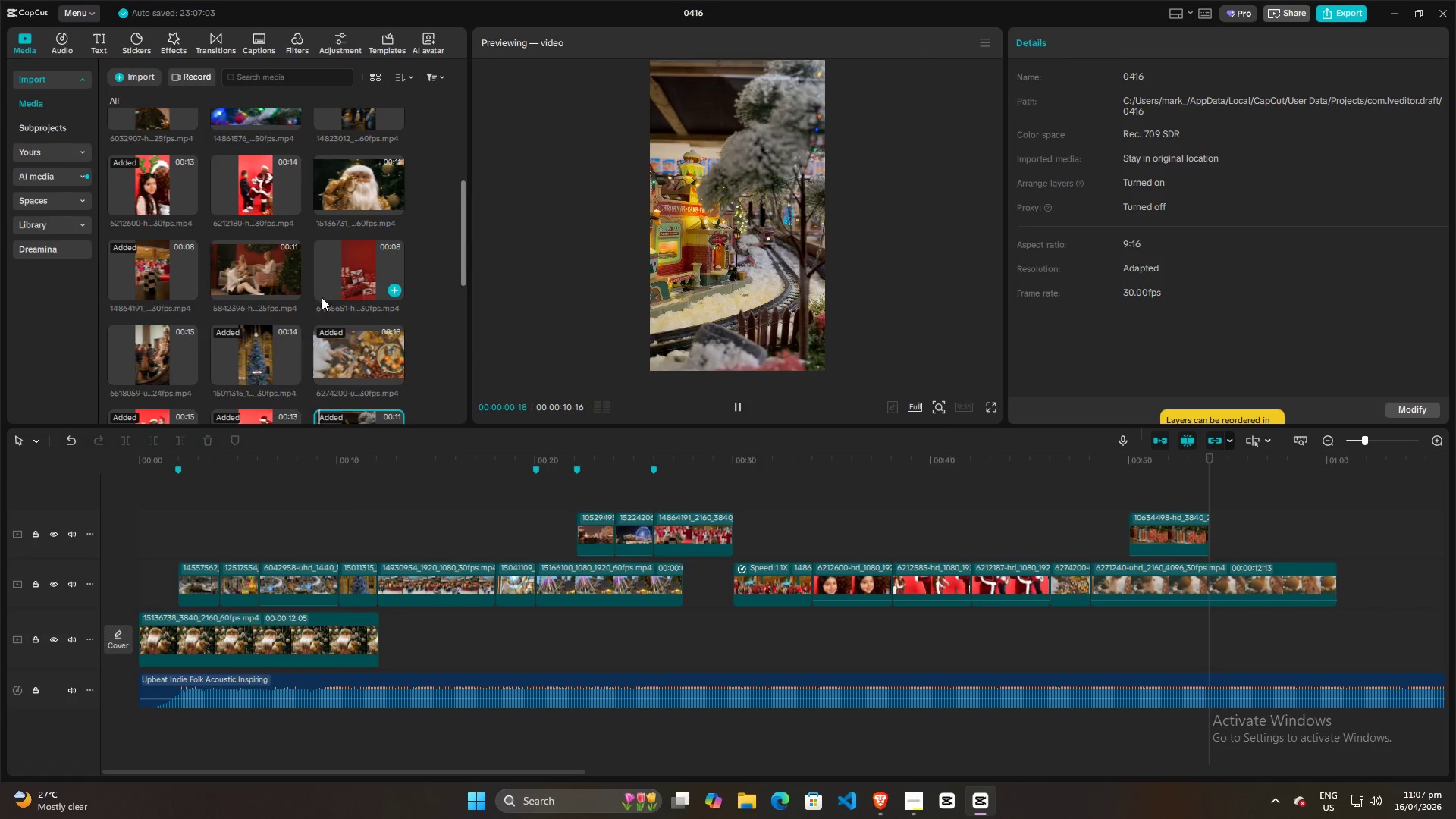 
left_click([348, 265])
 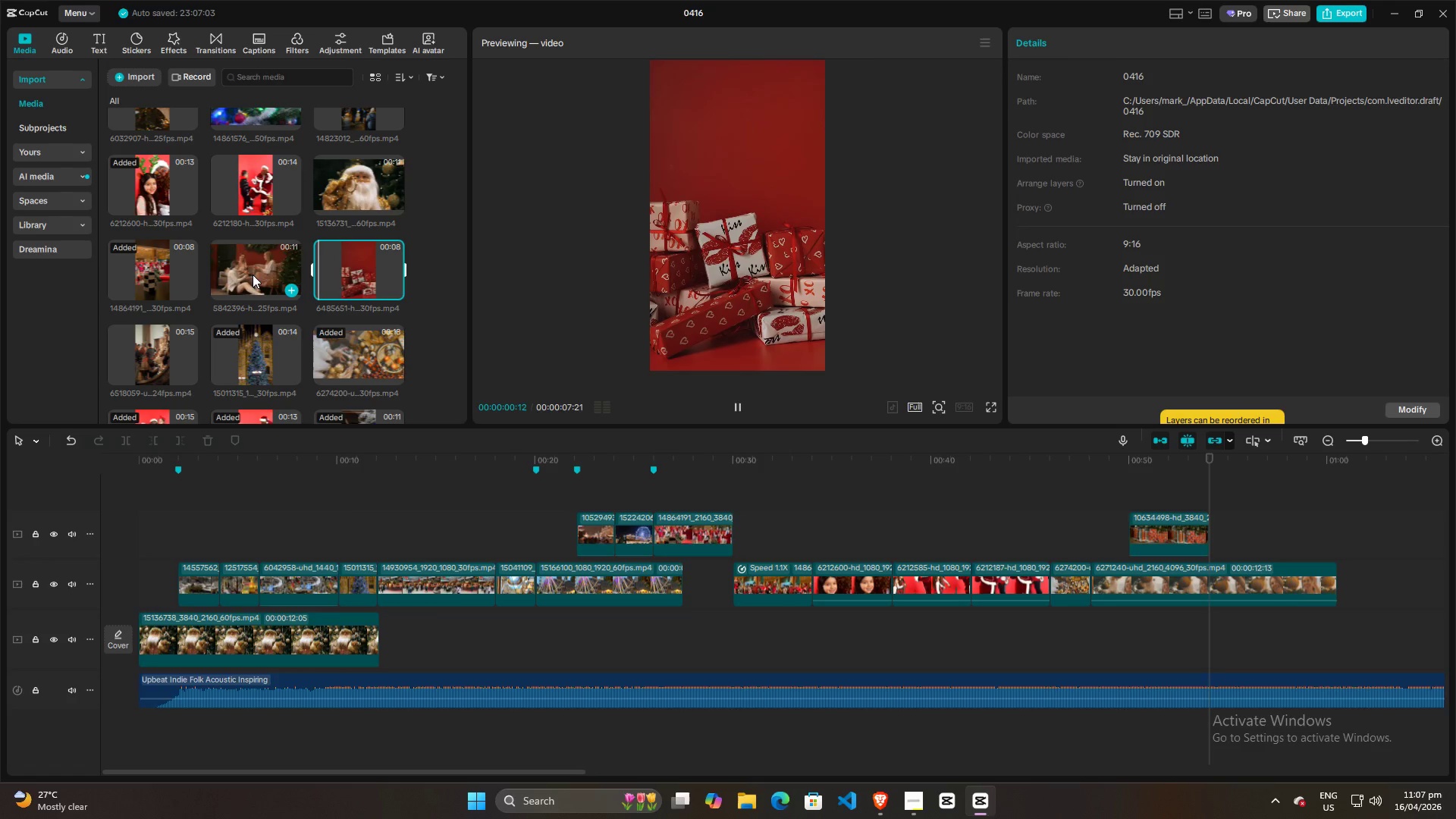 
left_click([253, 275])
 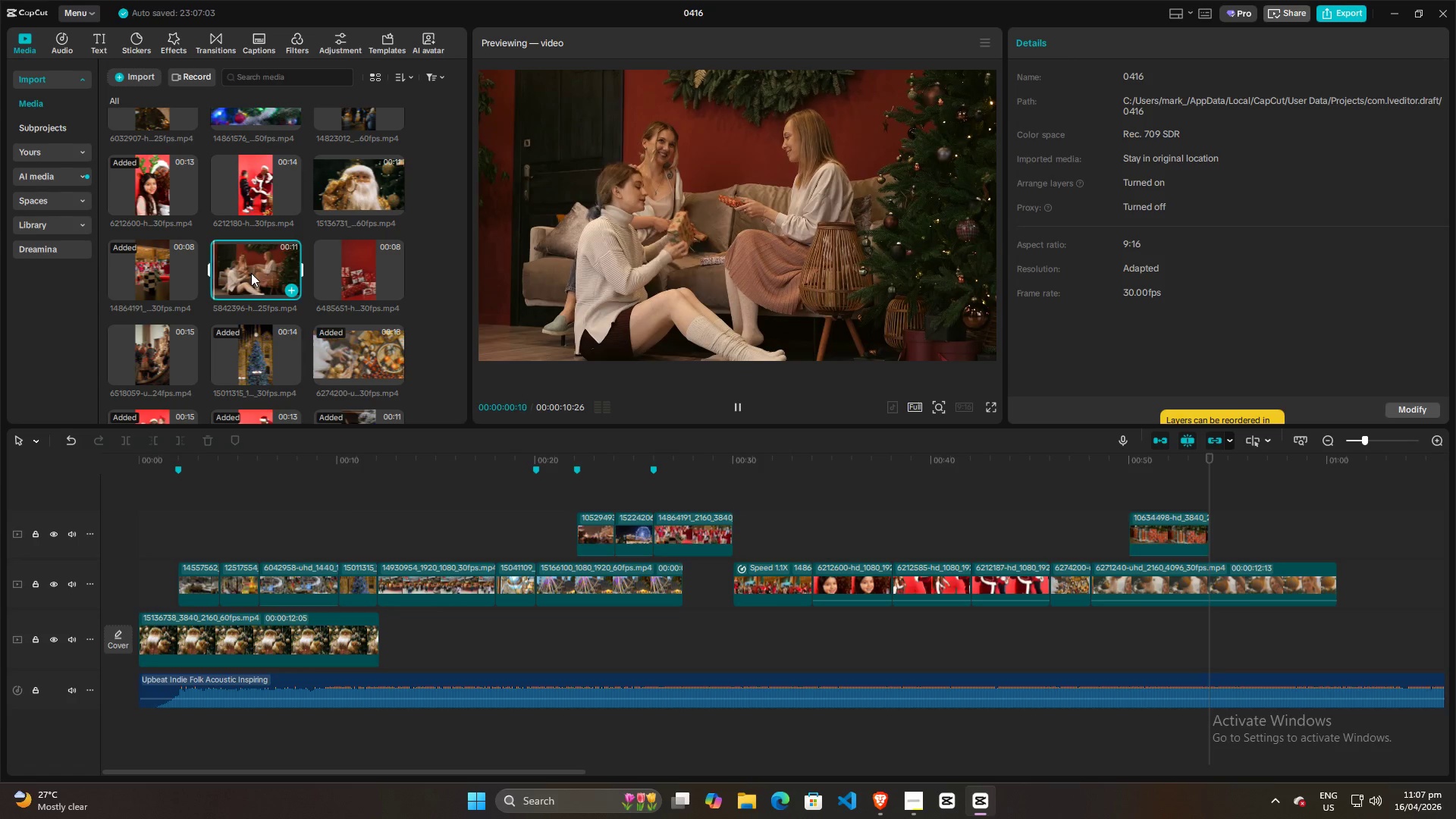 
left_click_drag(start_coordinate=[252, 272], to_coordinate=[1208, 537])
 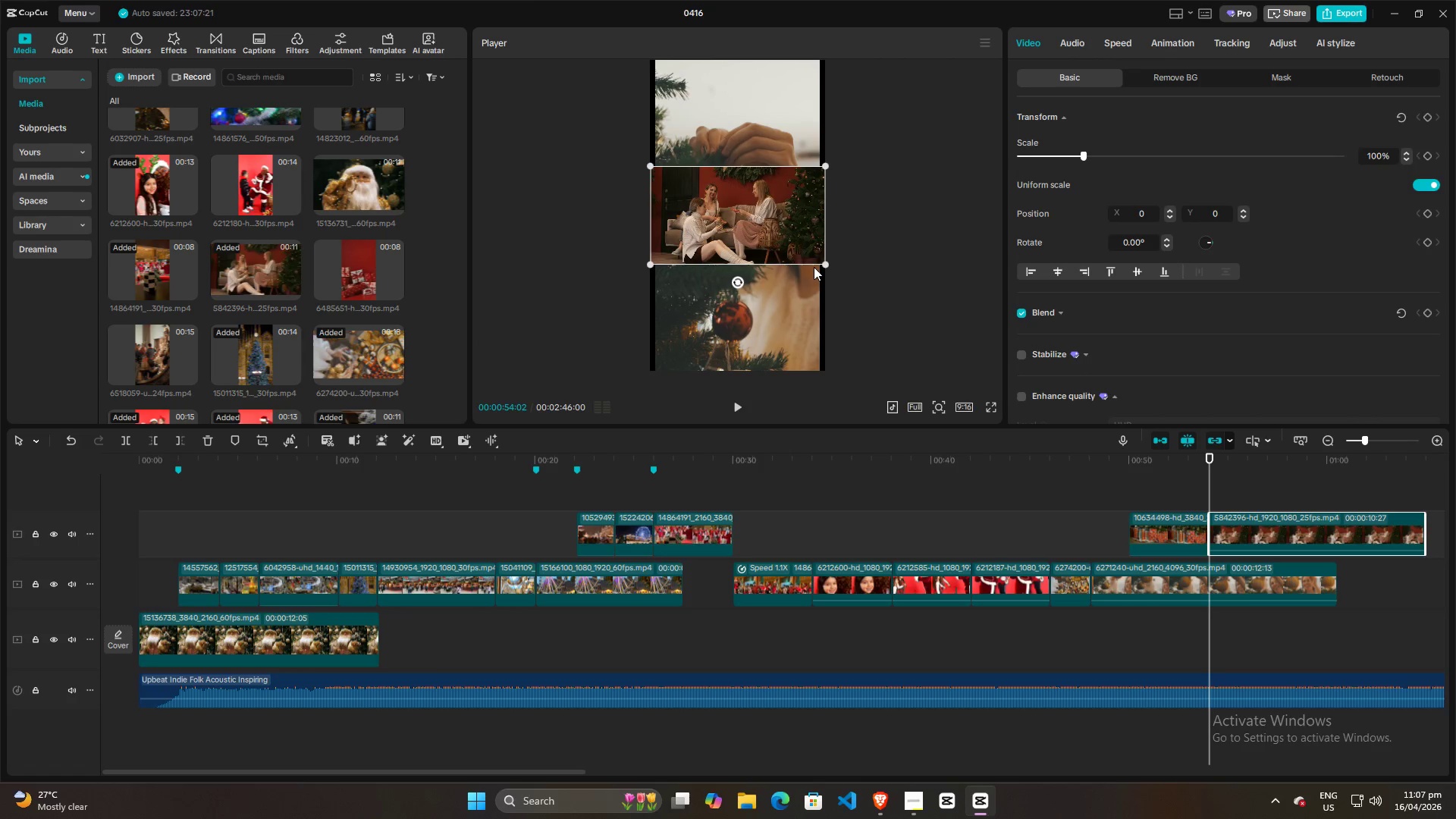 
left_click_drag(start_coordinate=[826, 262], to_coordinate=[1078, 494])
 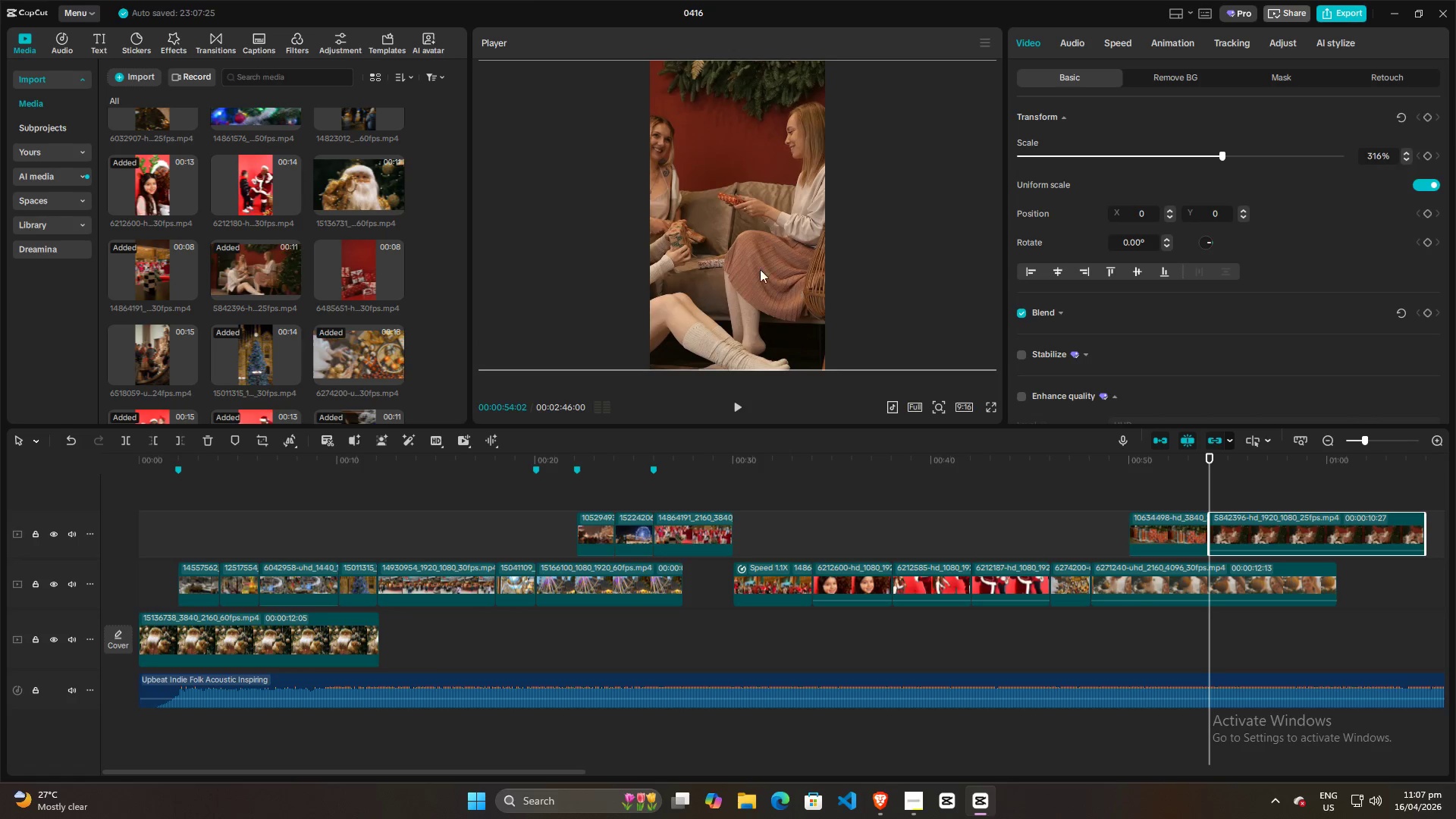 
left_click_drag(start_coordinate=[742, 262], to_coordinate=[811, 262])
 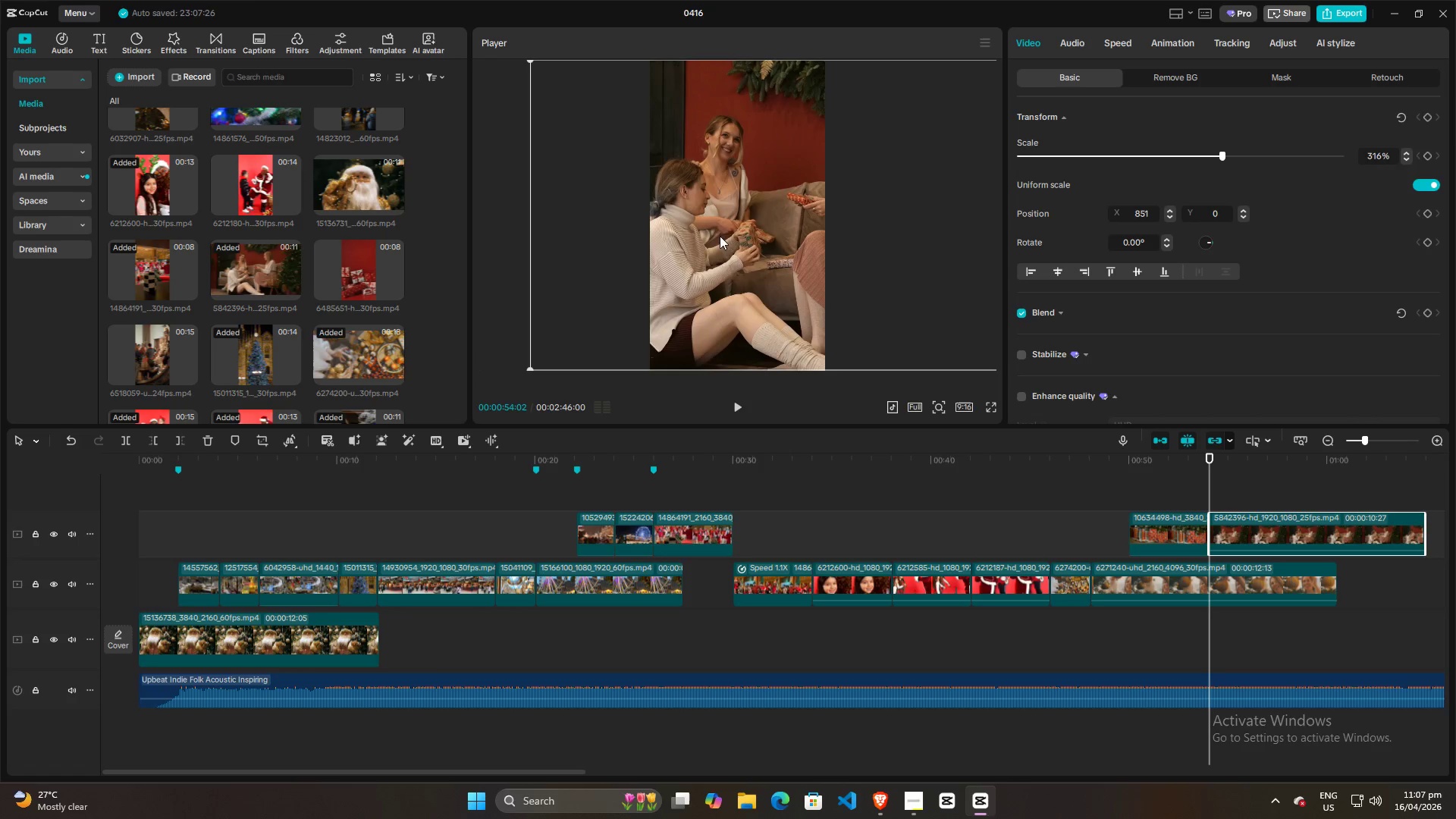 
left_click_drag(start_coordinate=[734, 237], to_coordinate=[786, 237])
 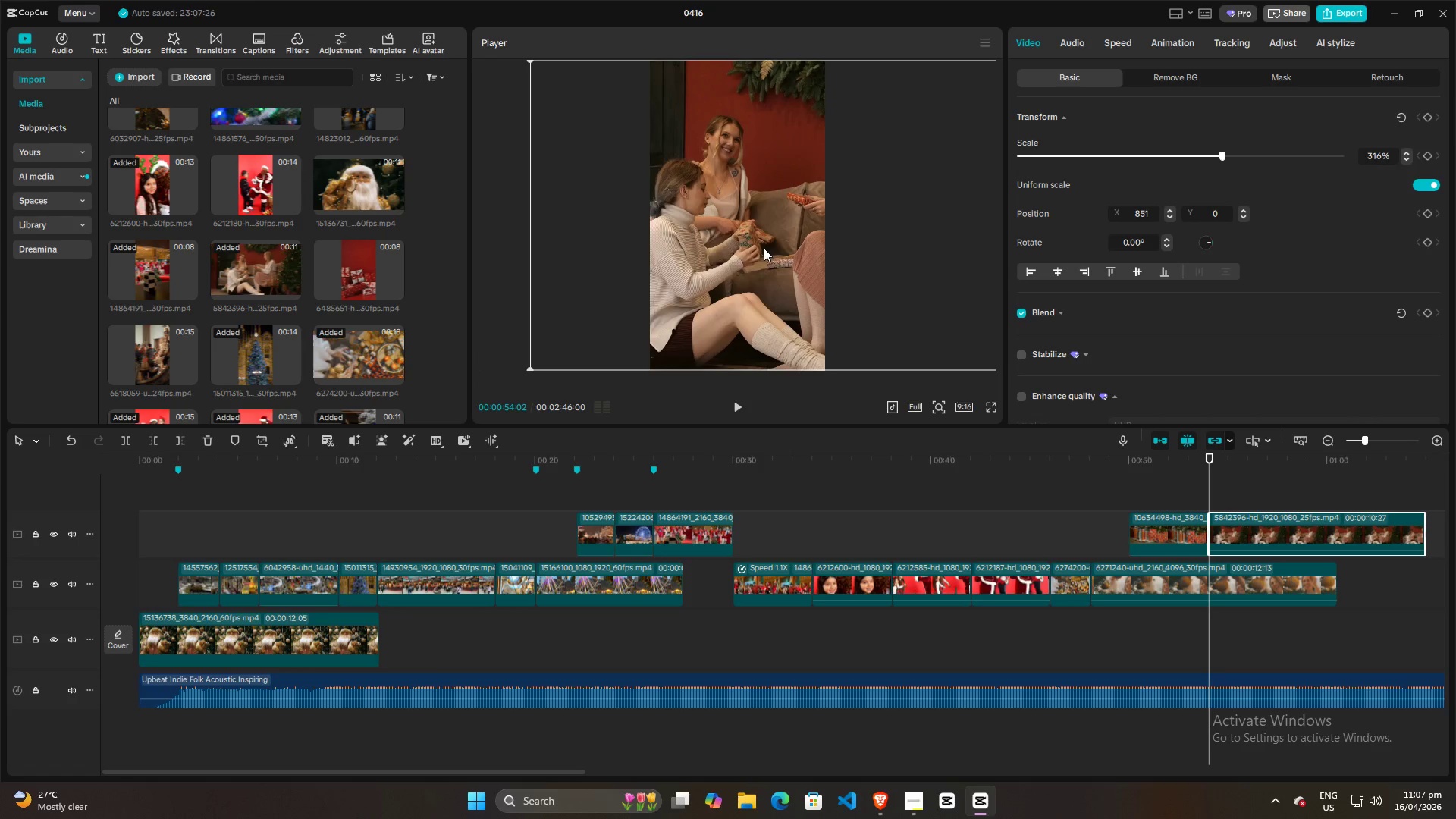 
left_click_drag(start_coordinate=[764, 248], to_coordinate=[729, 247])
 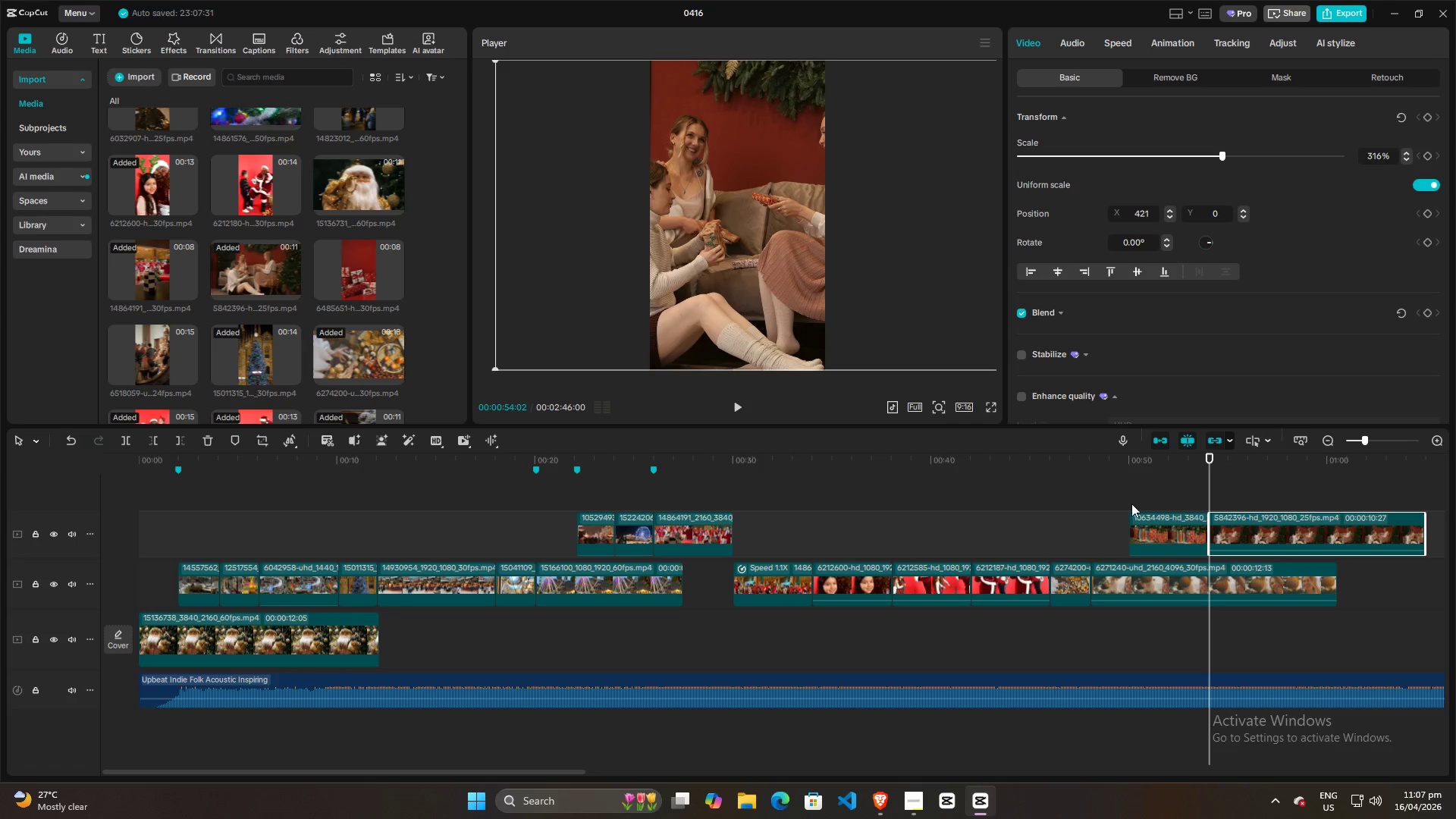 
left_click([1161, 517])
 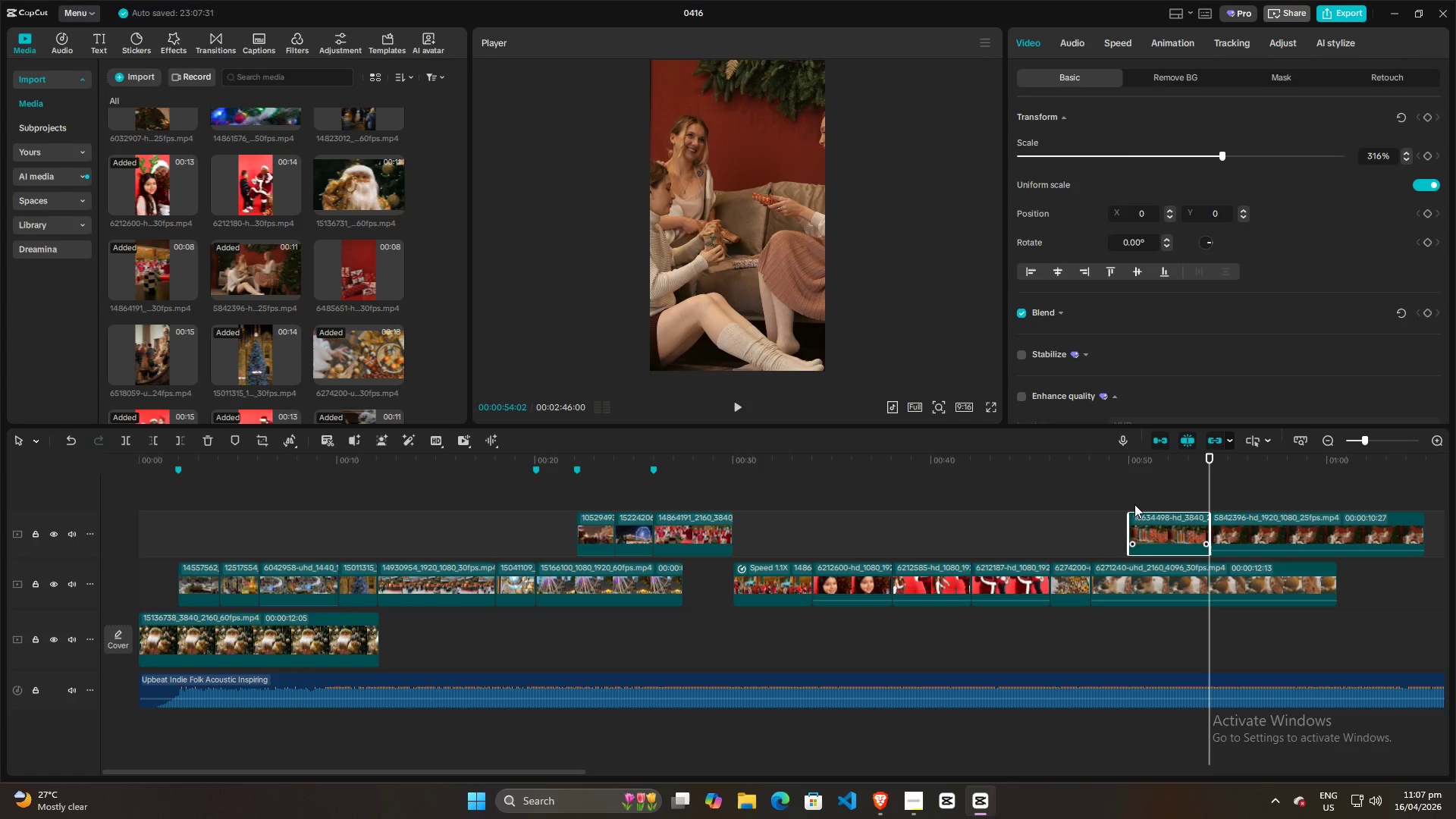 
left_click([1071, 492])
 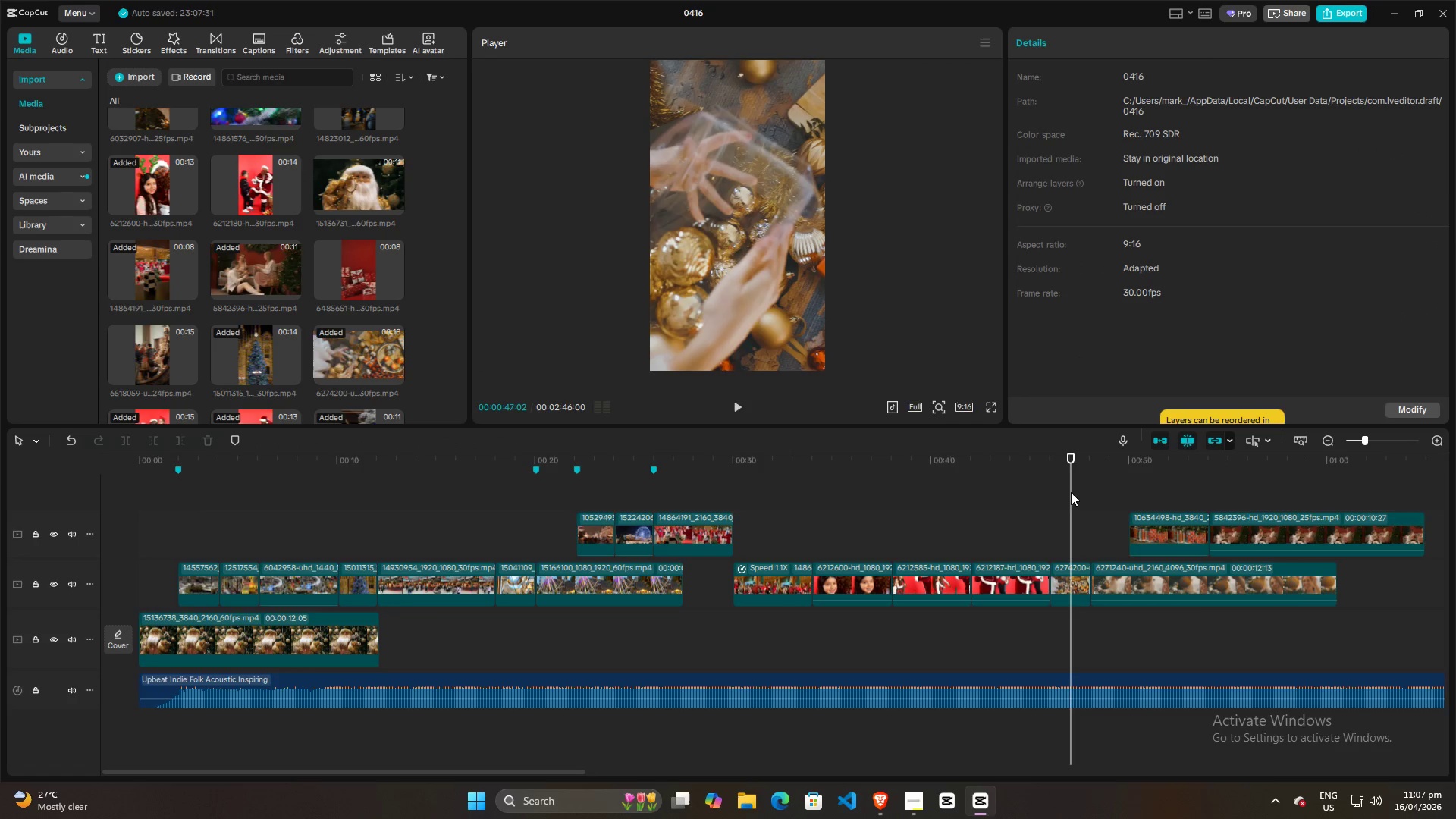 
key(Space)
 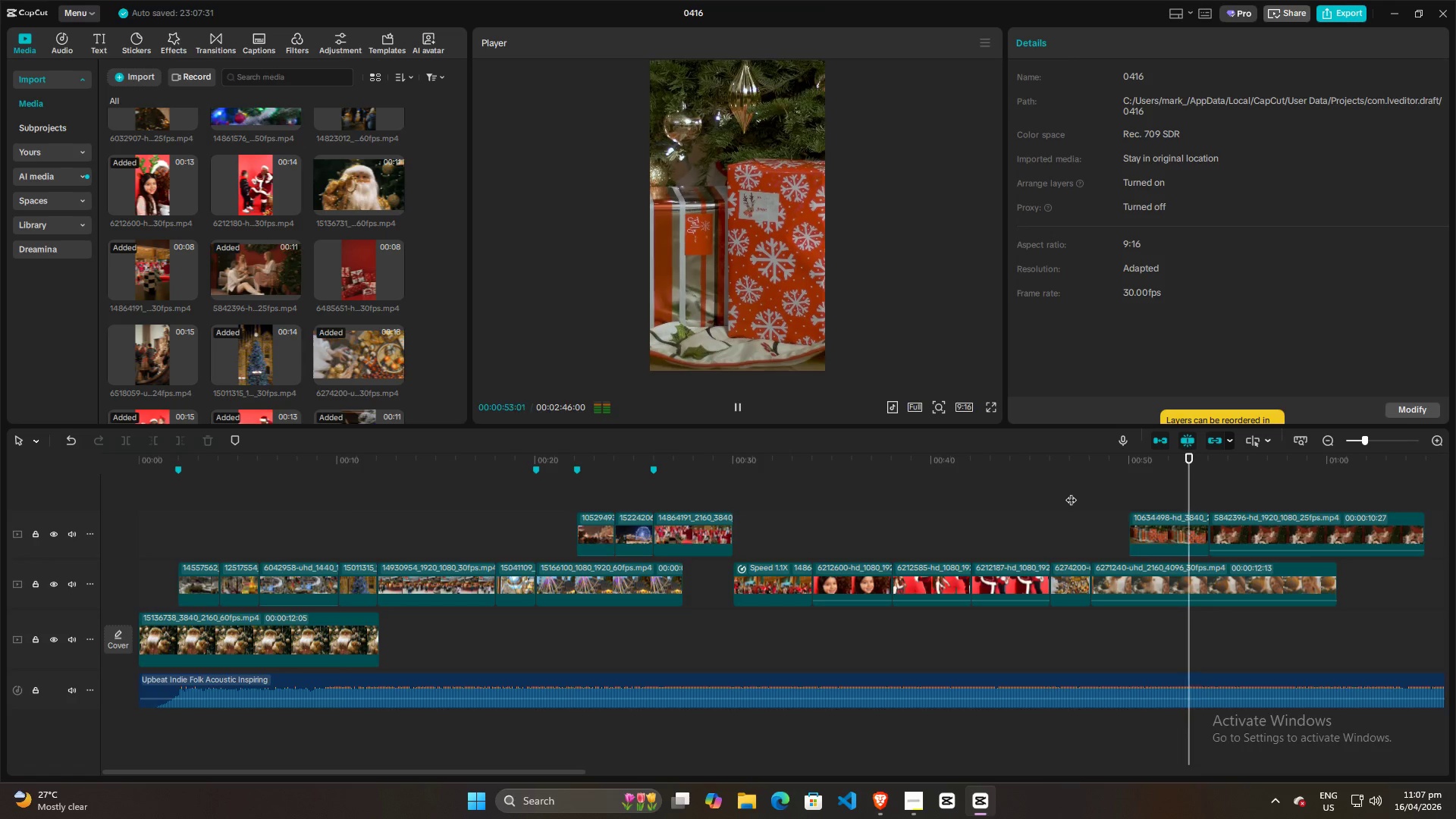 
wait(11.03)
 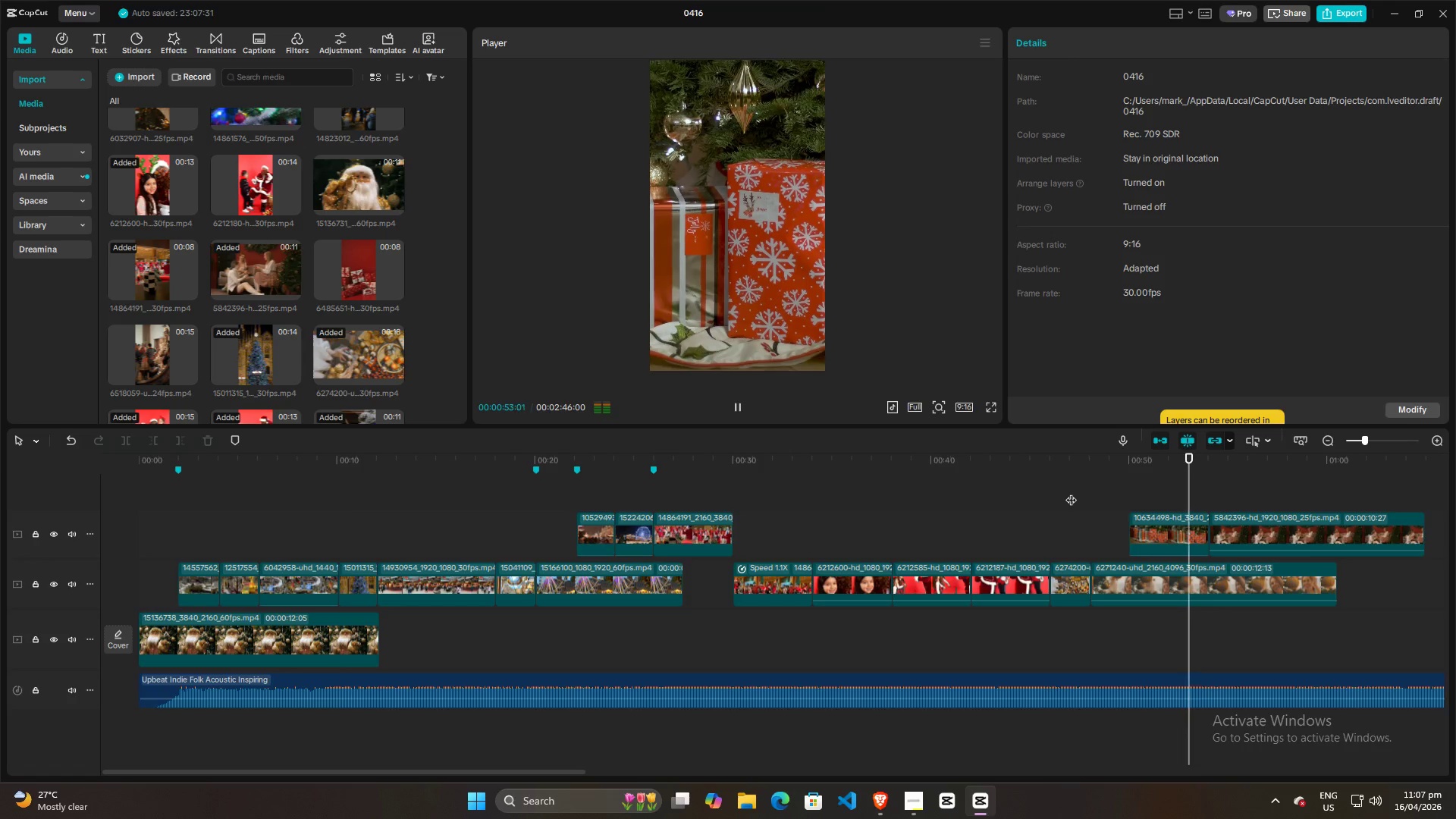 
key(Space)
 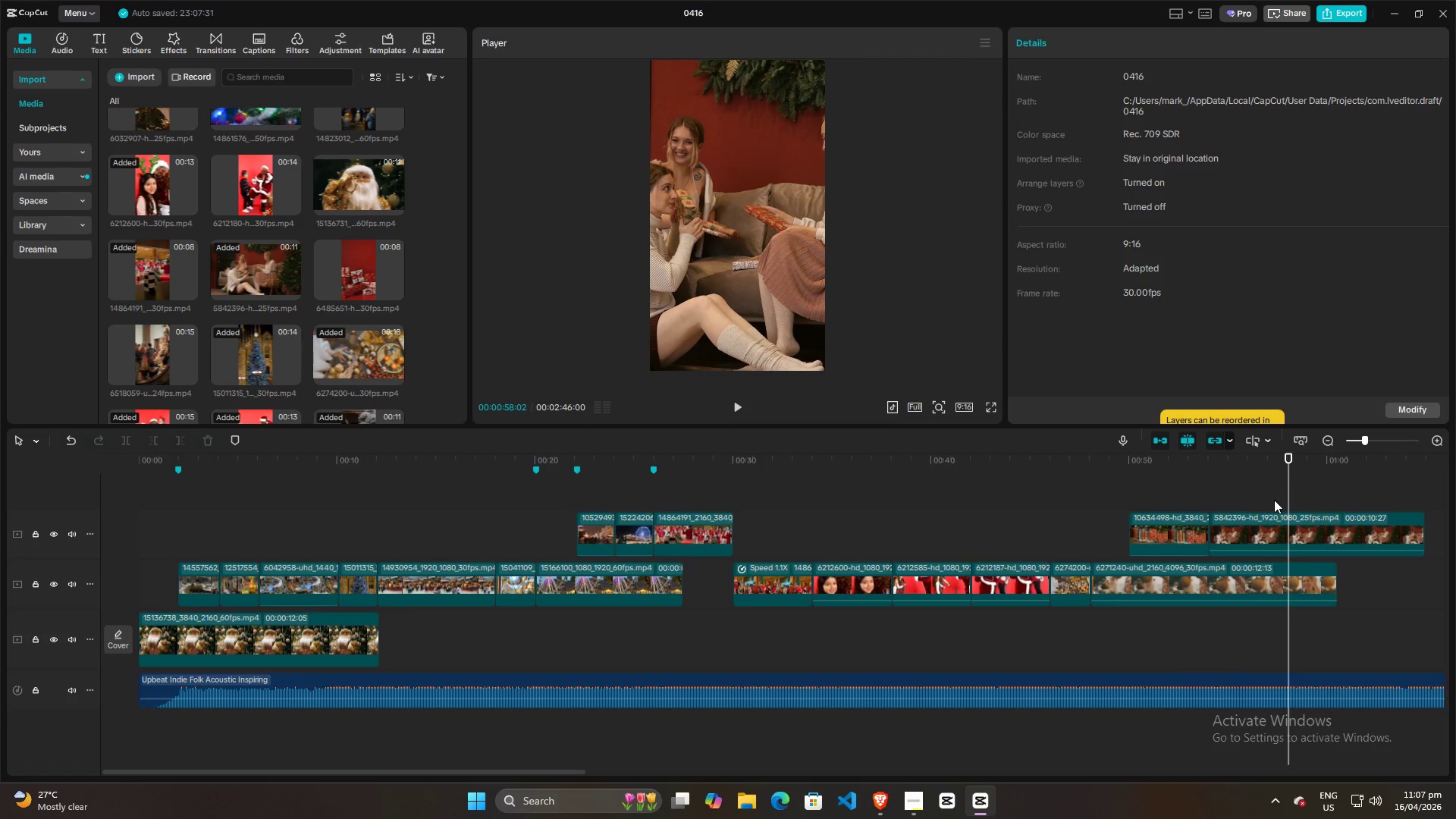 
left_click([1275, 522])
 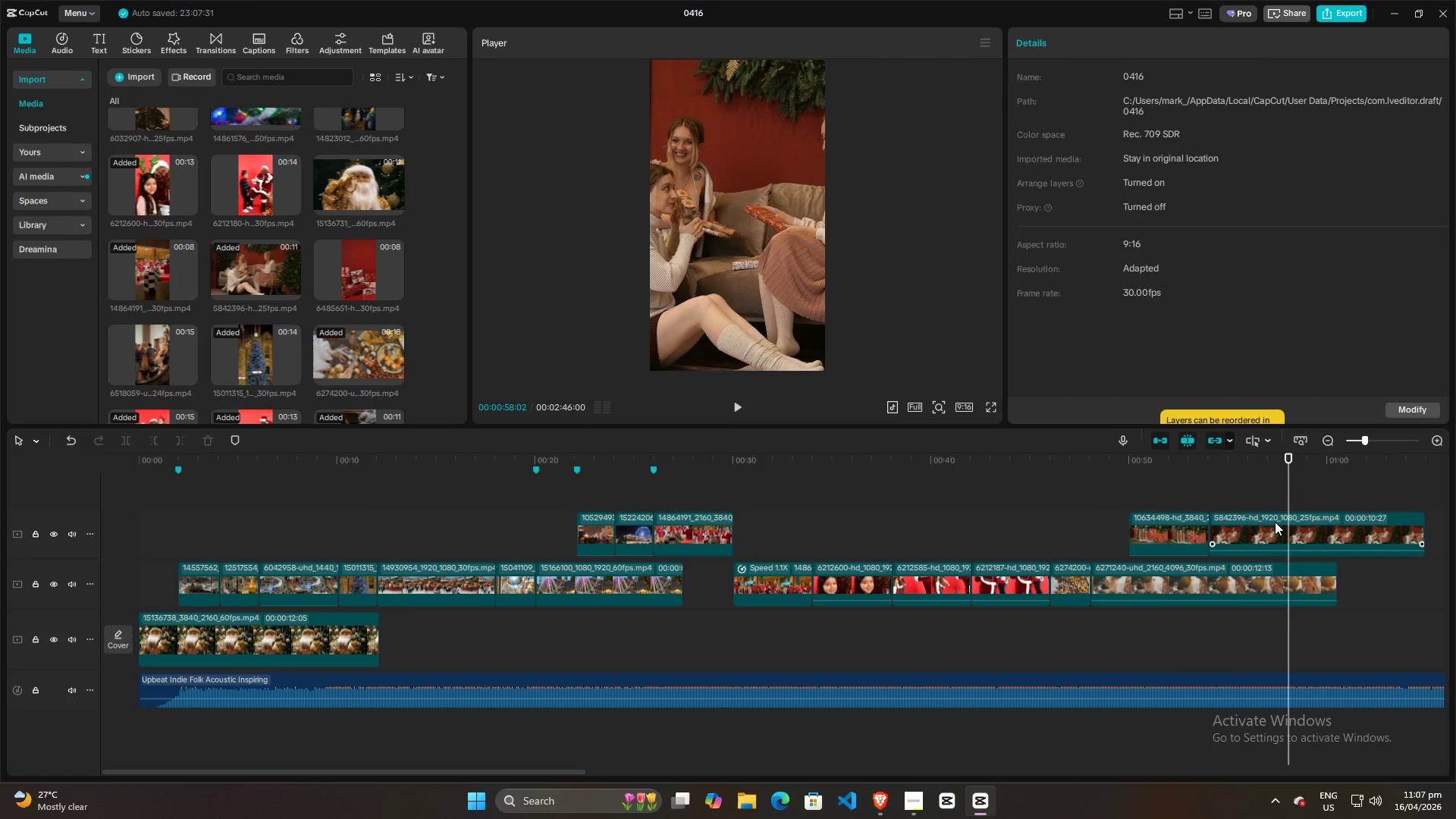 
key(W)
 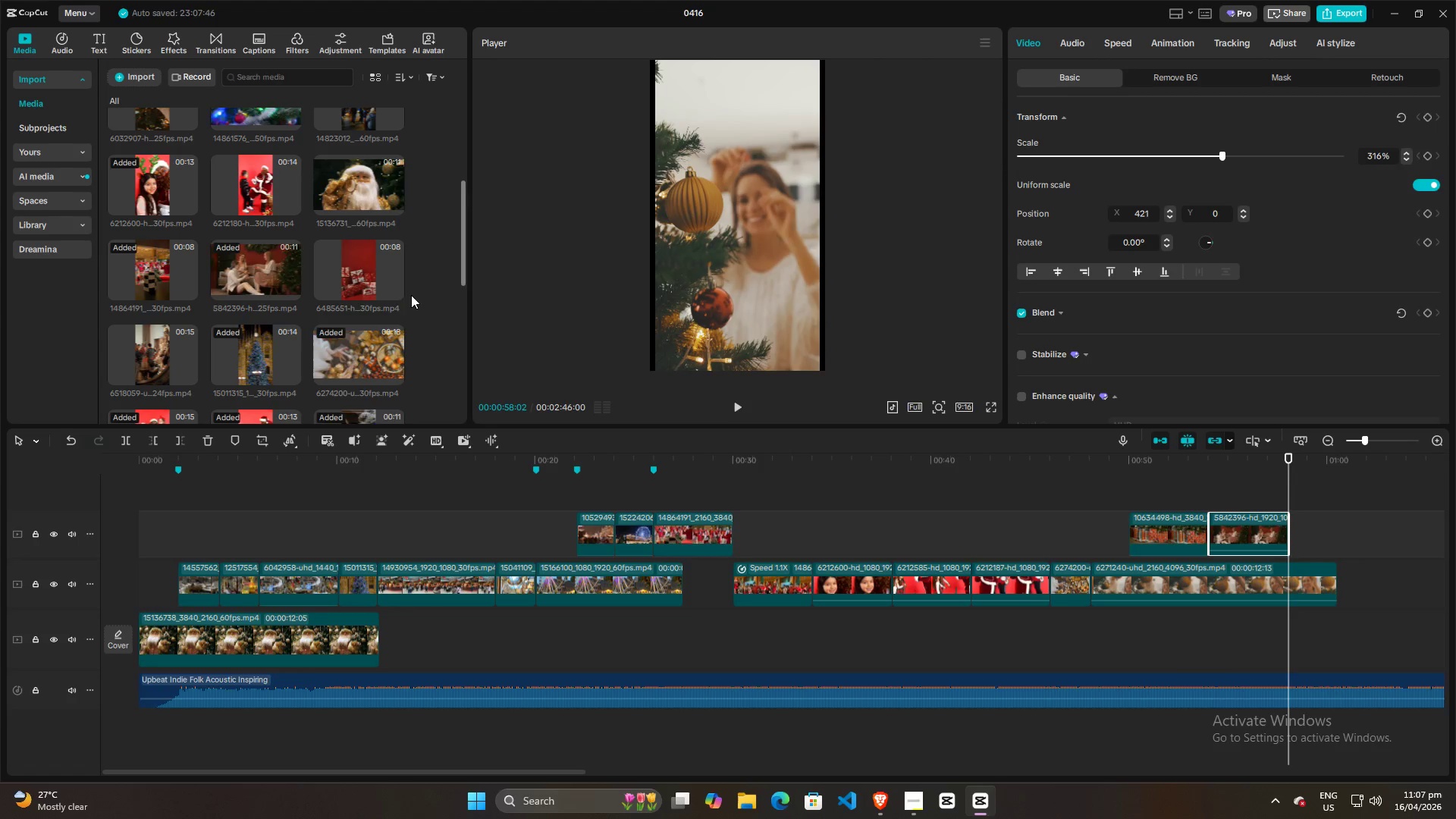 
scroll: coordinate [305, 292], scroll_direction: down, amount: 9.0
 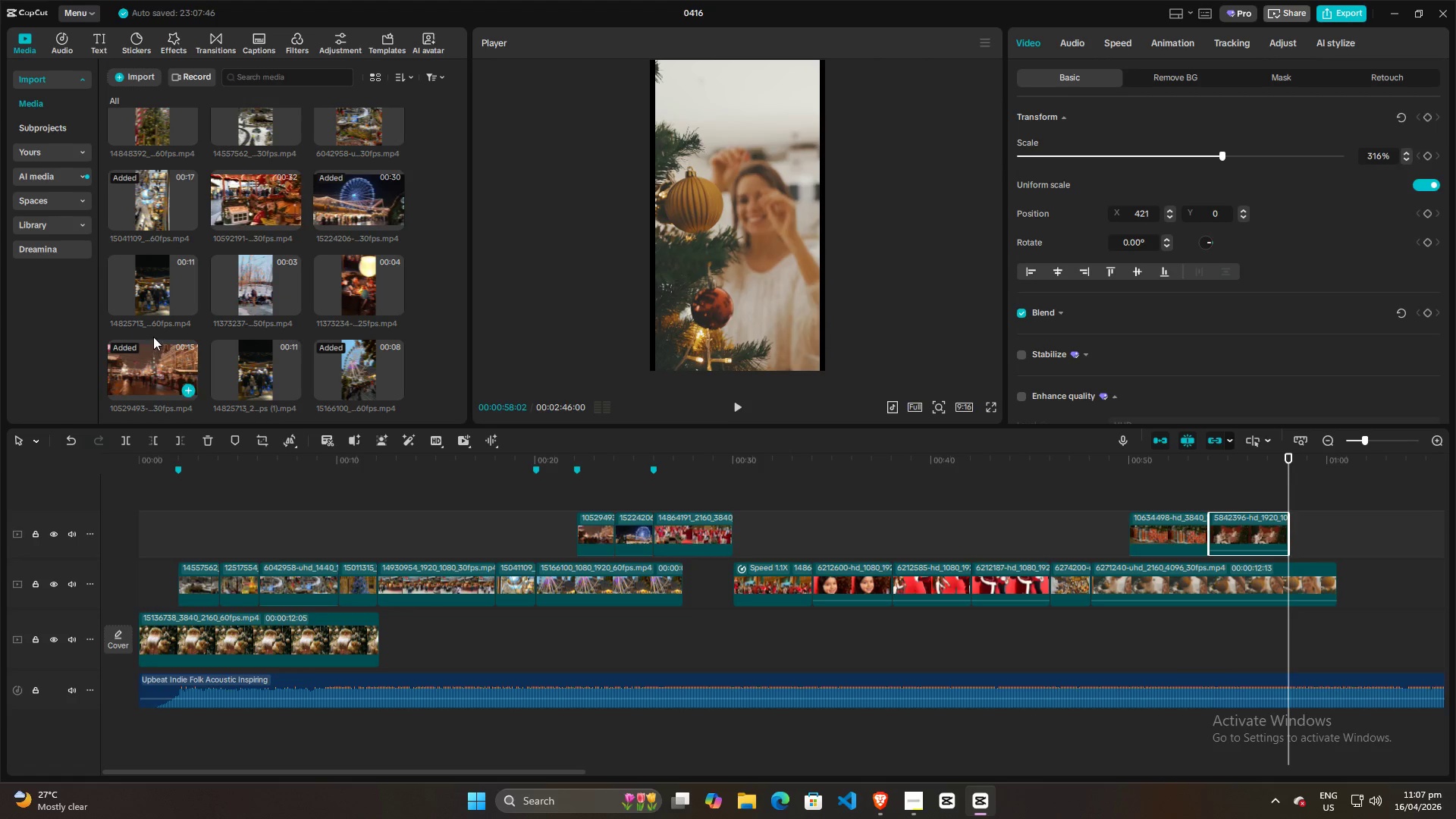 
left_click([144, 280])
 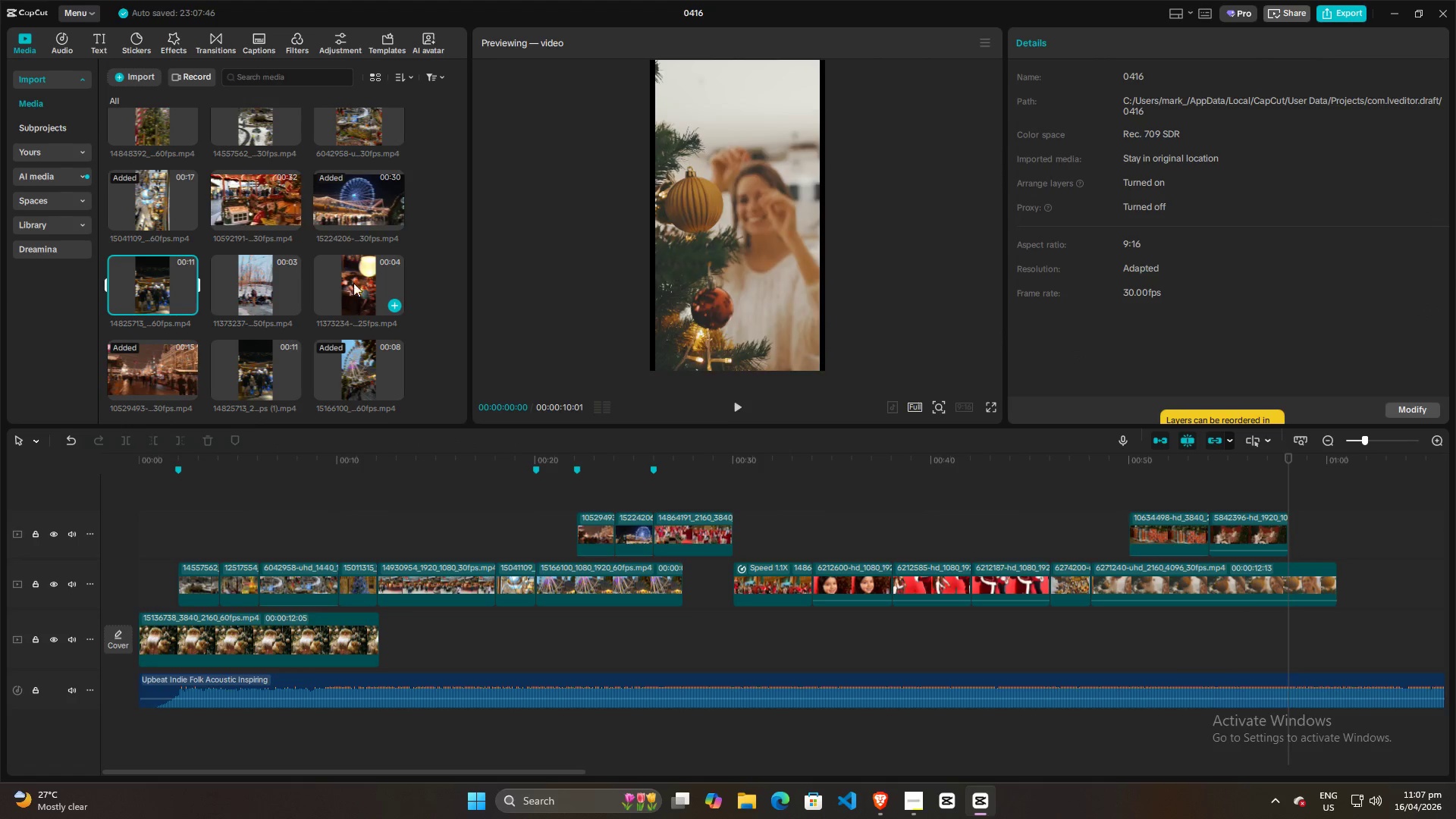 
left_click([364, 283])
 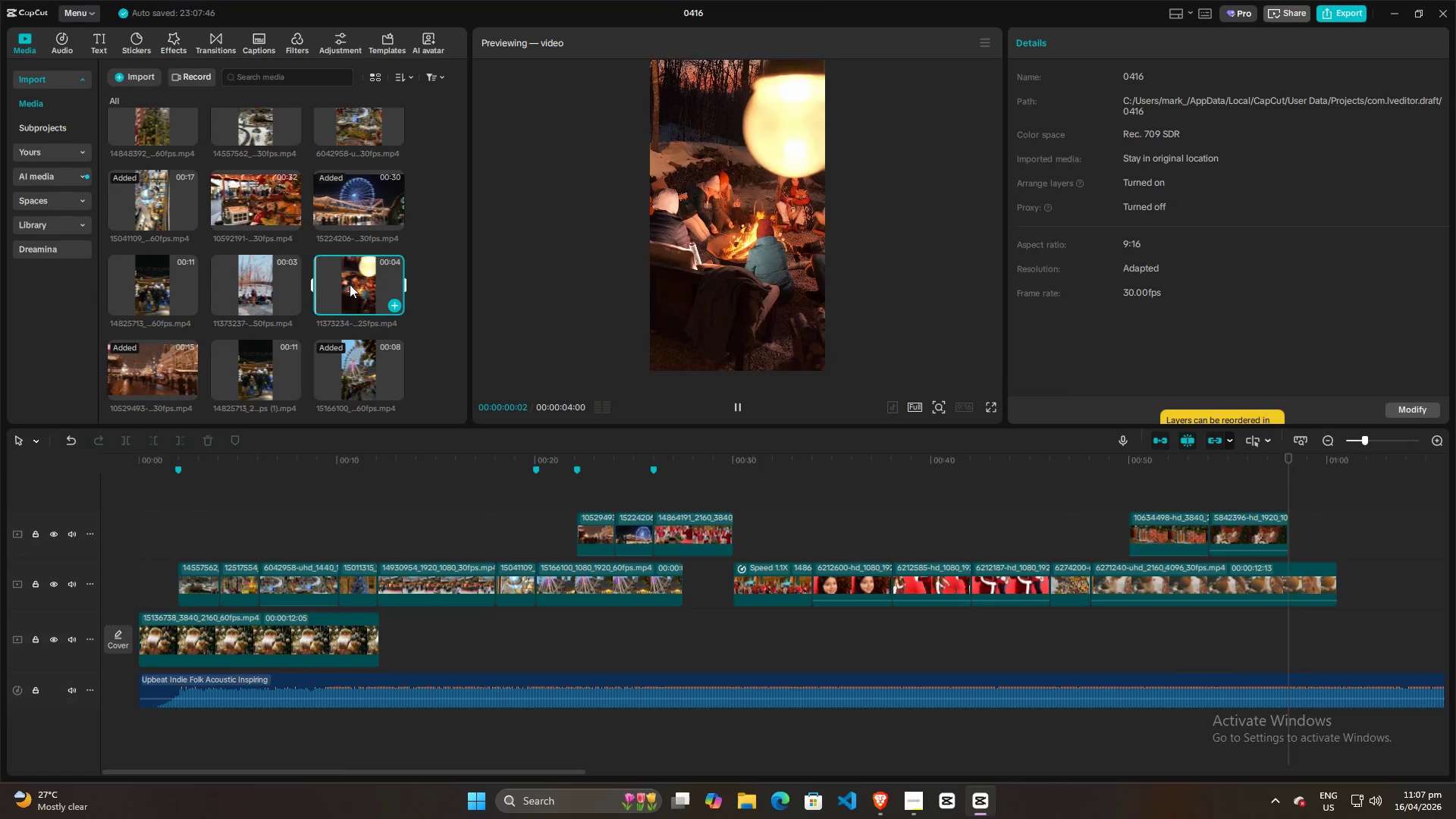 
left_click_drag(start_coordinate=[350, 284], to_coordinate=[1287, 536])
 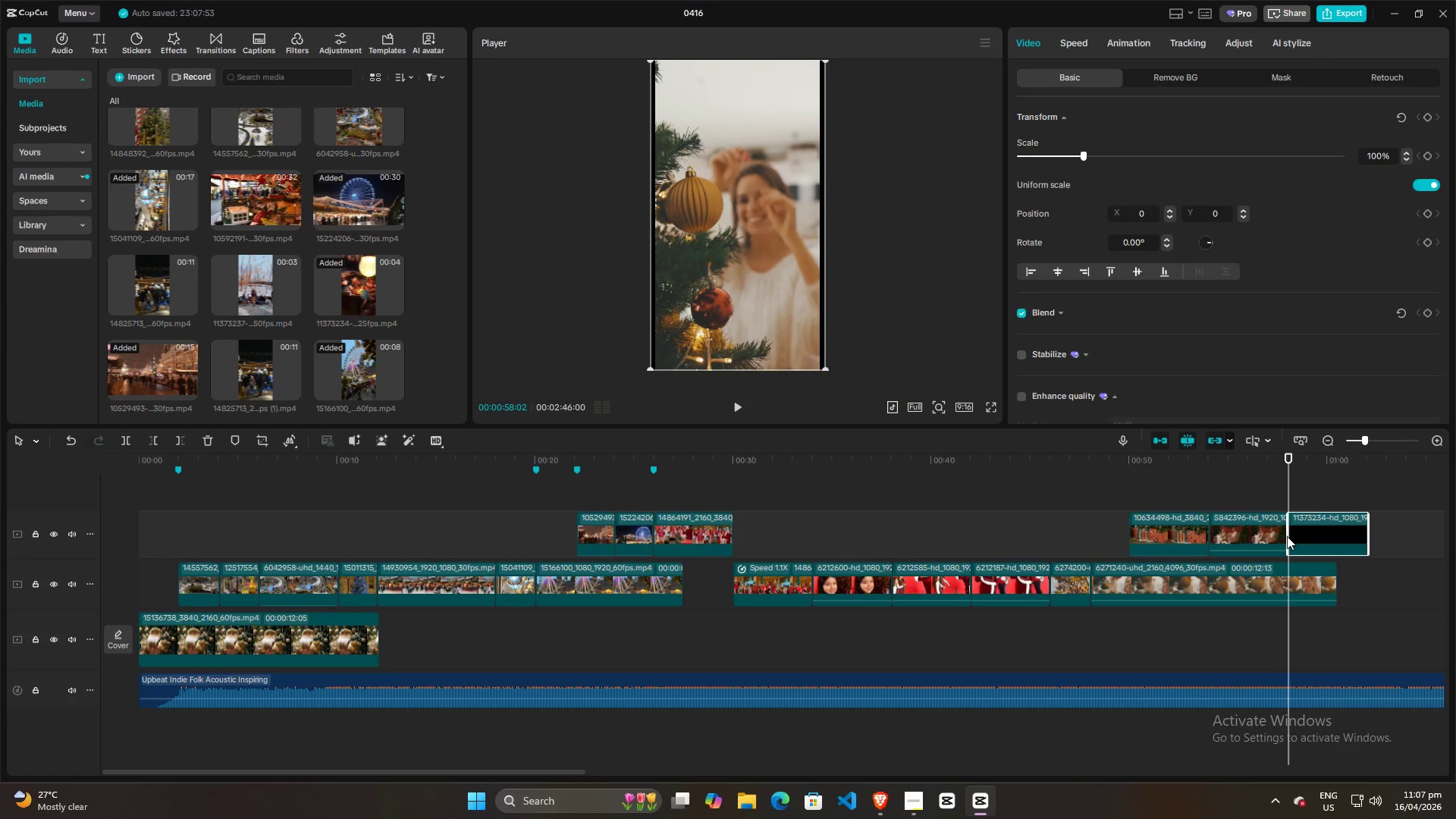 
key(Space)
 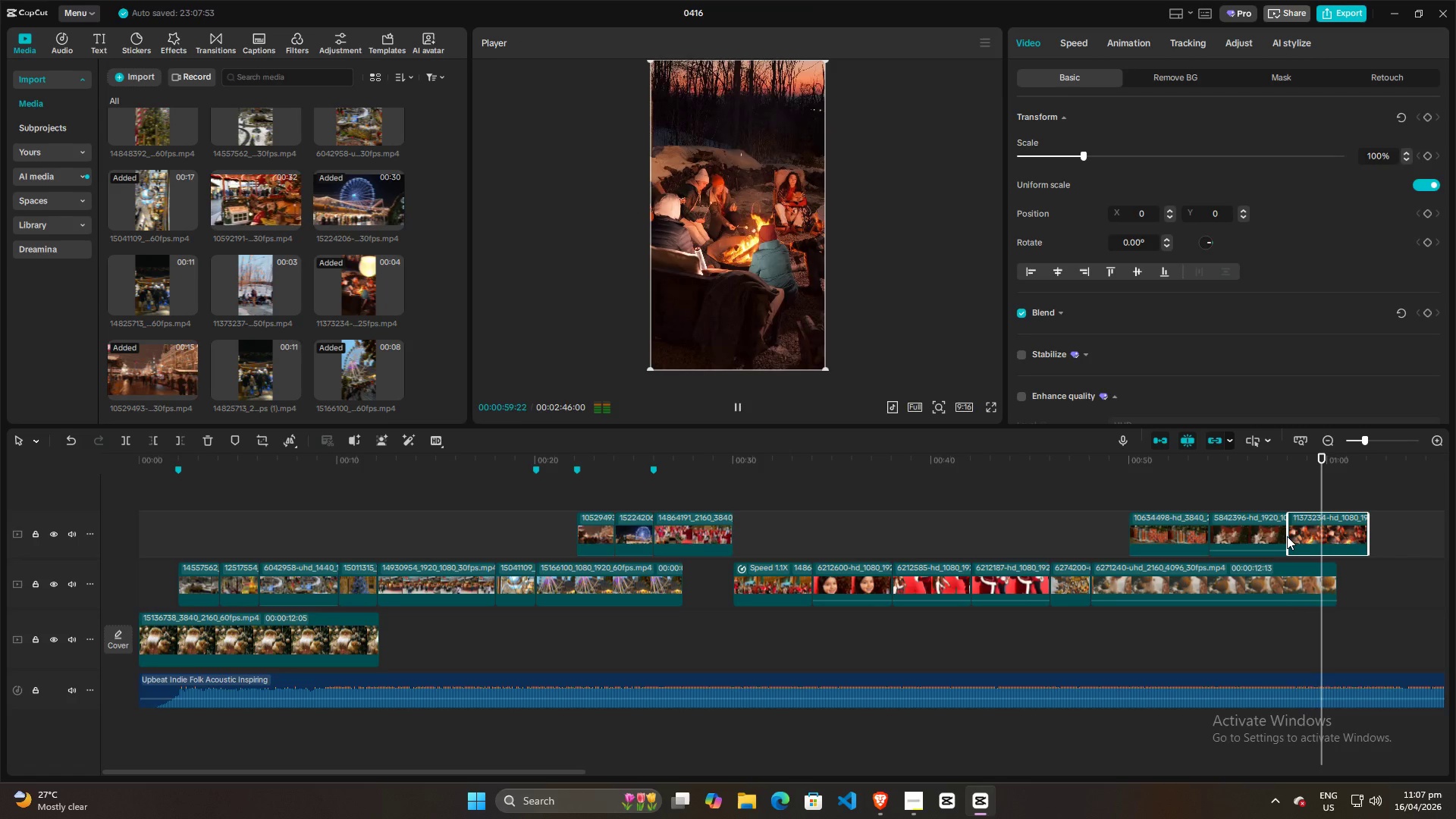 
key(Space)
 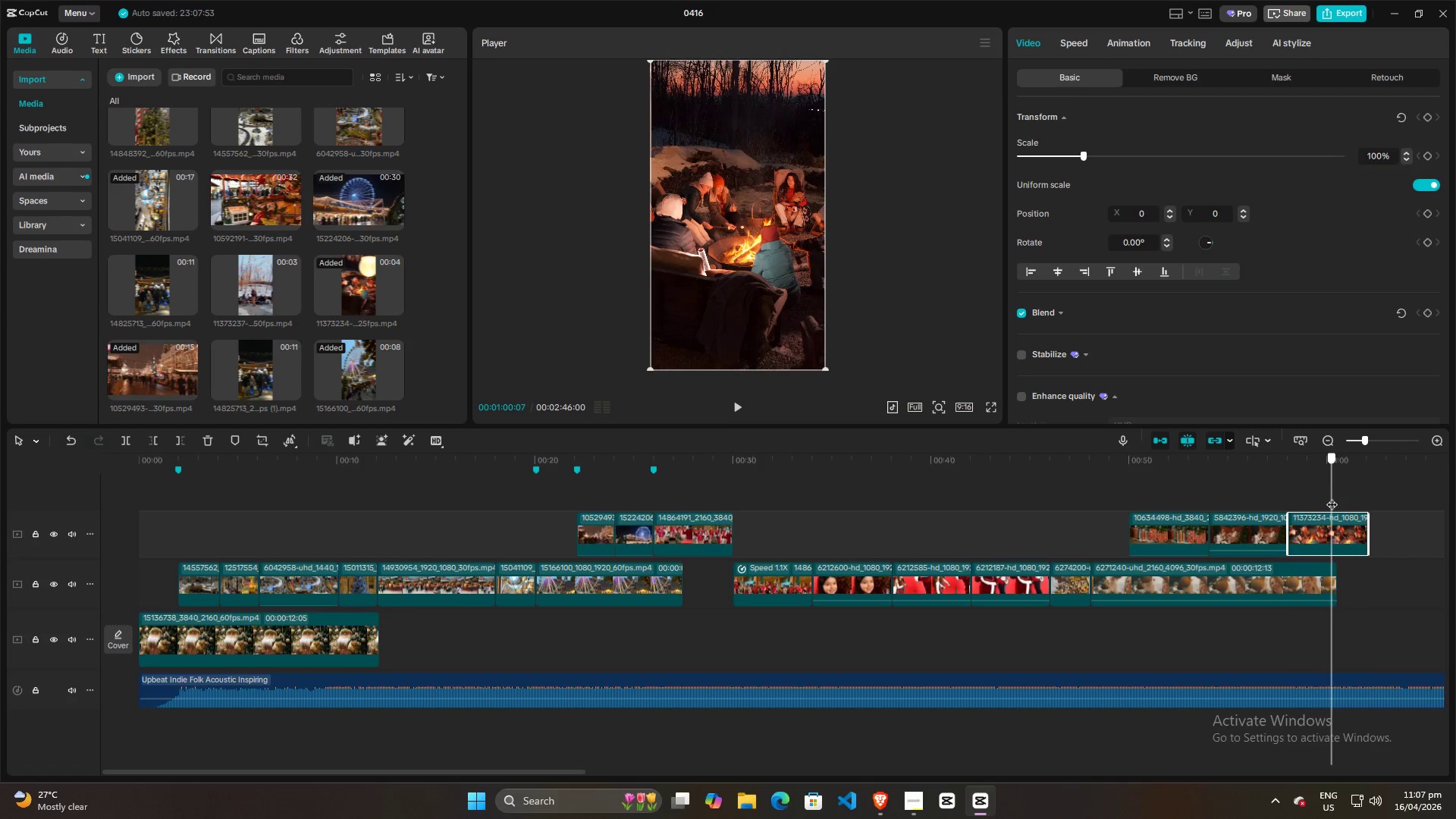 
key(Space)
 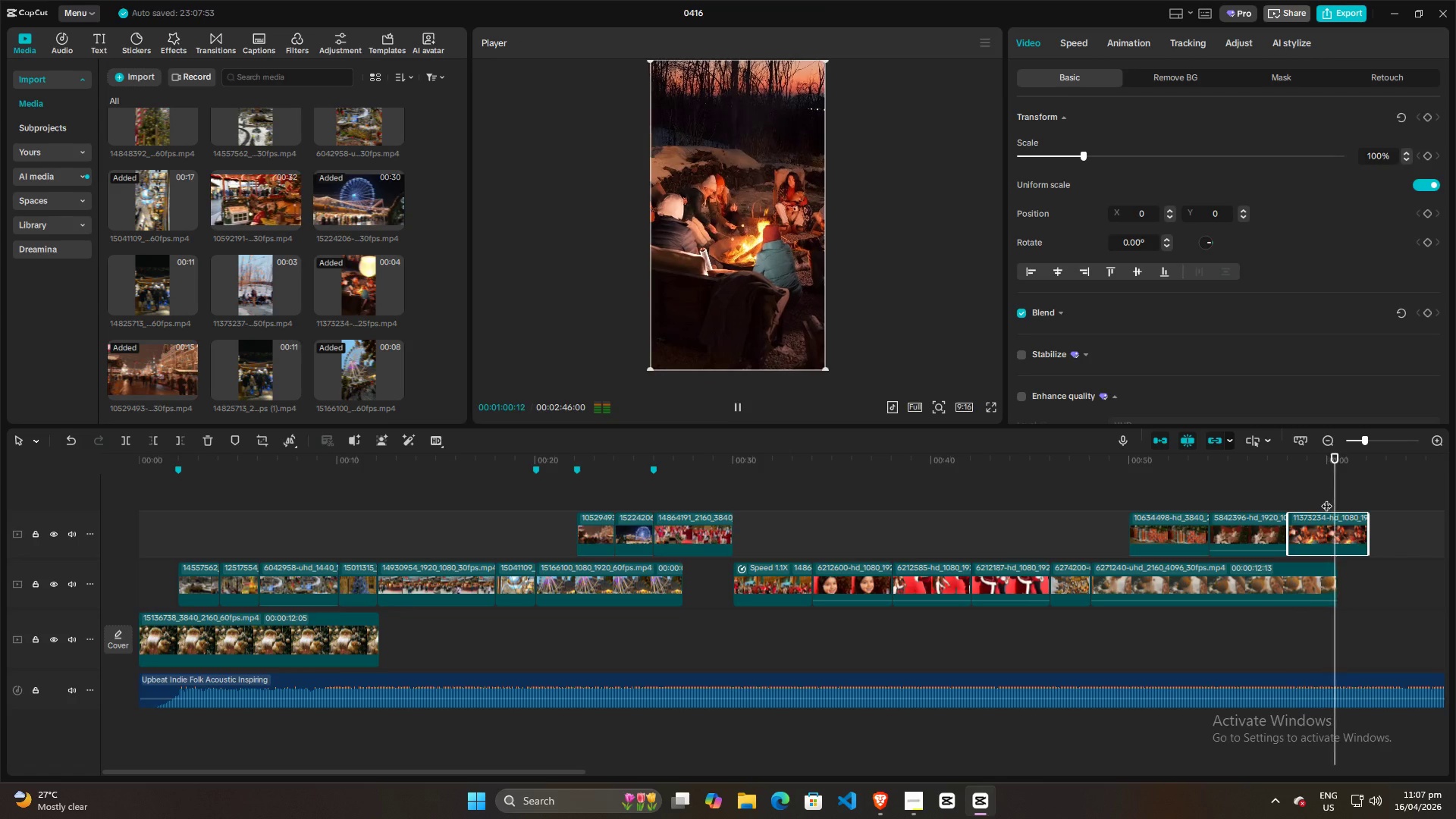 
key(Space)
 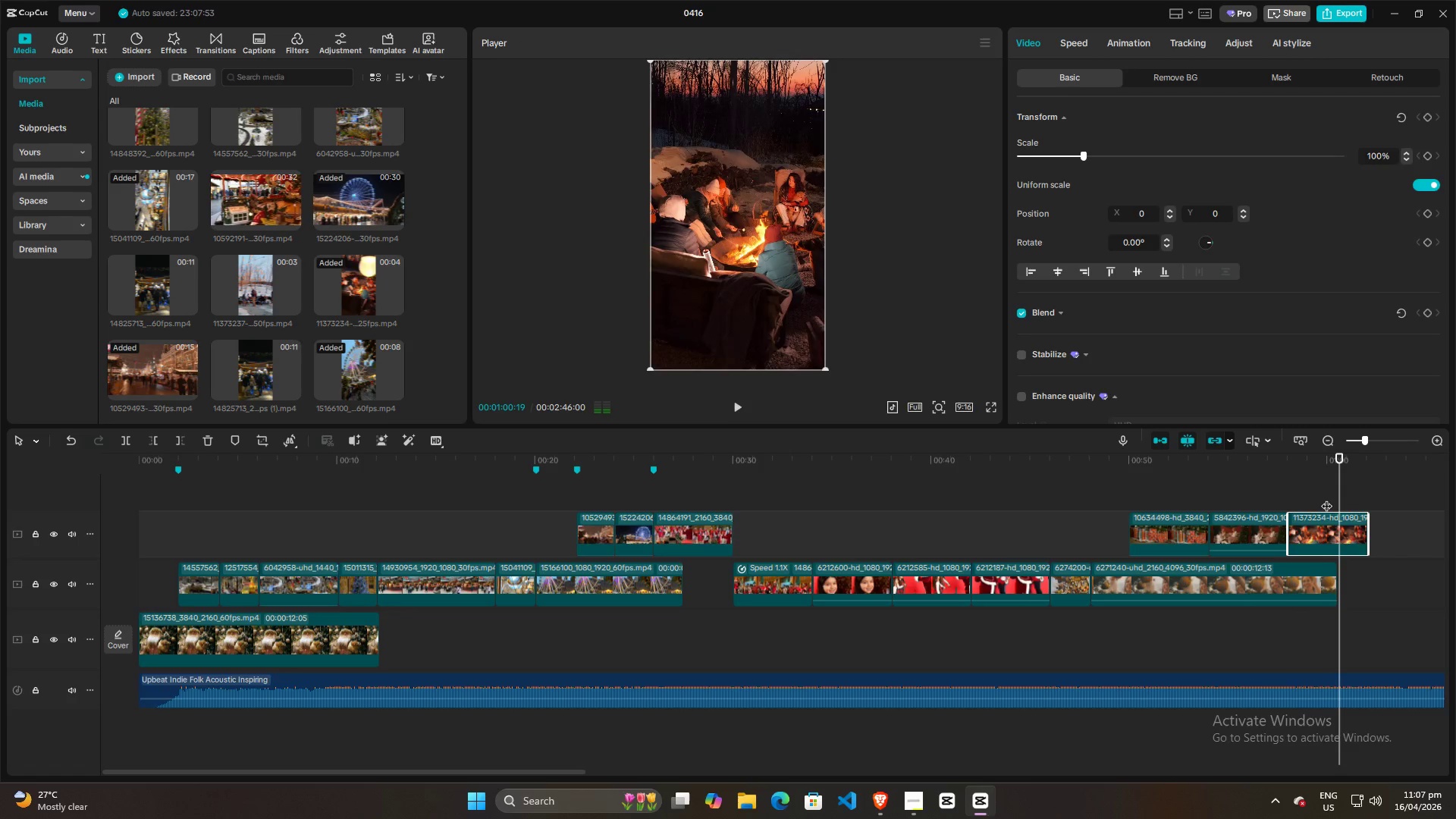 
key(Space)
 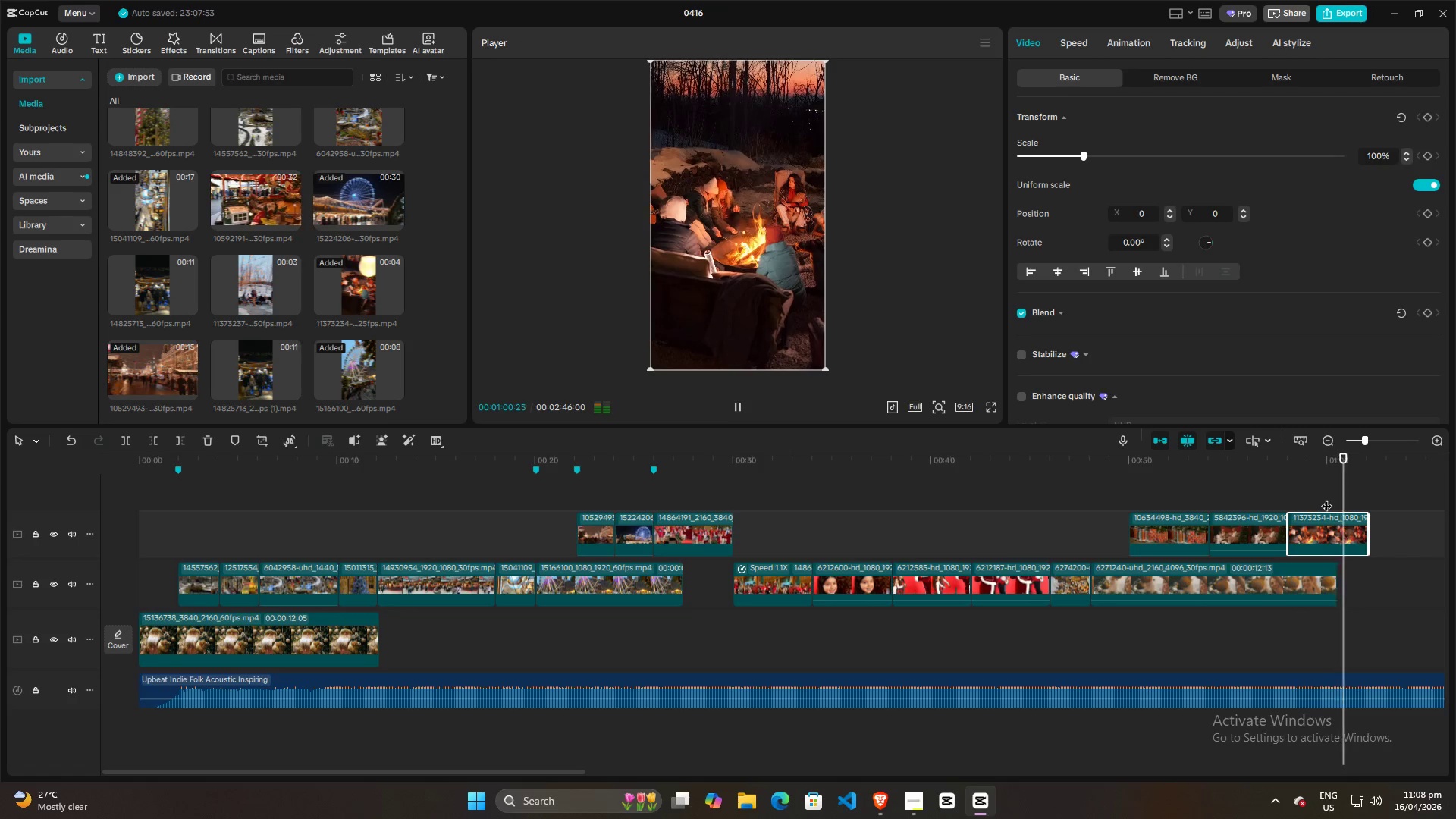 
key(Space)
 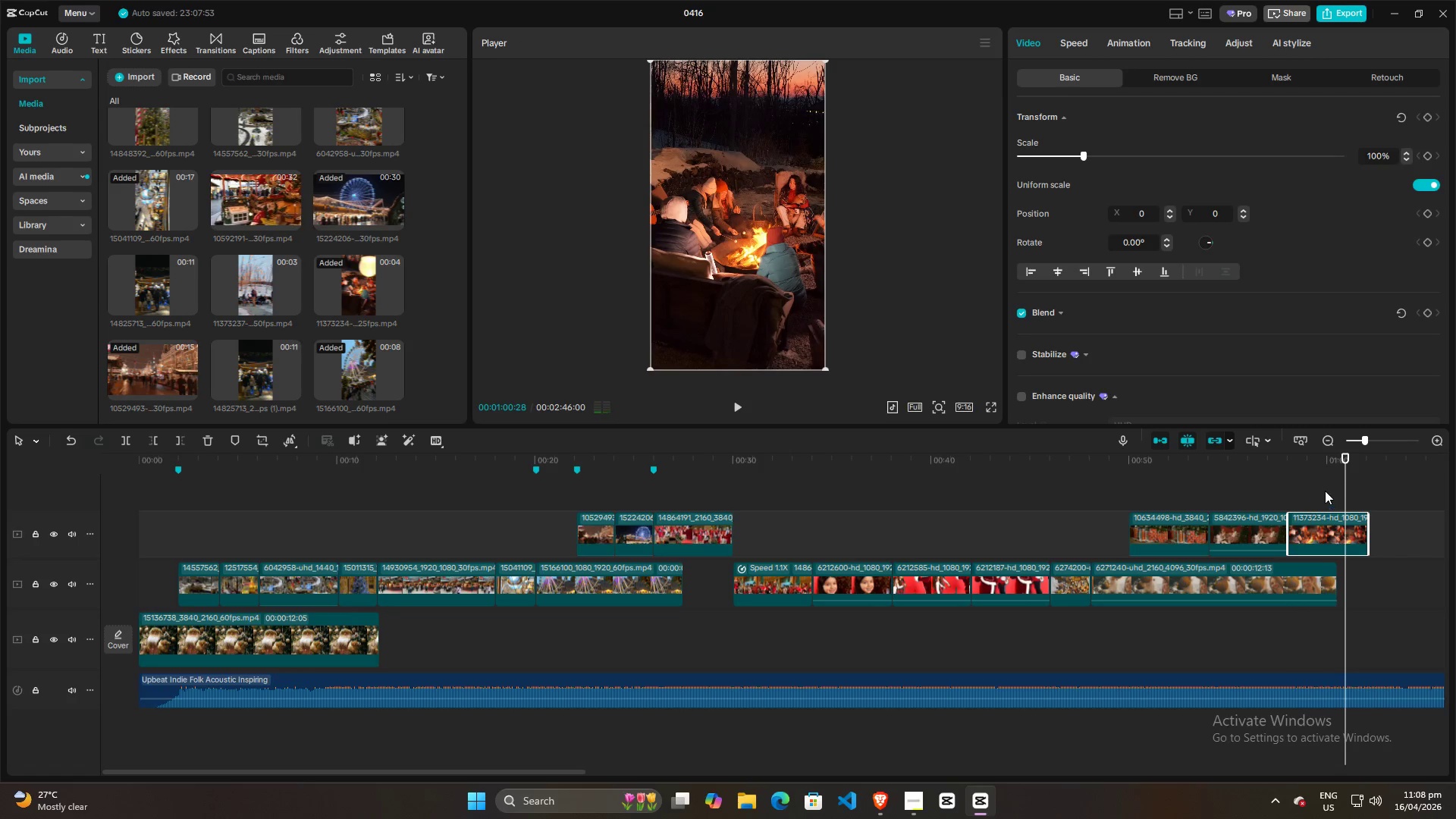 
left_click([1325, 488])
 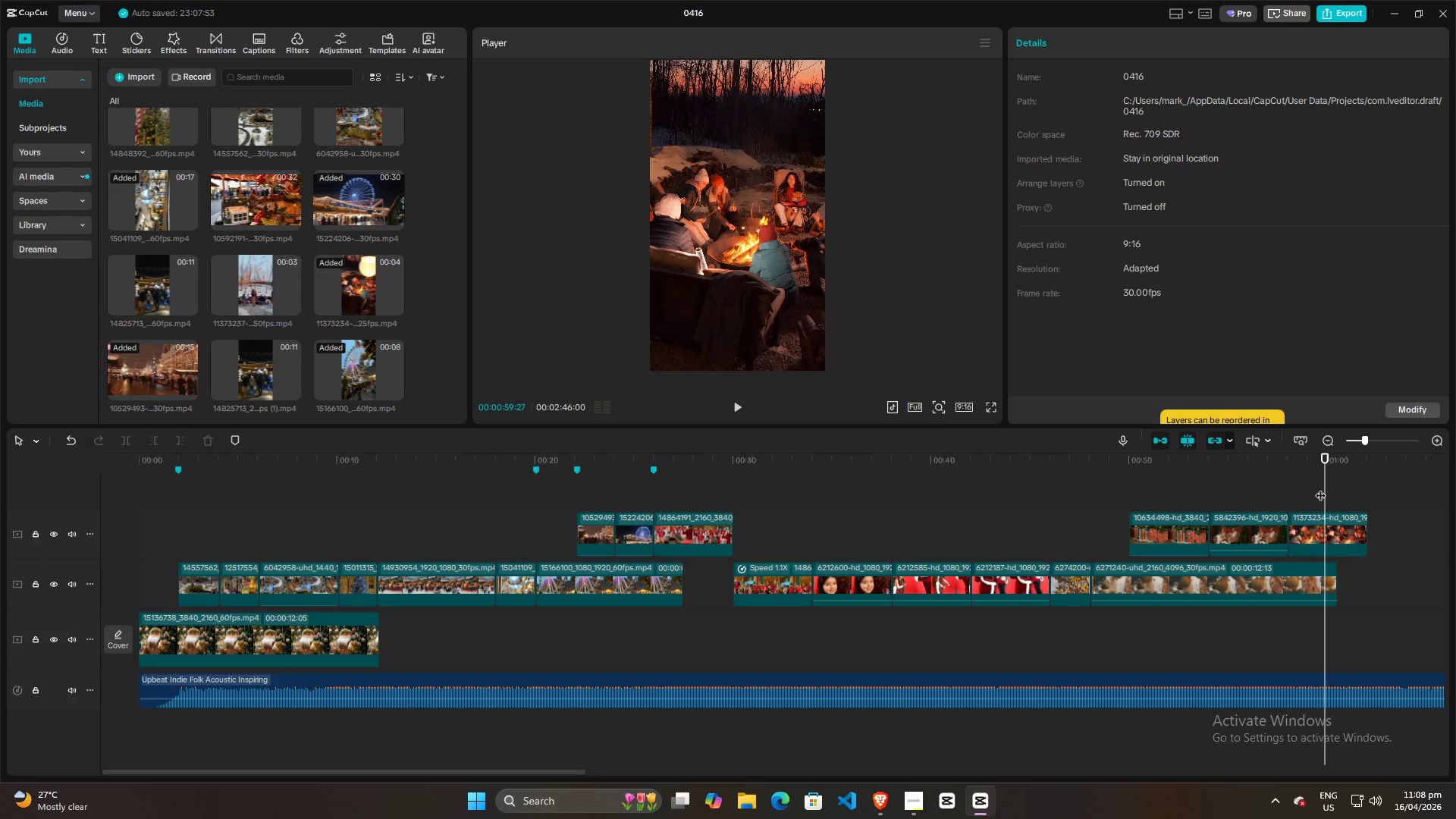 
left_click([1319, 488])
 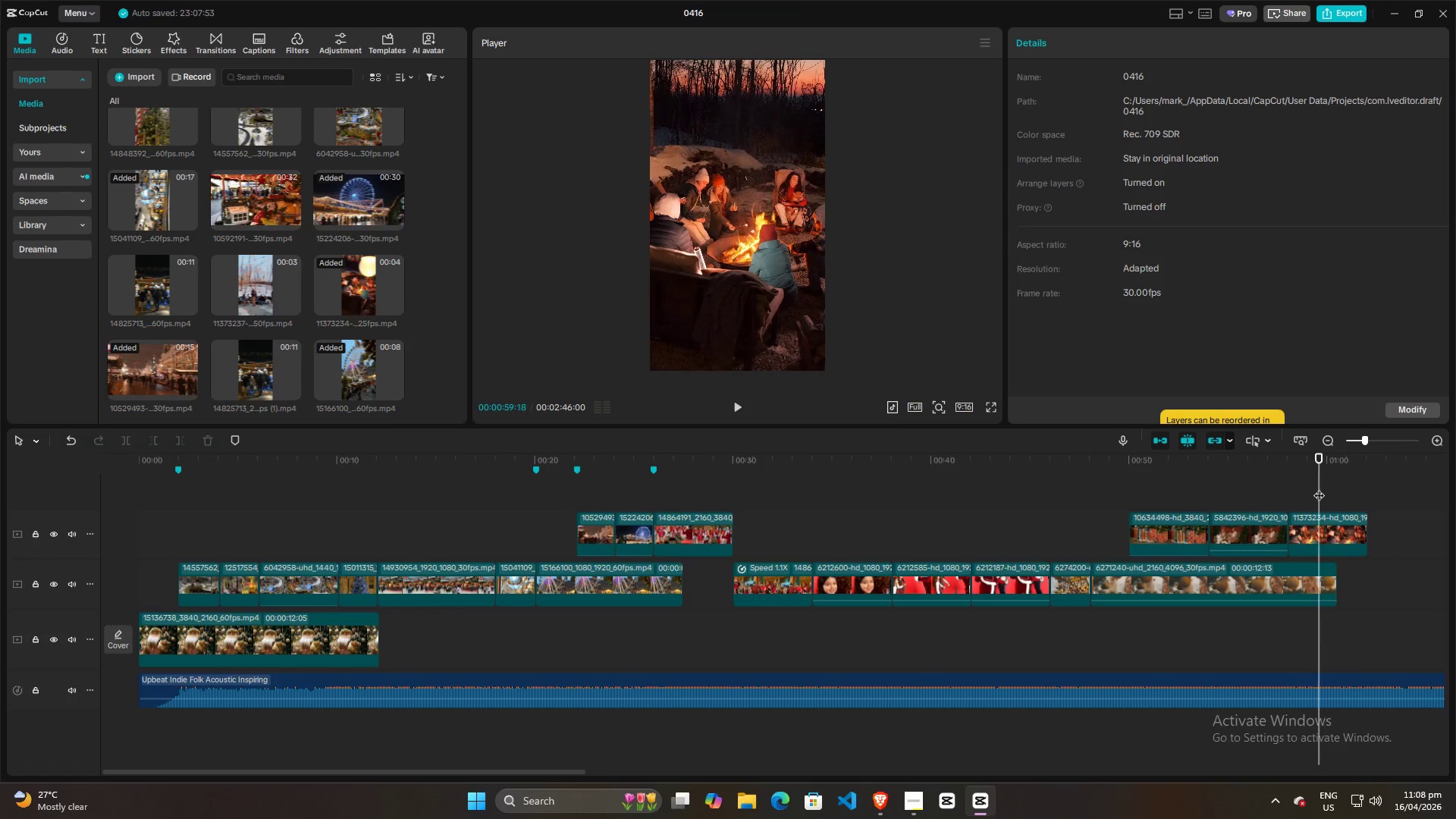 
key(Space)
 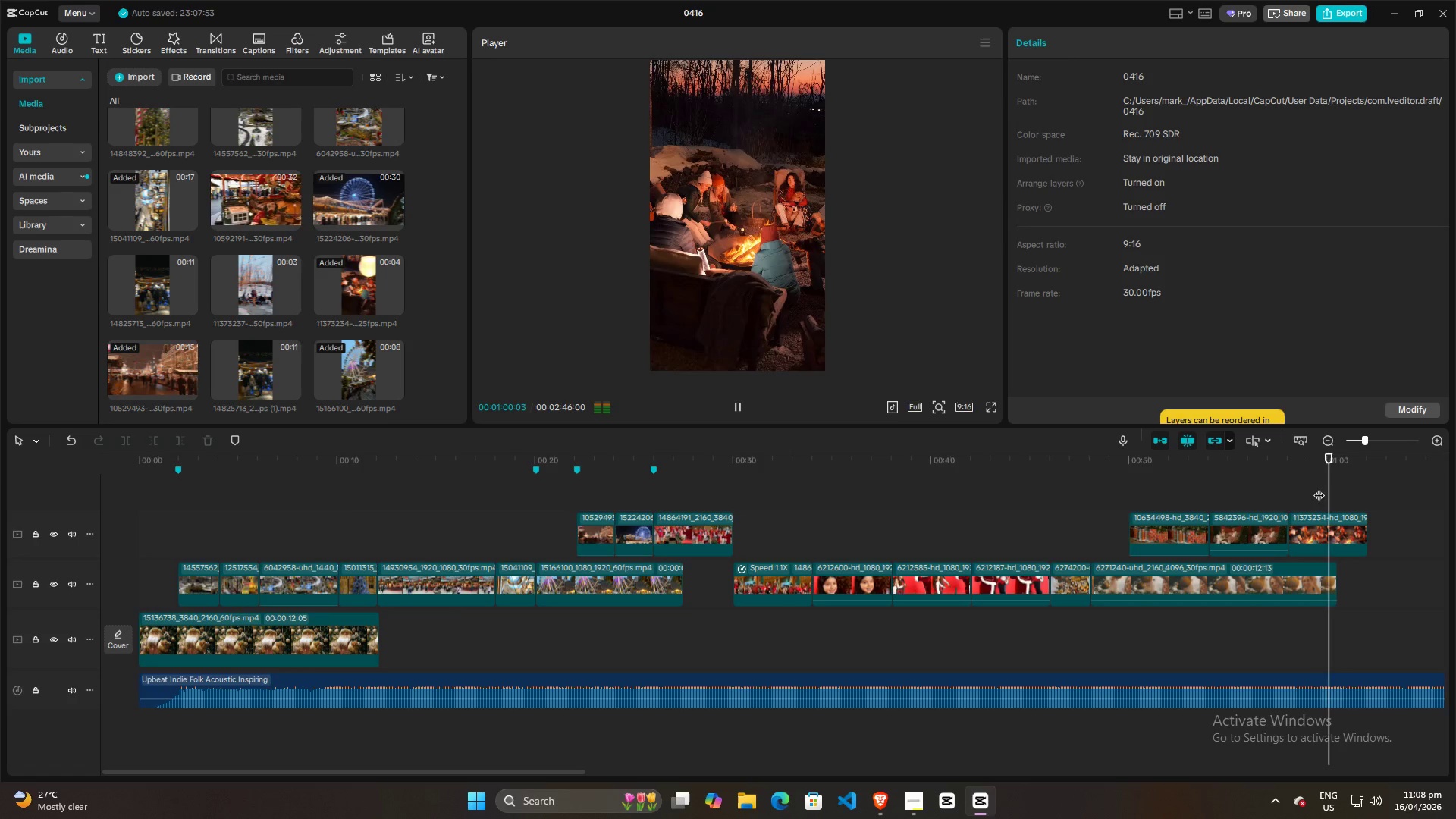 
key(Space)
 